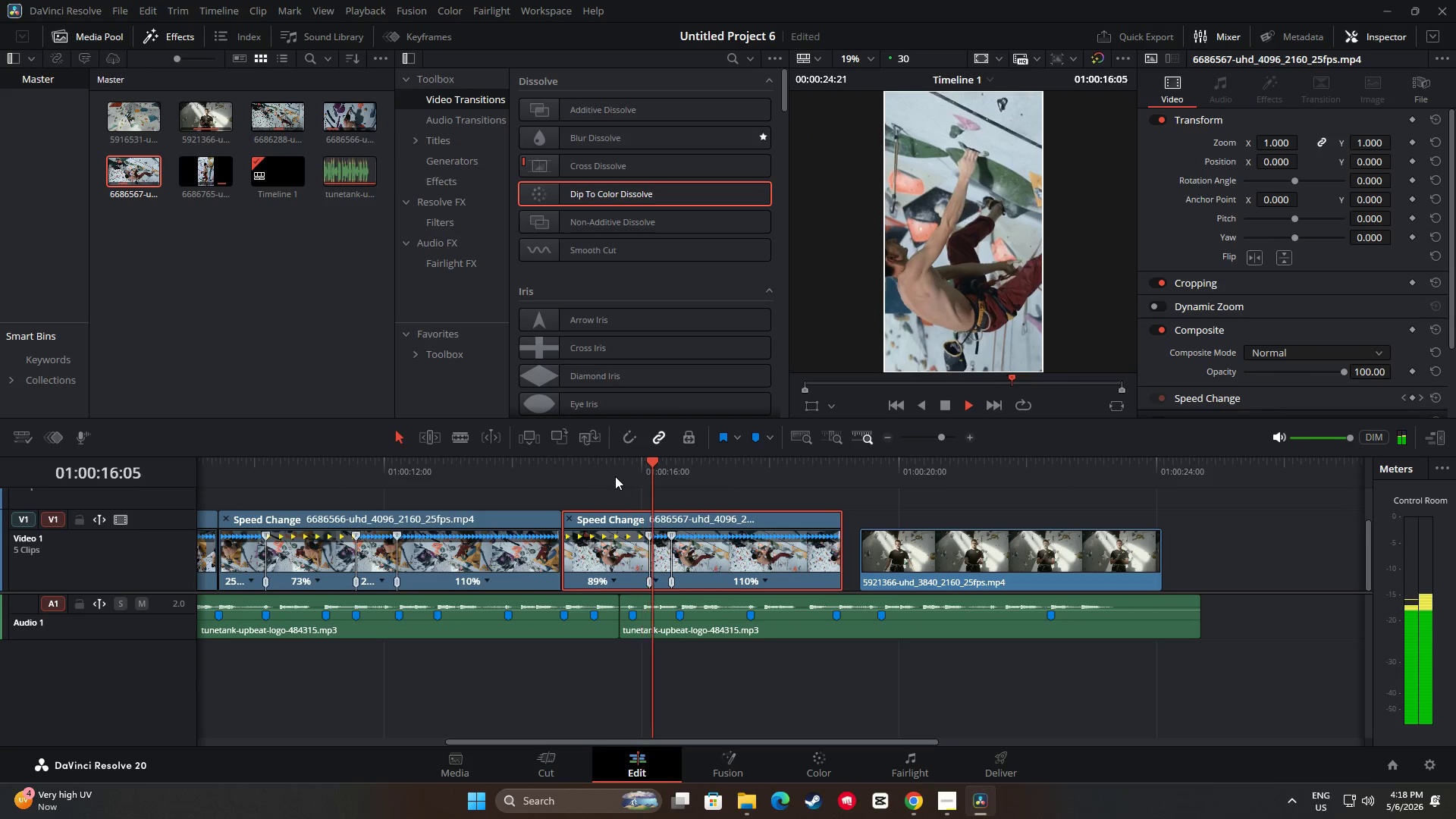 
key(Space)
 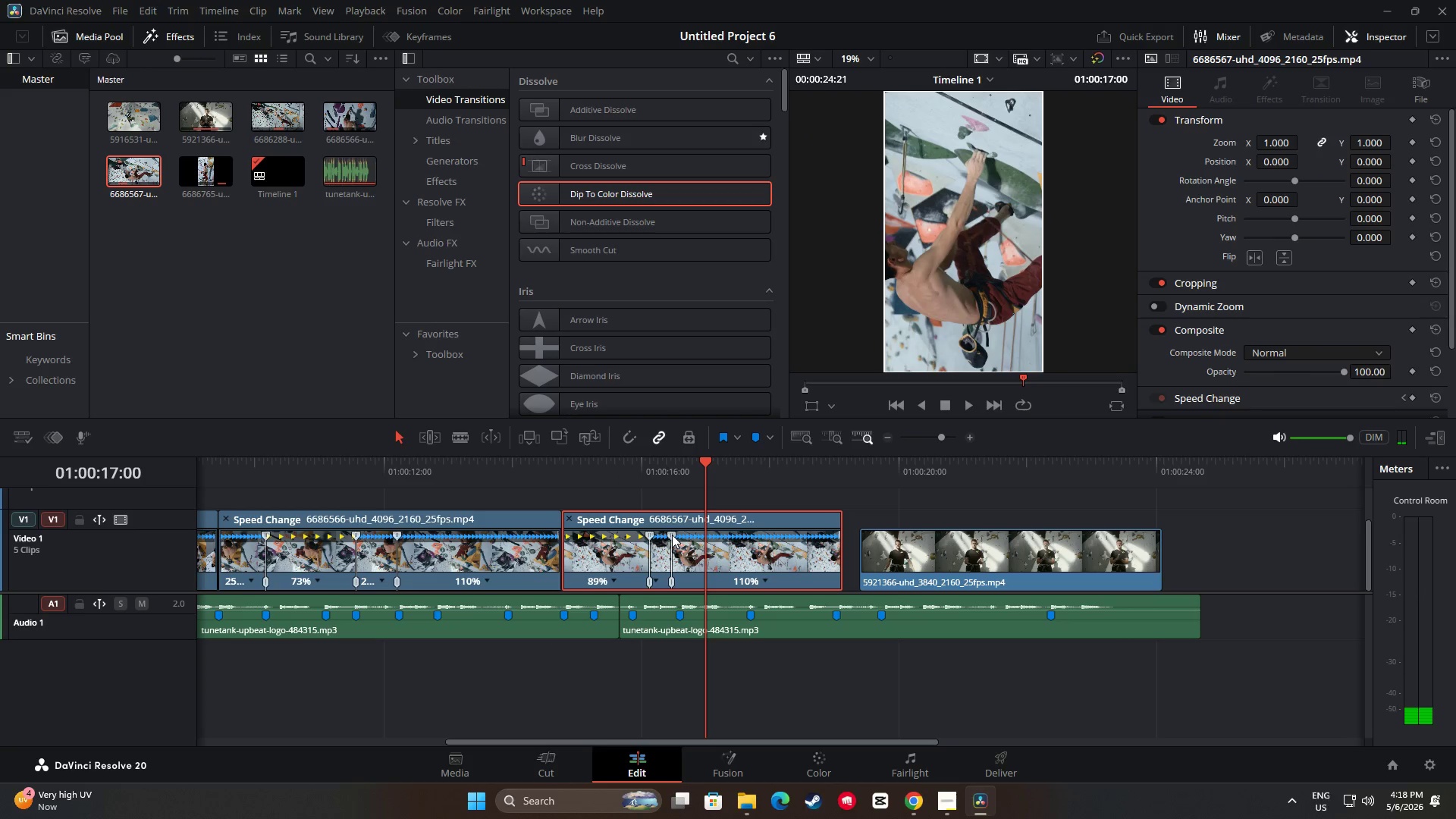 
key(Space)
 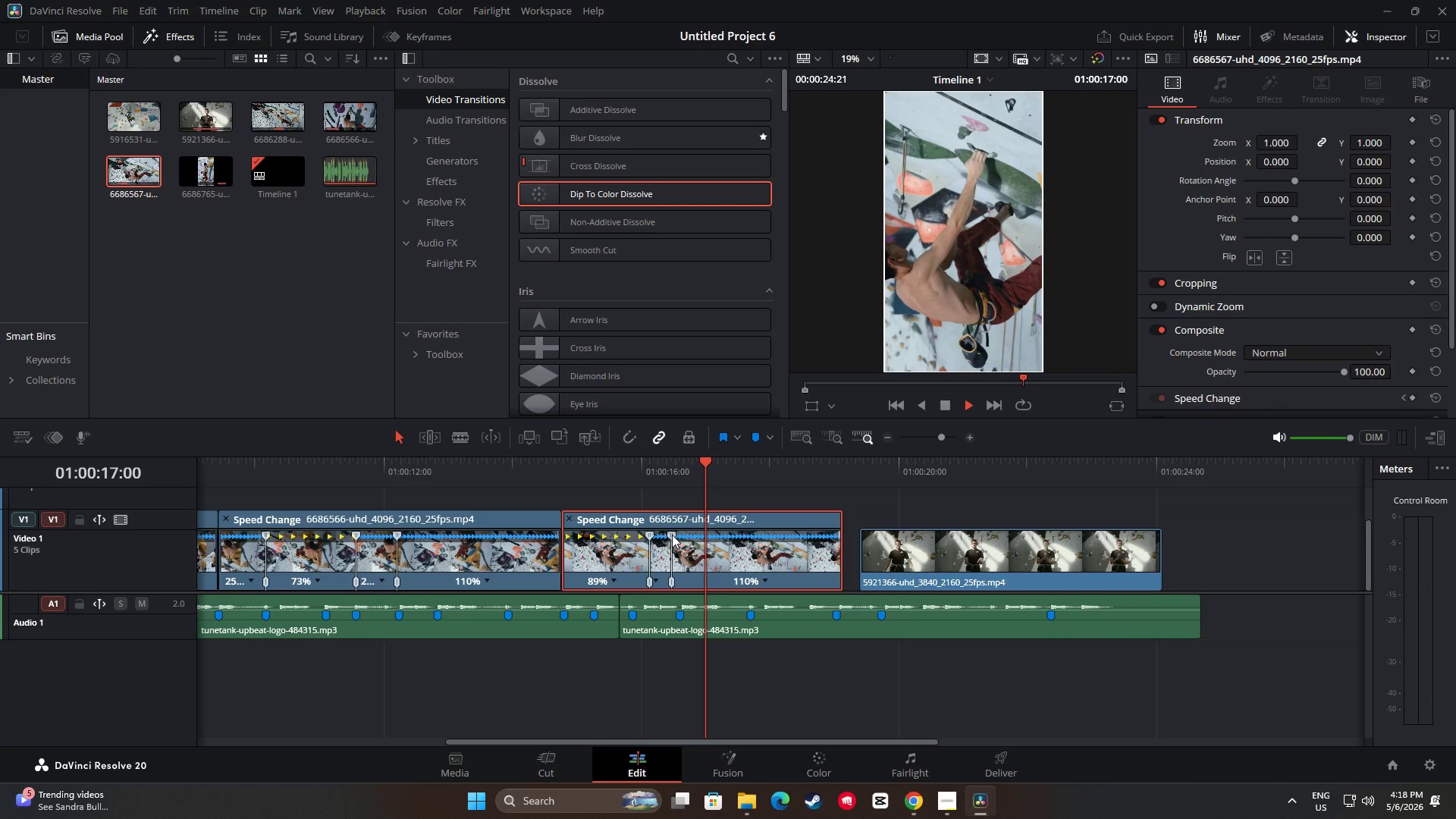 
key(Space)
 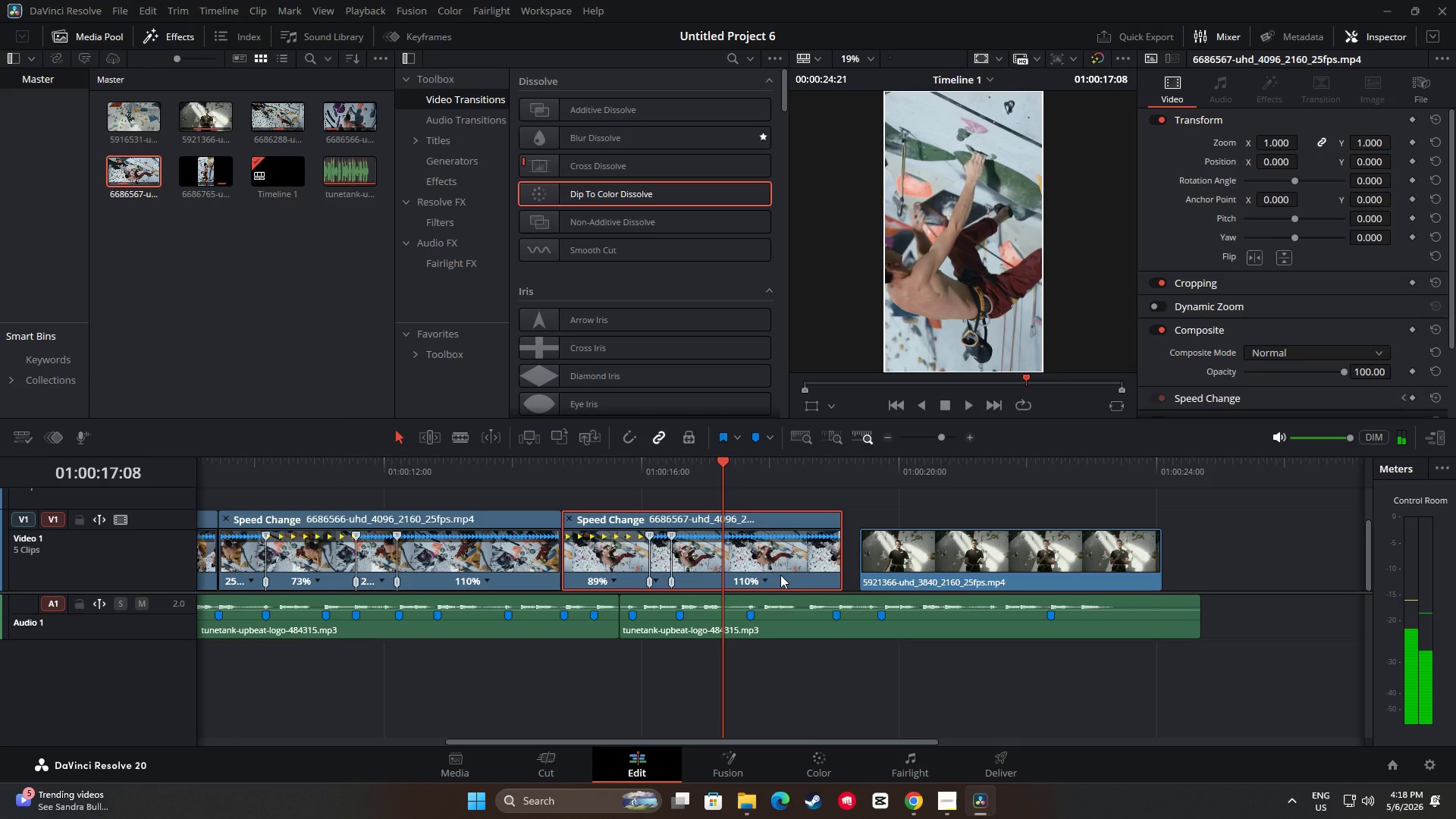 
left_click([767, 576])
 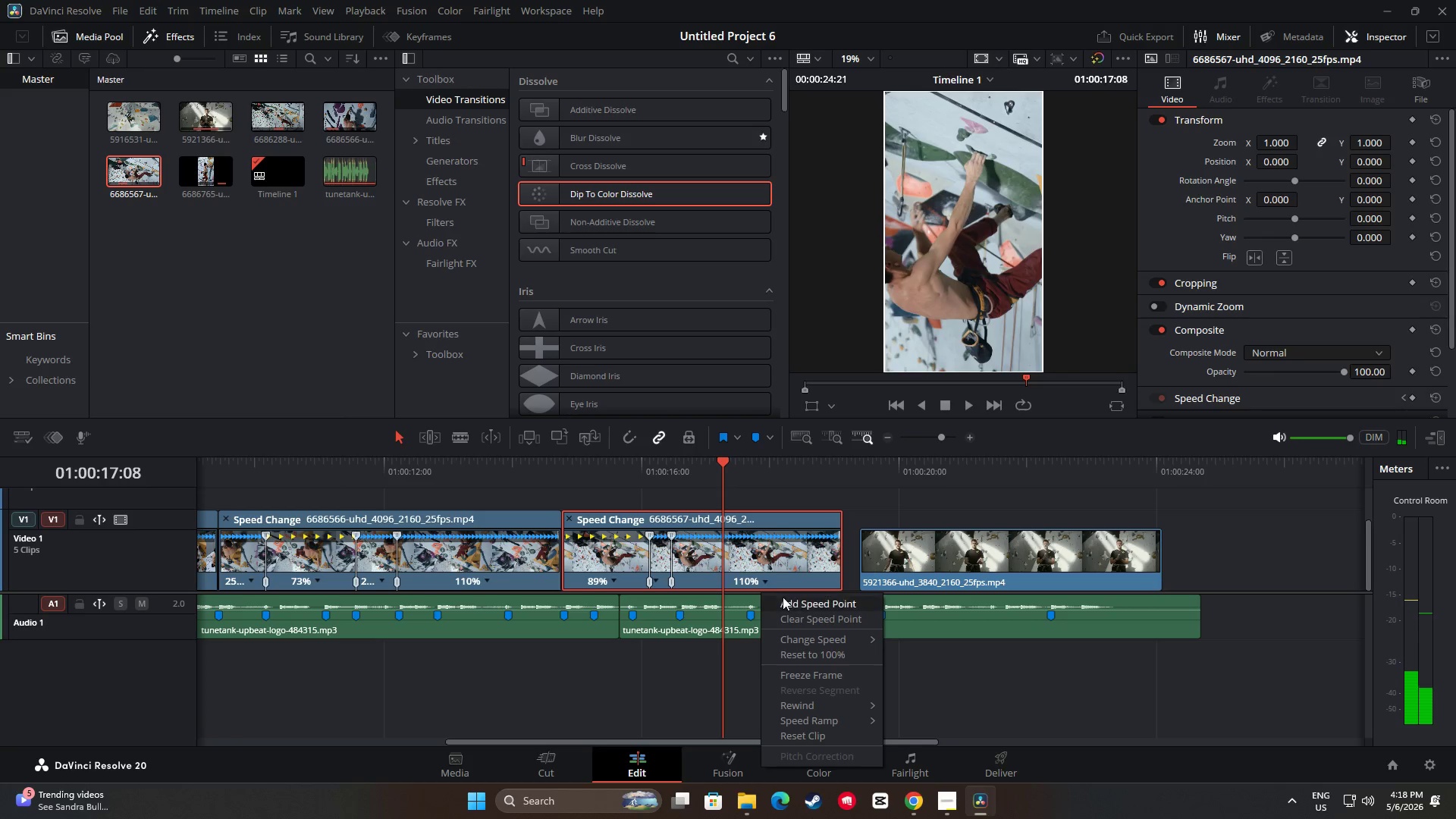 
left_click([786, 600])
 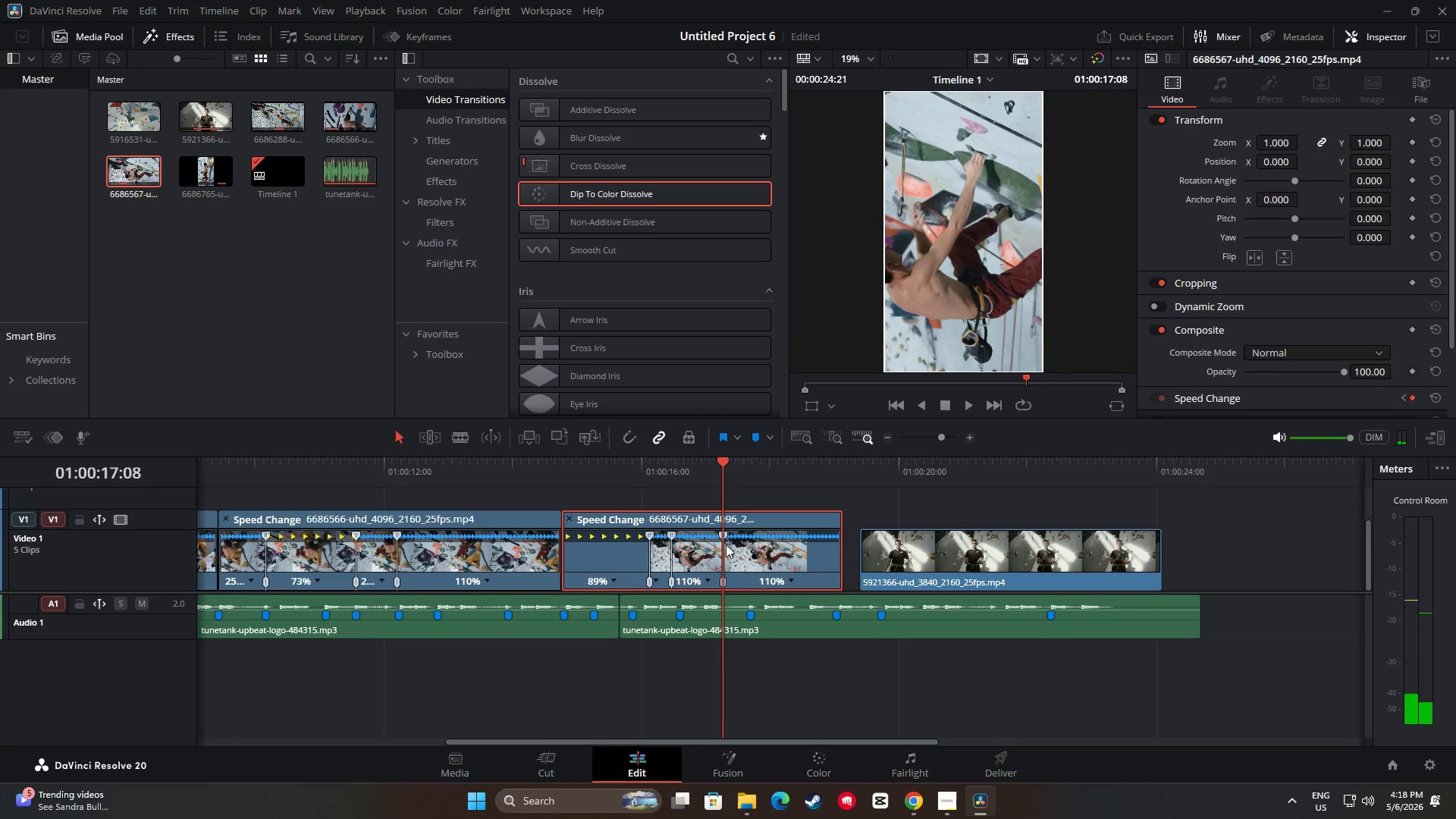 
left_click_drag(start_coordinate=[722, 535], to_coordinate=[689, 534])
 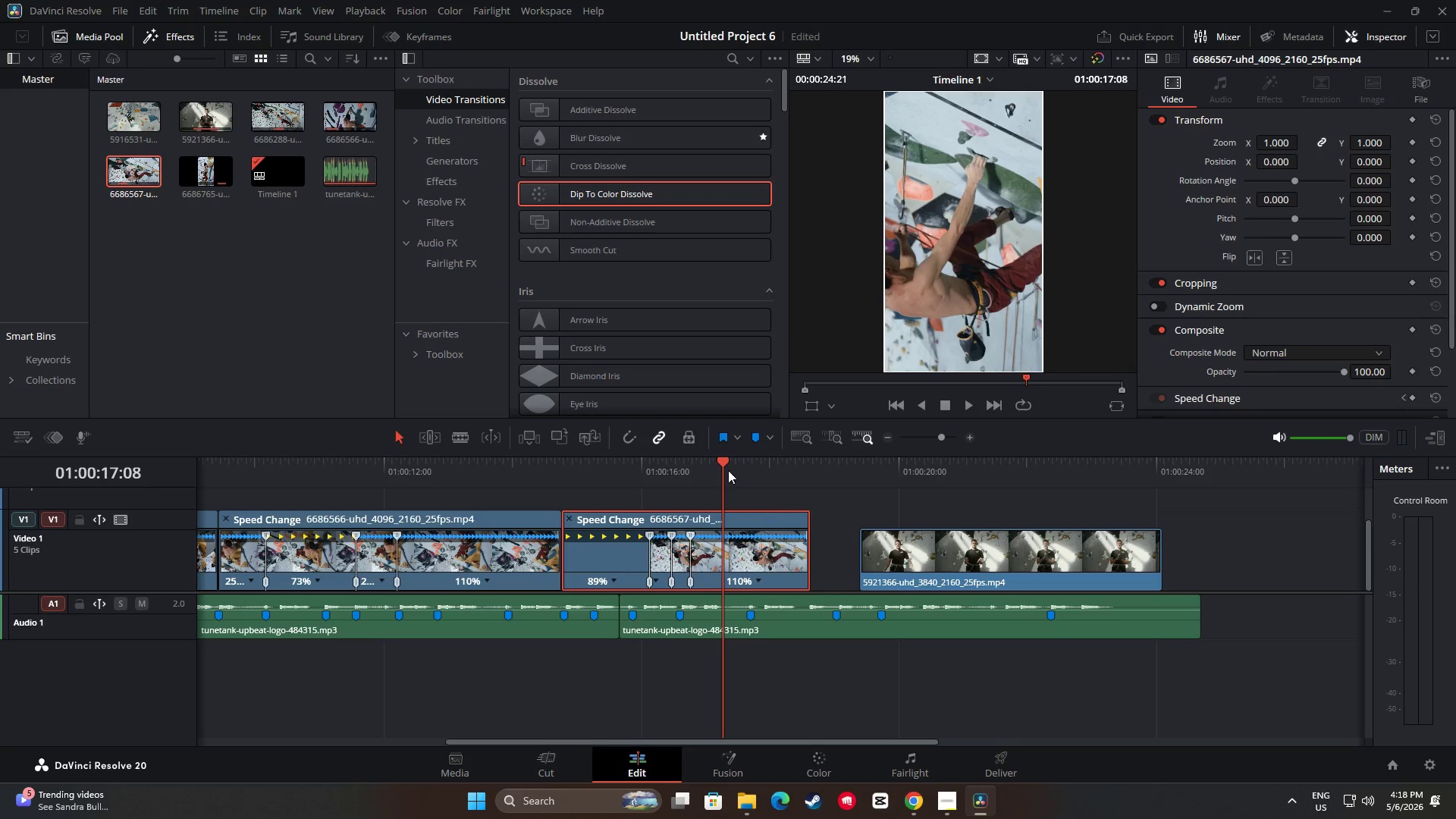 
left_click_drag(start_coordinate=[726, 457], to_coordinate=[589, 463])
 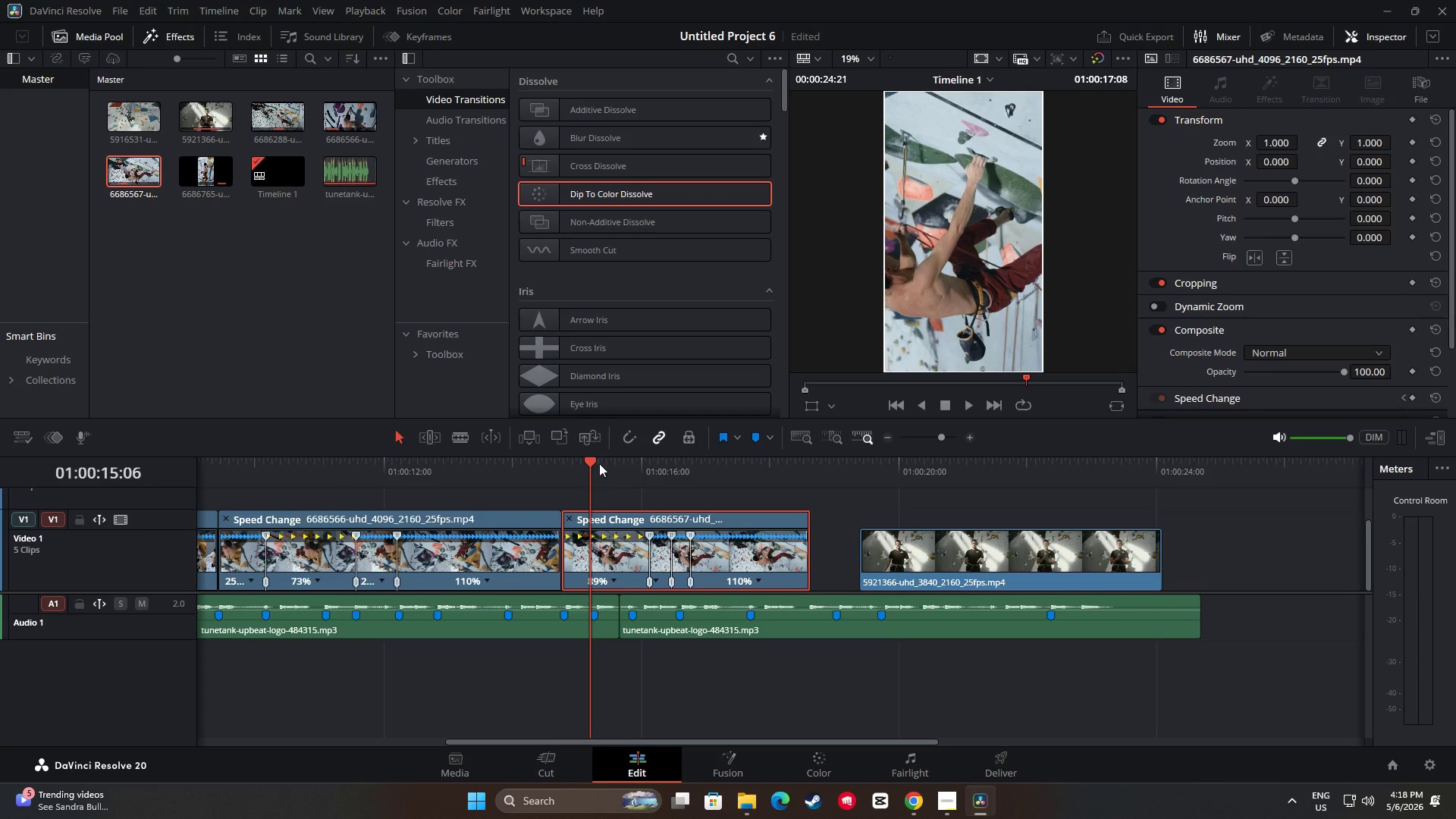 
left_click_drag(start_coordinate=[590, 461], to_coordinate=[552, 464])
 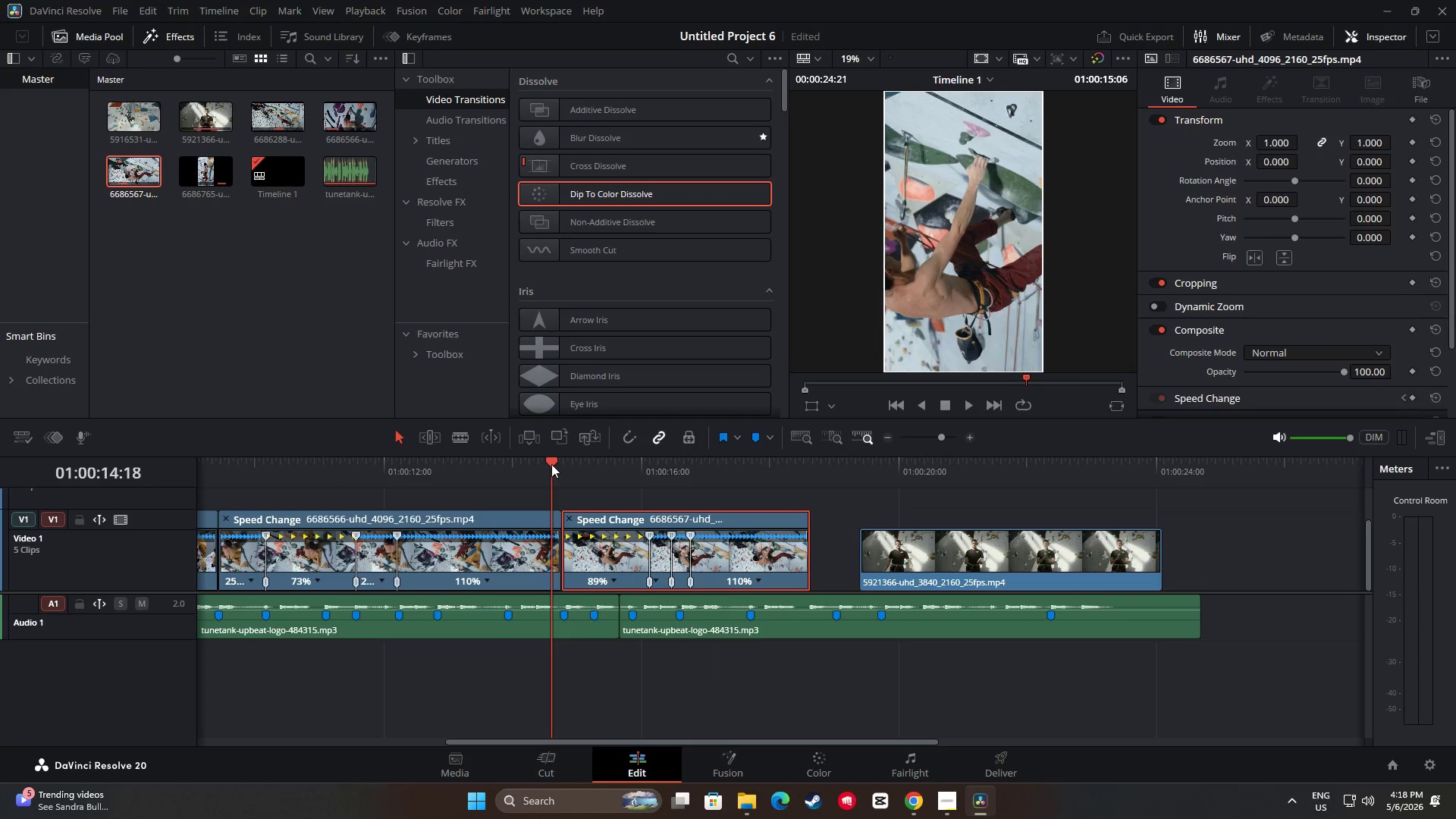 
key(Space)
 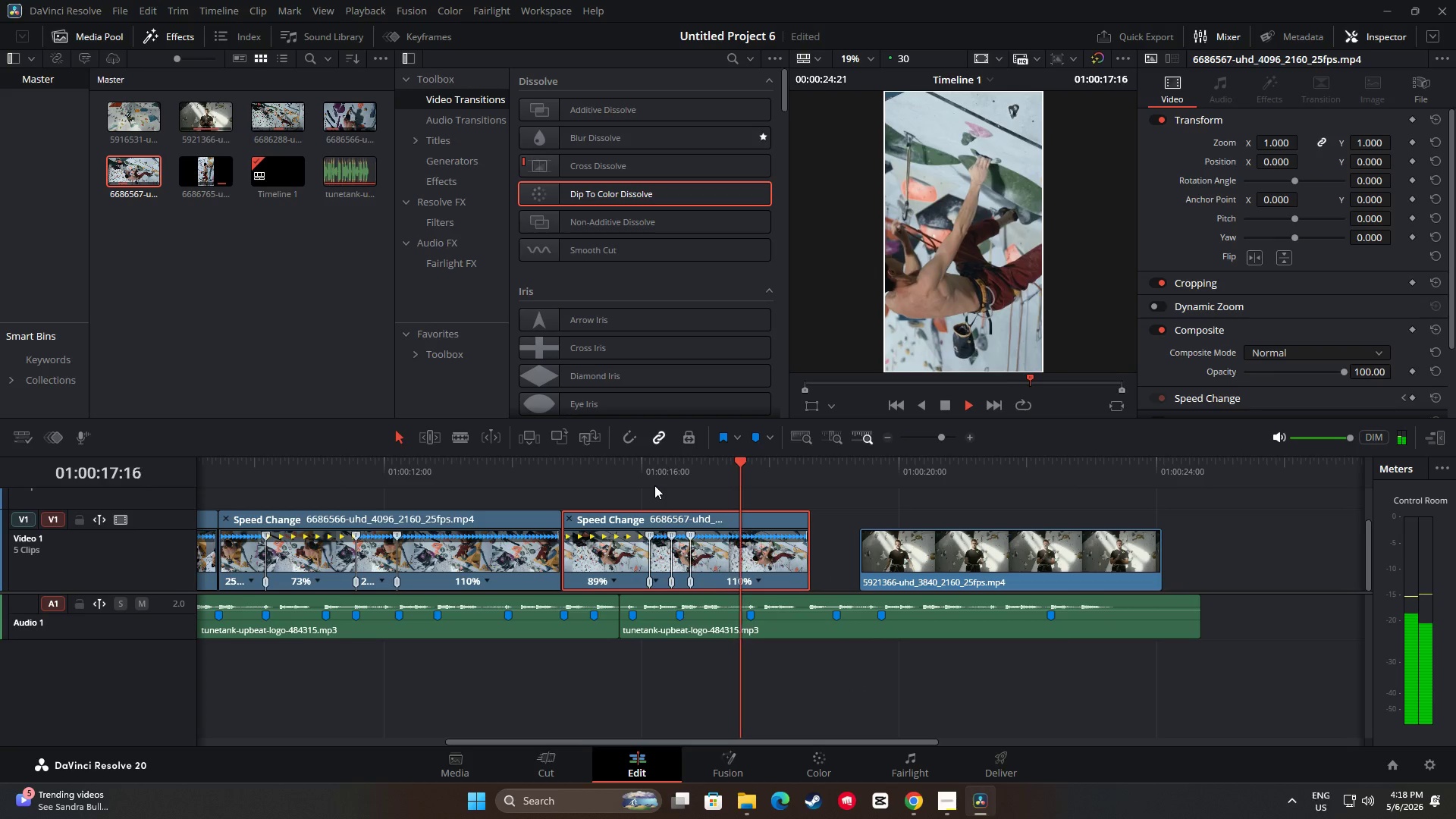 
key(Space)
 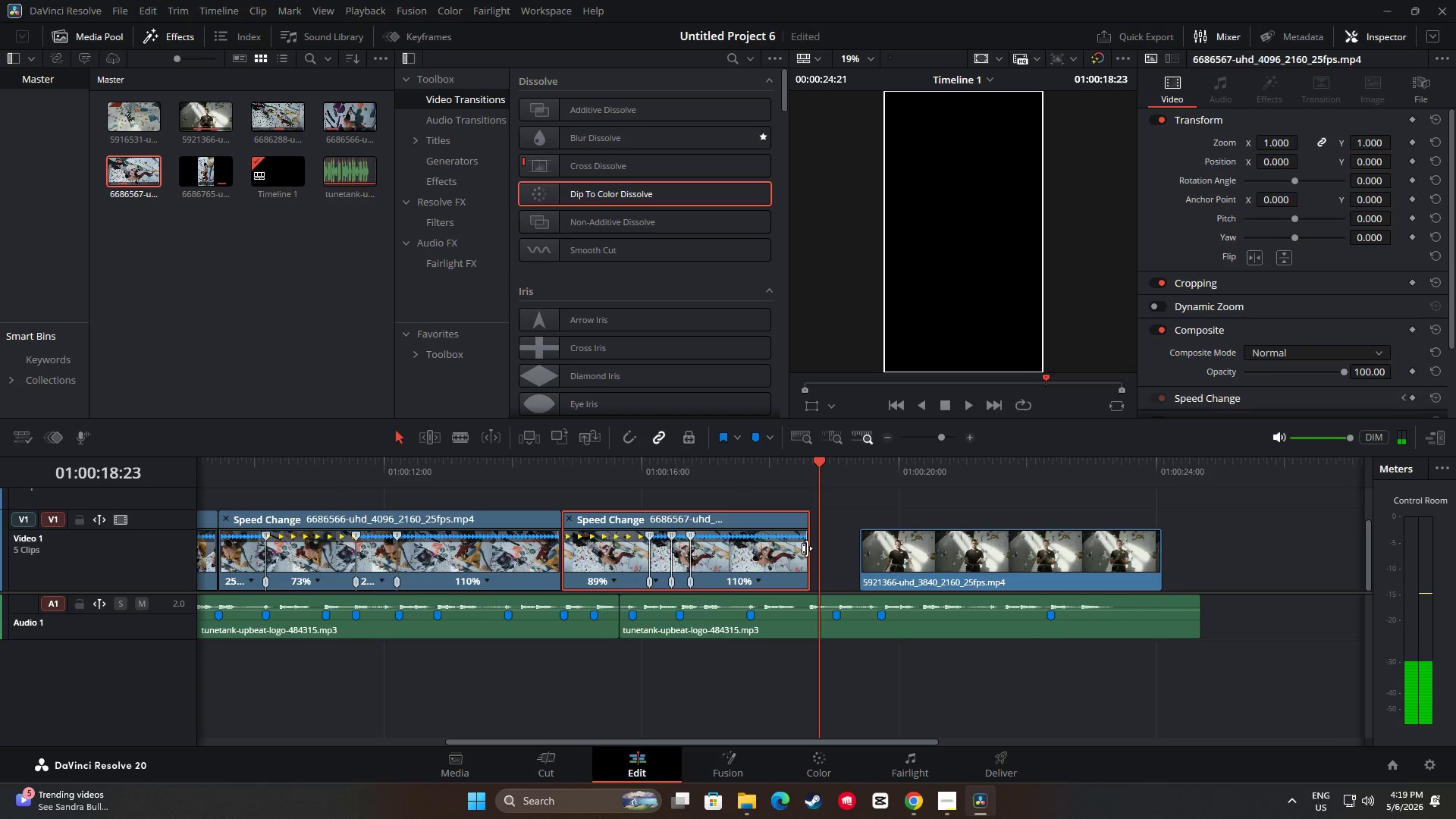 
key(Space)
 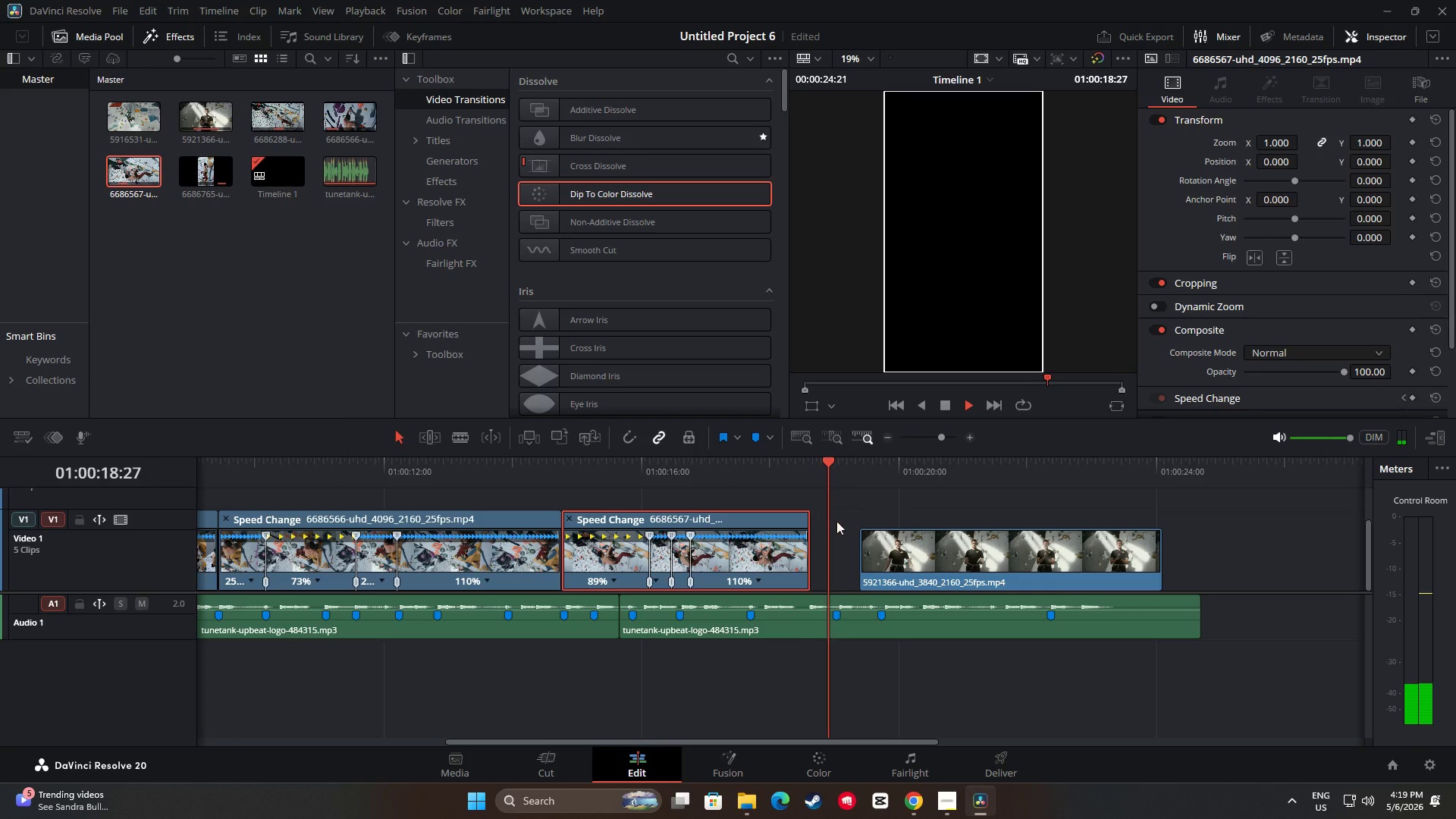 
key(Space)
 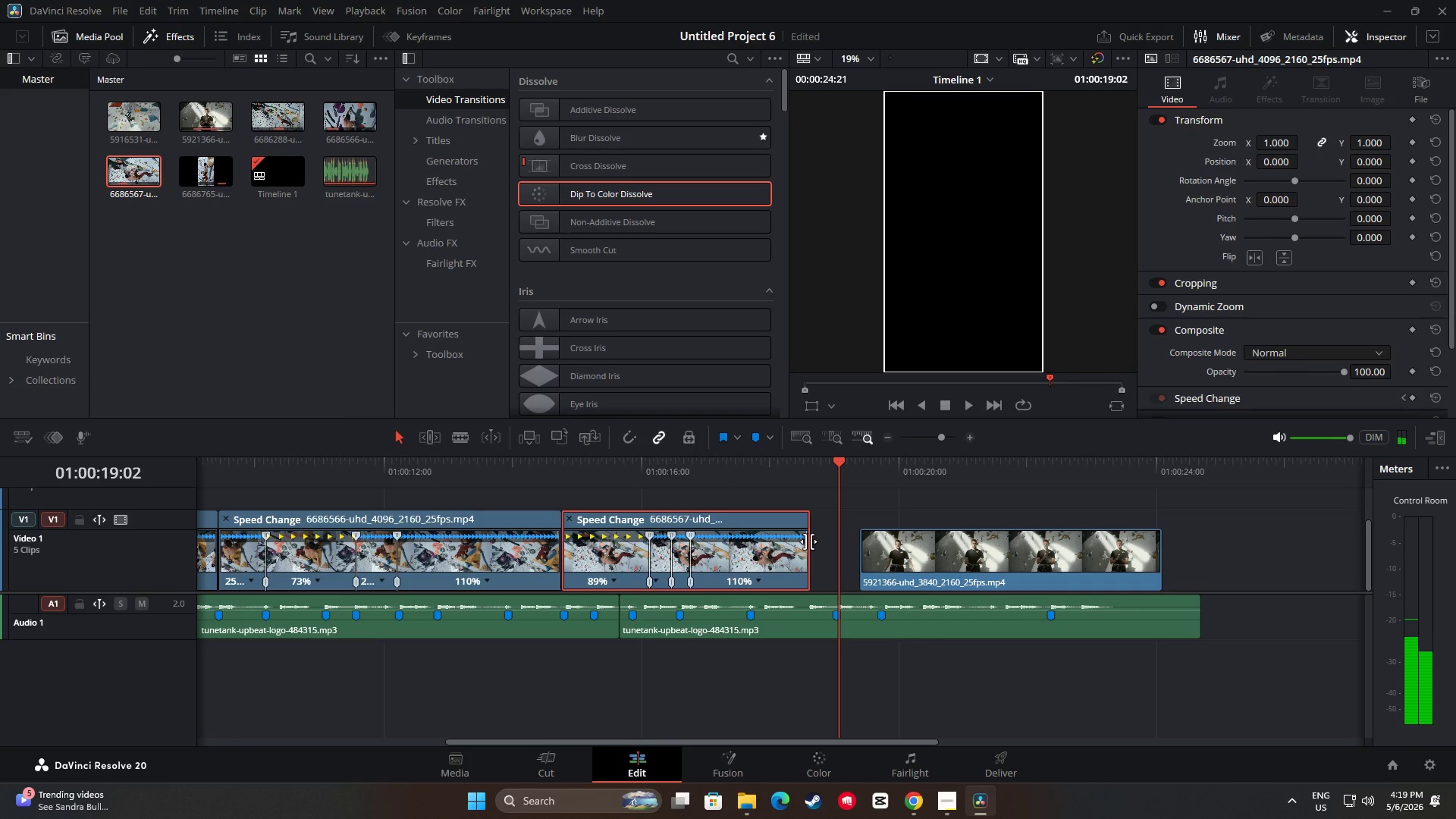 
left_click_drag(start_coordinate=[809, 541], to_coordinate=[856, 544])
 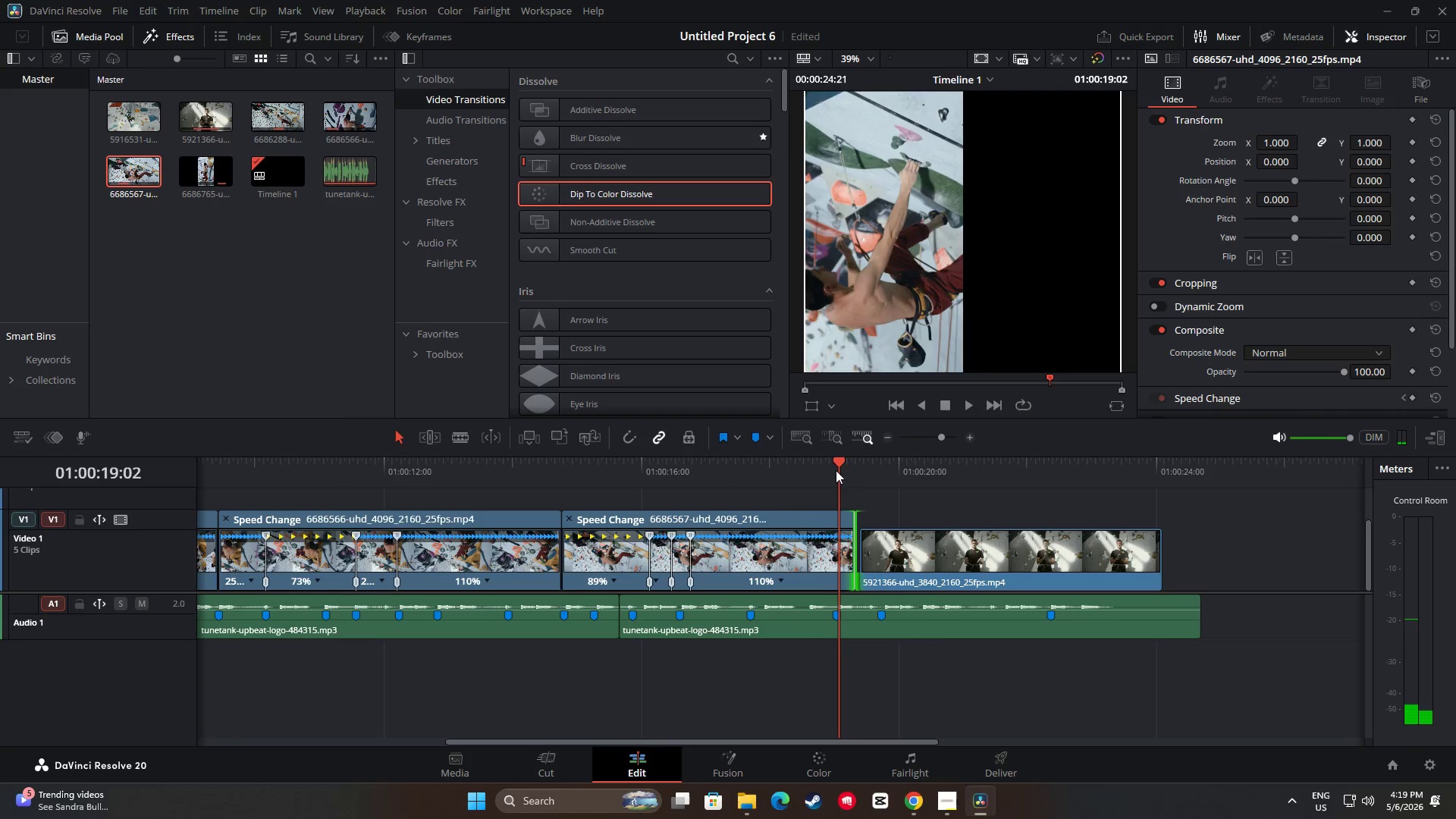 
left_click_drag(start_coordinate=[840, 460], to_coordinate=[504, 471])
 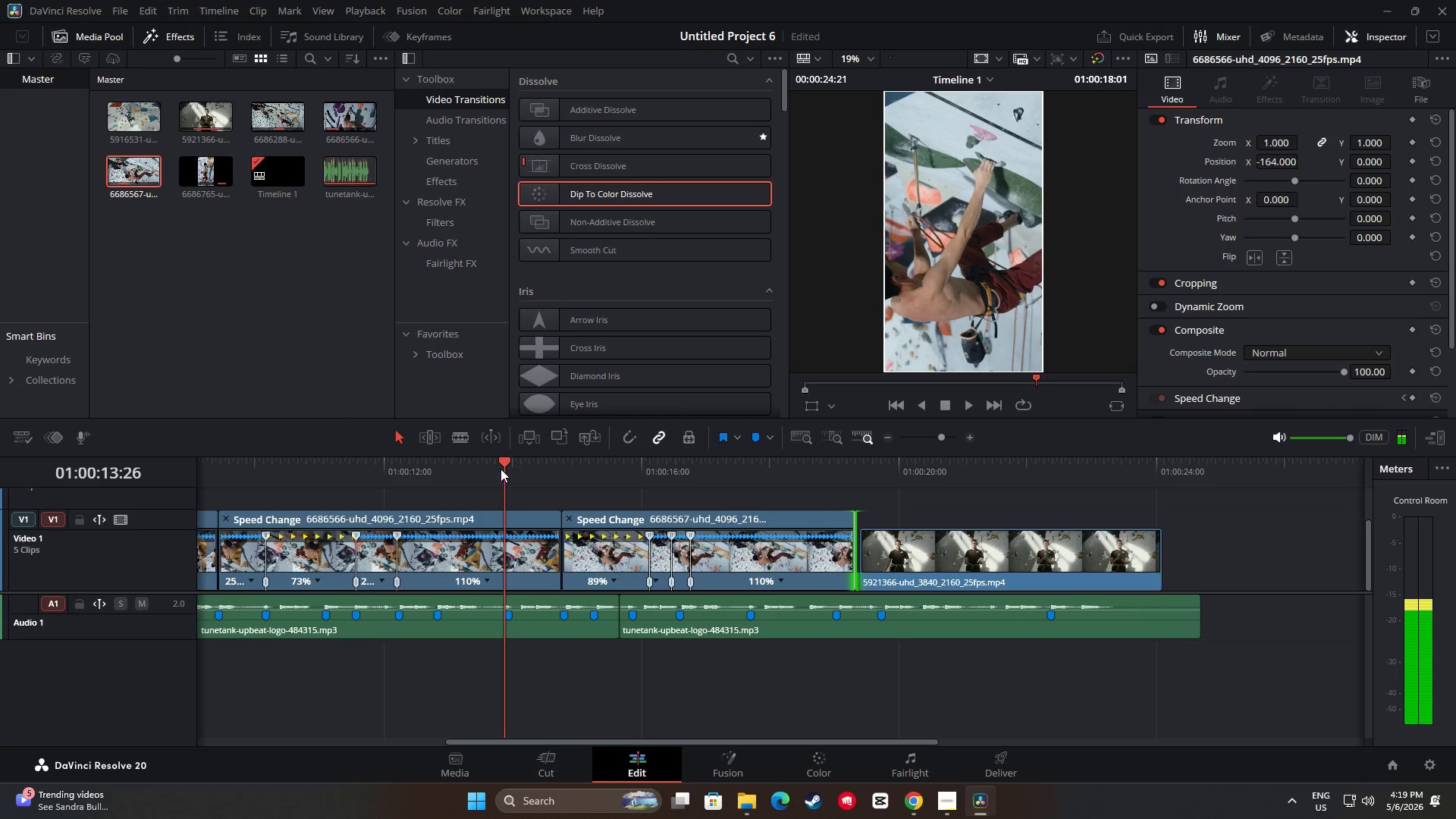 
key(Space)
 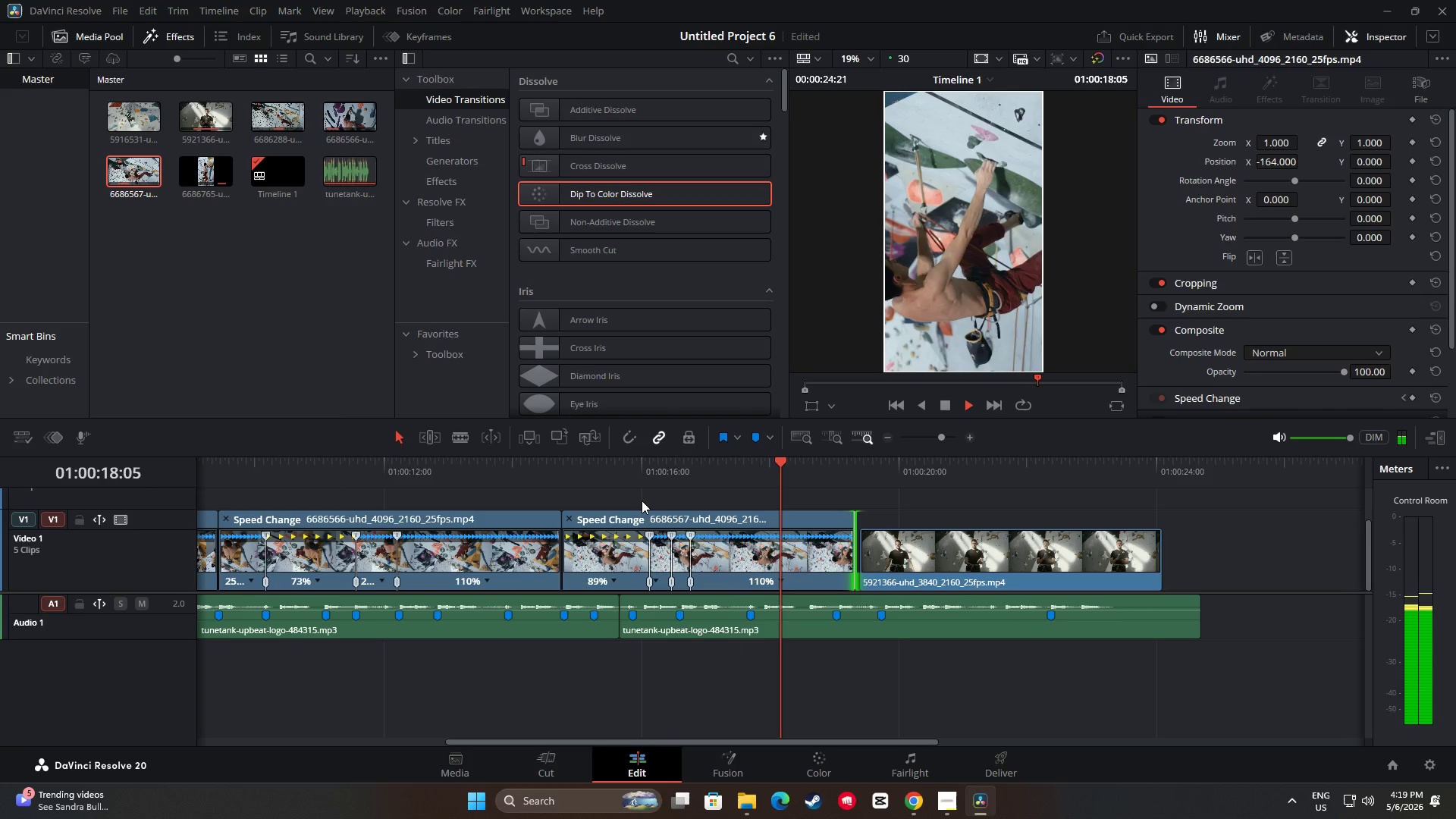 
wait(6.2)
 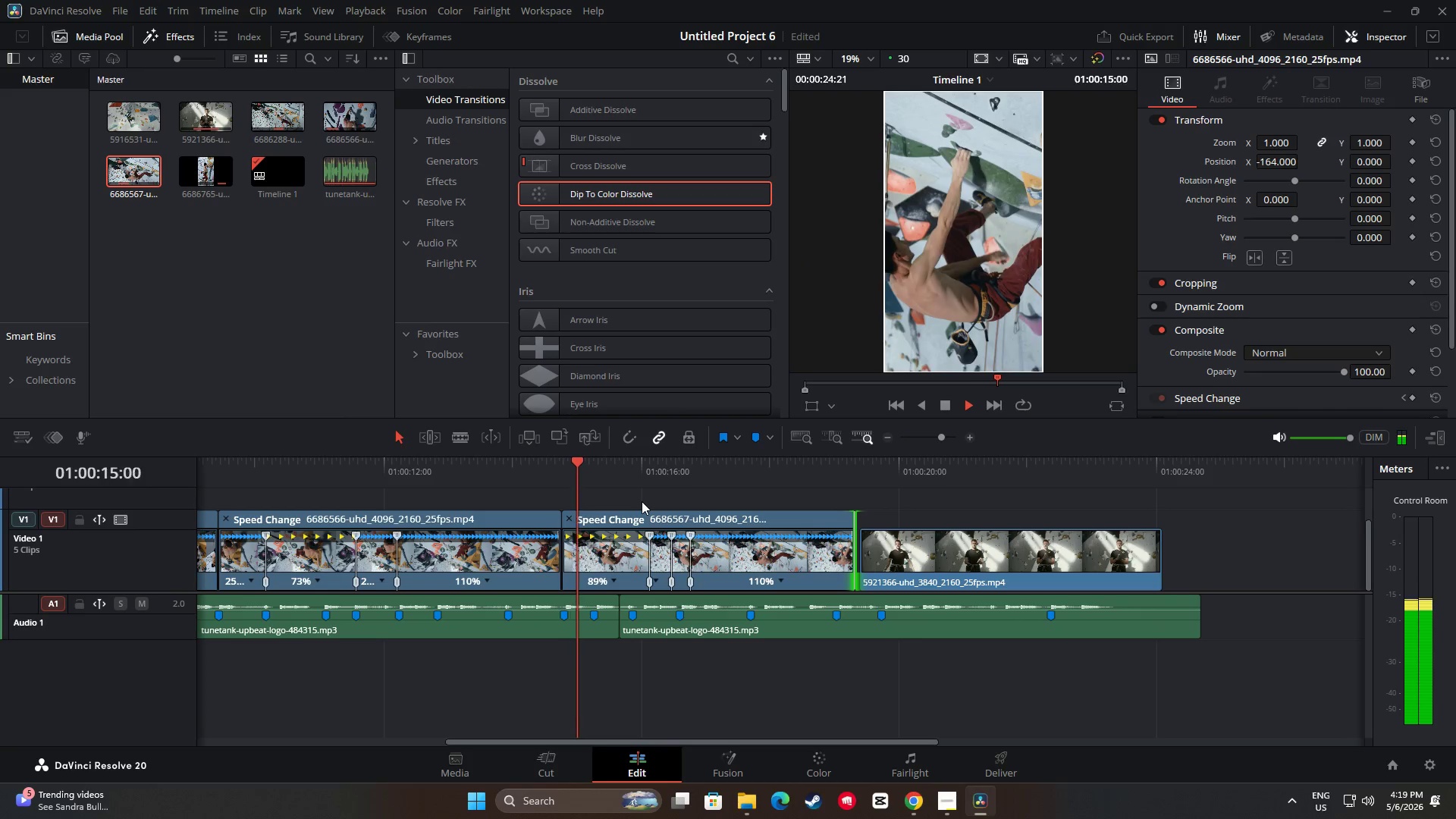 
key(Space)
 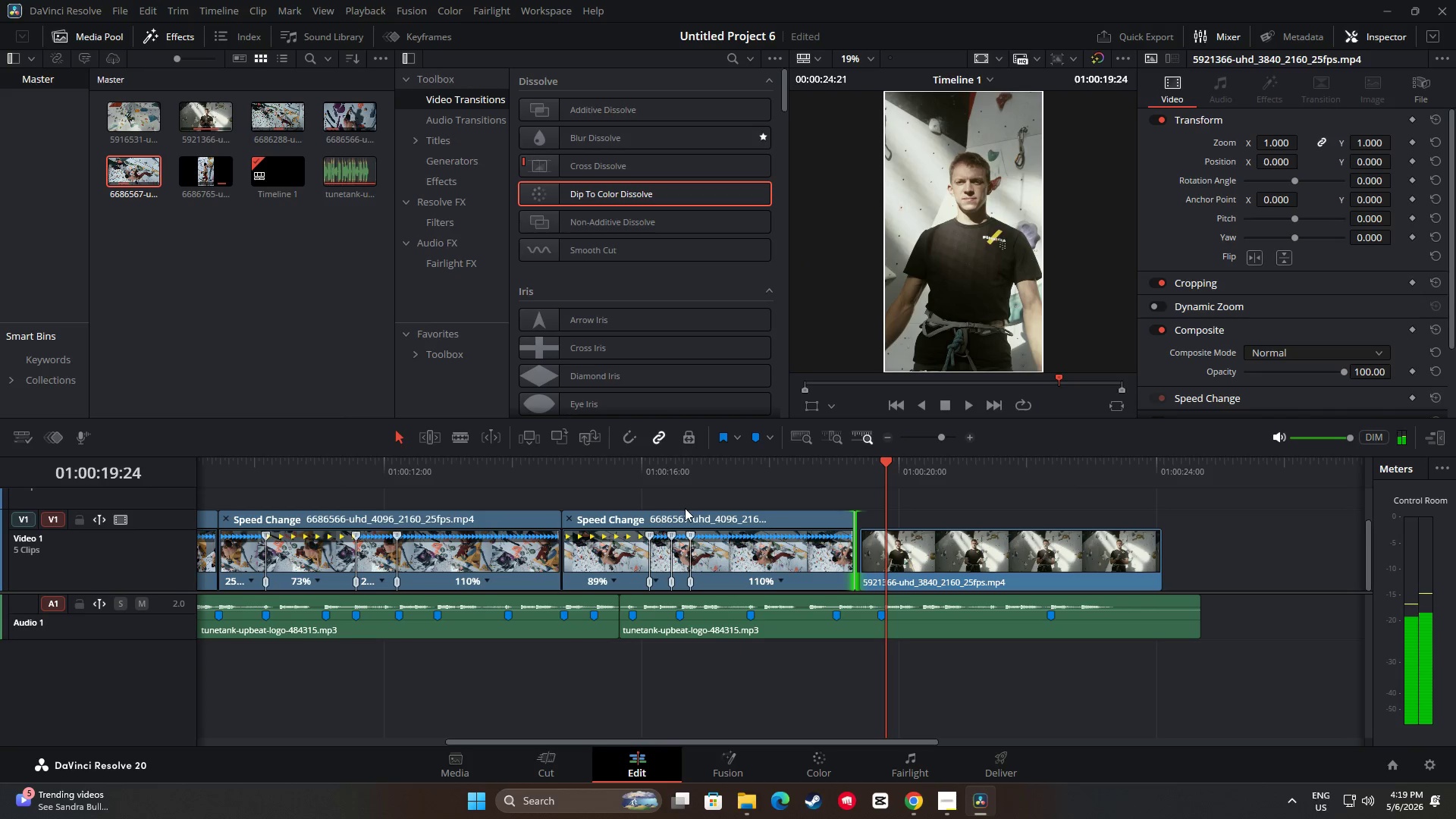 
key(Space)
 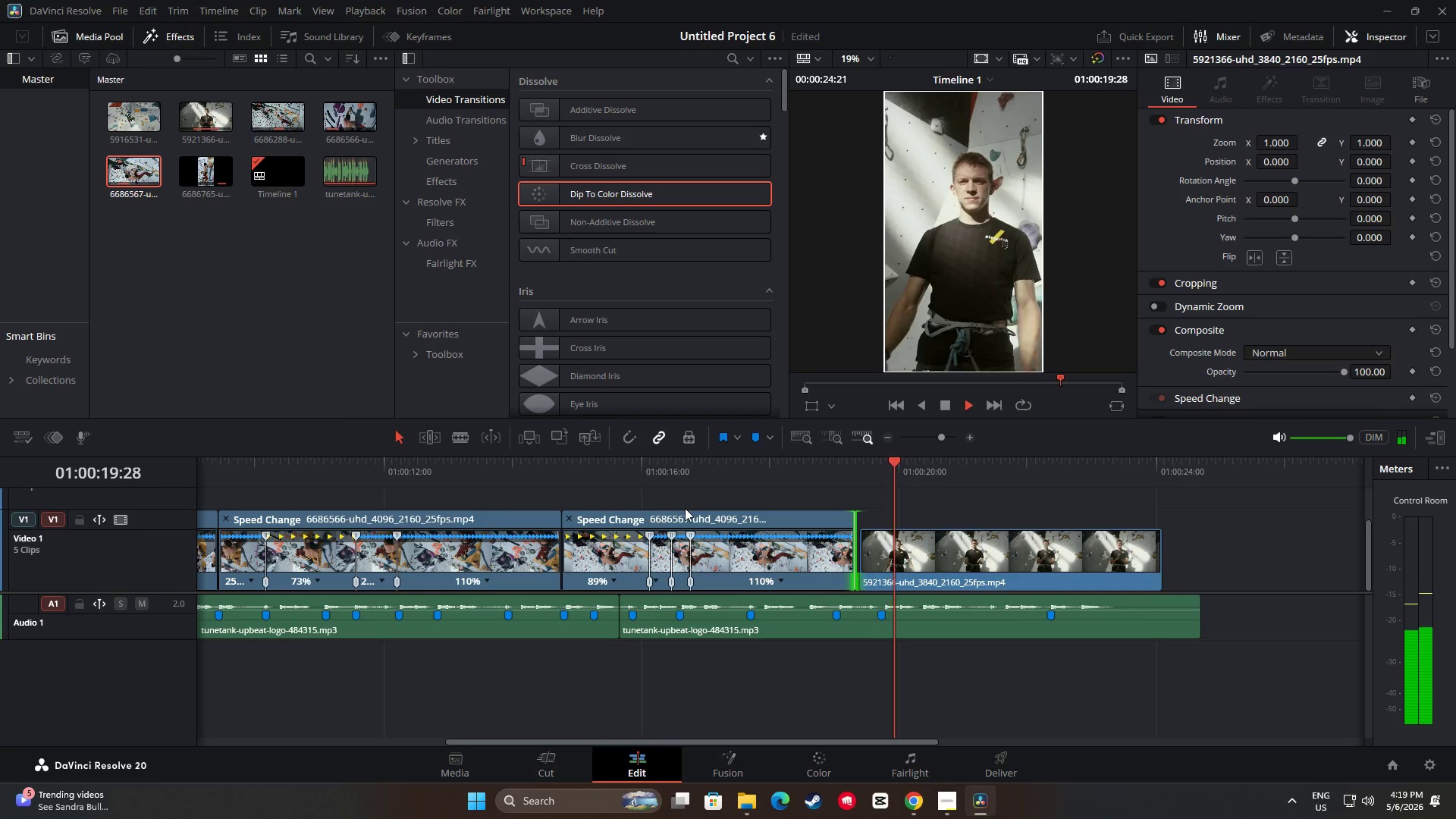 
key(Space)
 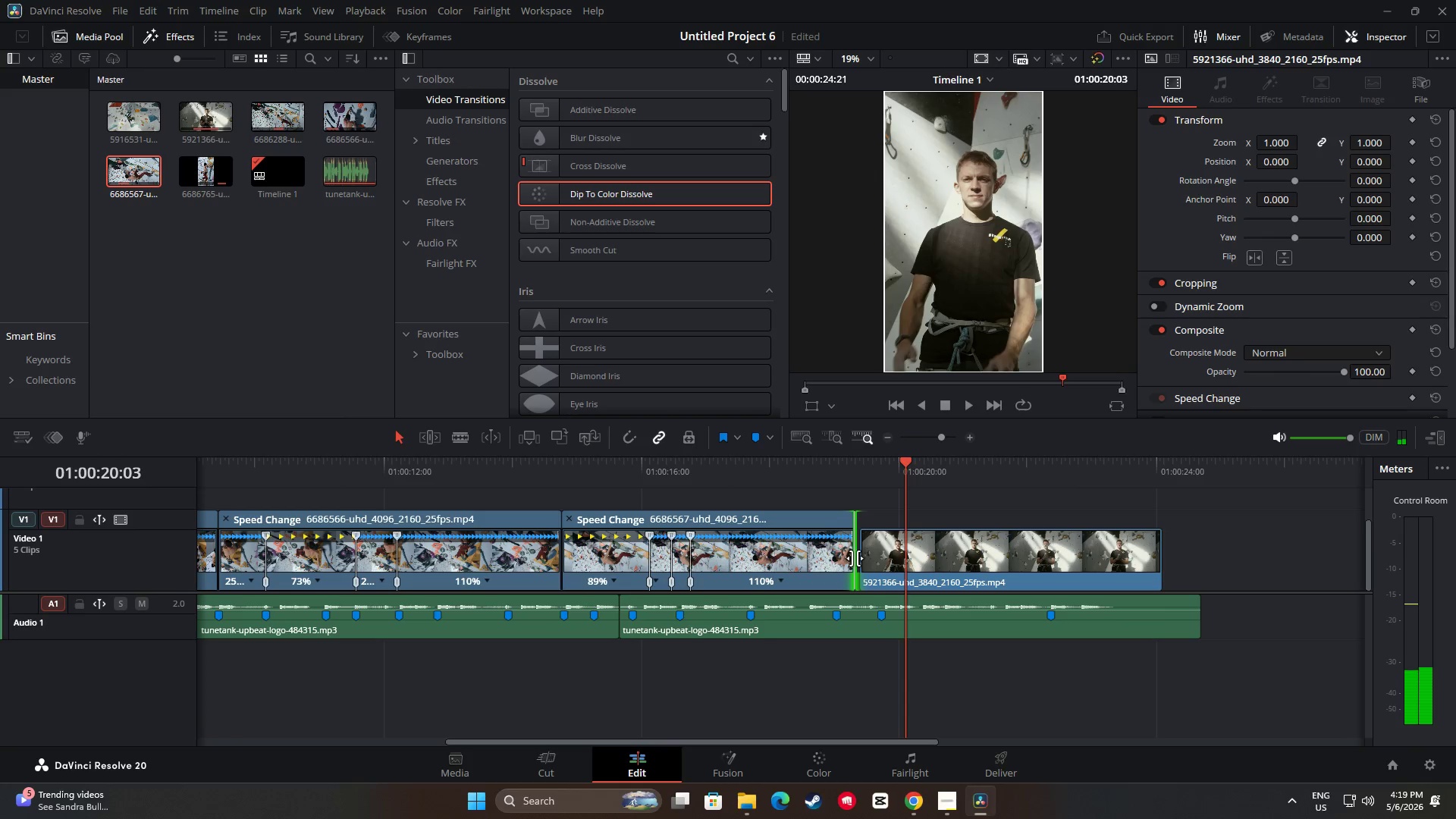 
left_click_drag(start_coordinate=[851, 558], to_coordinate=[837, 559])
 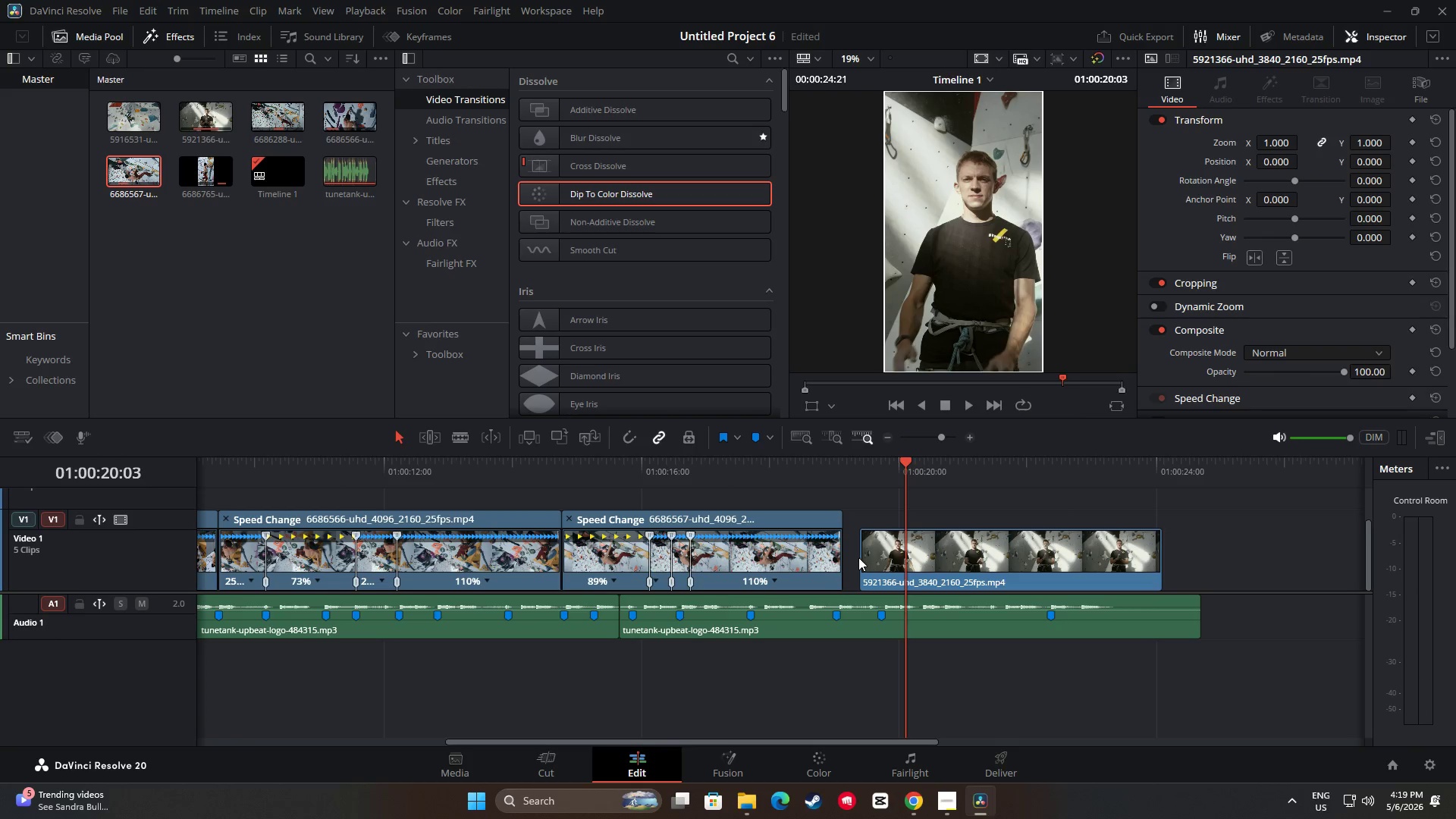 
left_click_drag(start_coordinate=[861, 557], to_coordinate=[846, 557])
 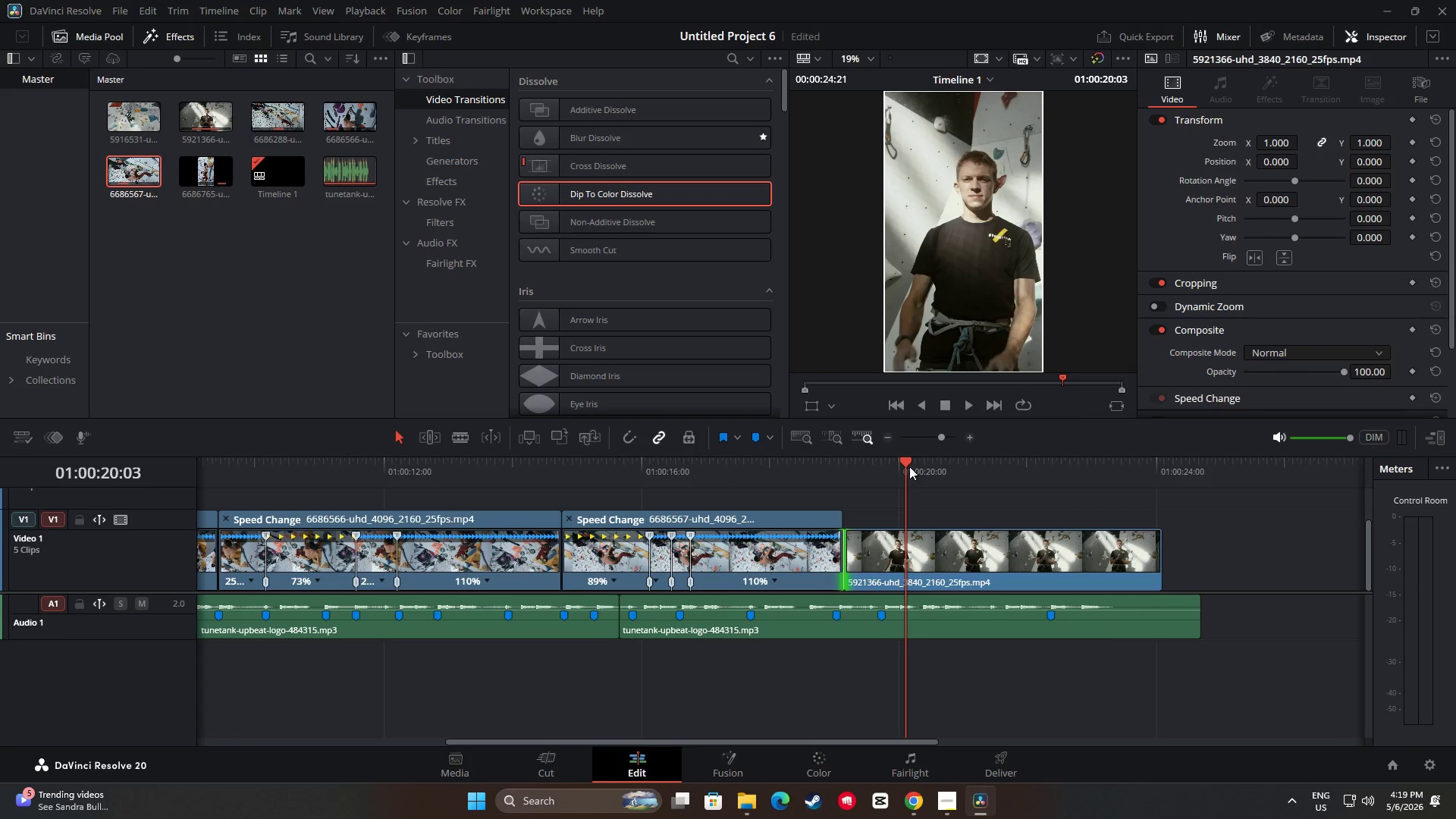 
left_click_drag(start_coordinate=[909, 466], to_coordinate=[736, 461])
 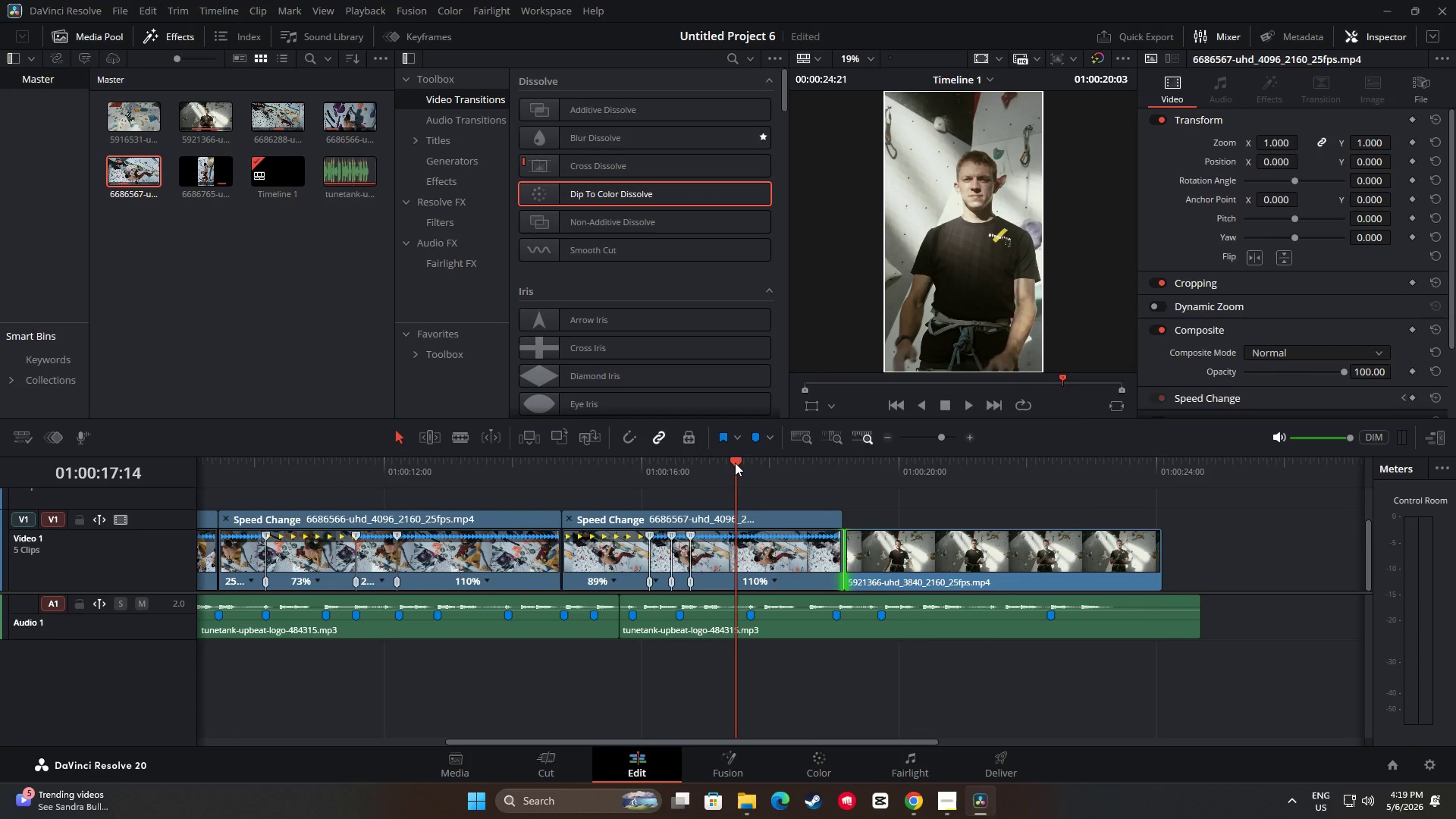 
key(Space)
 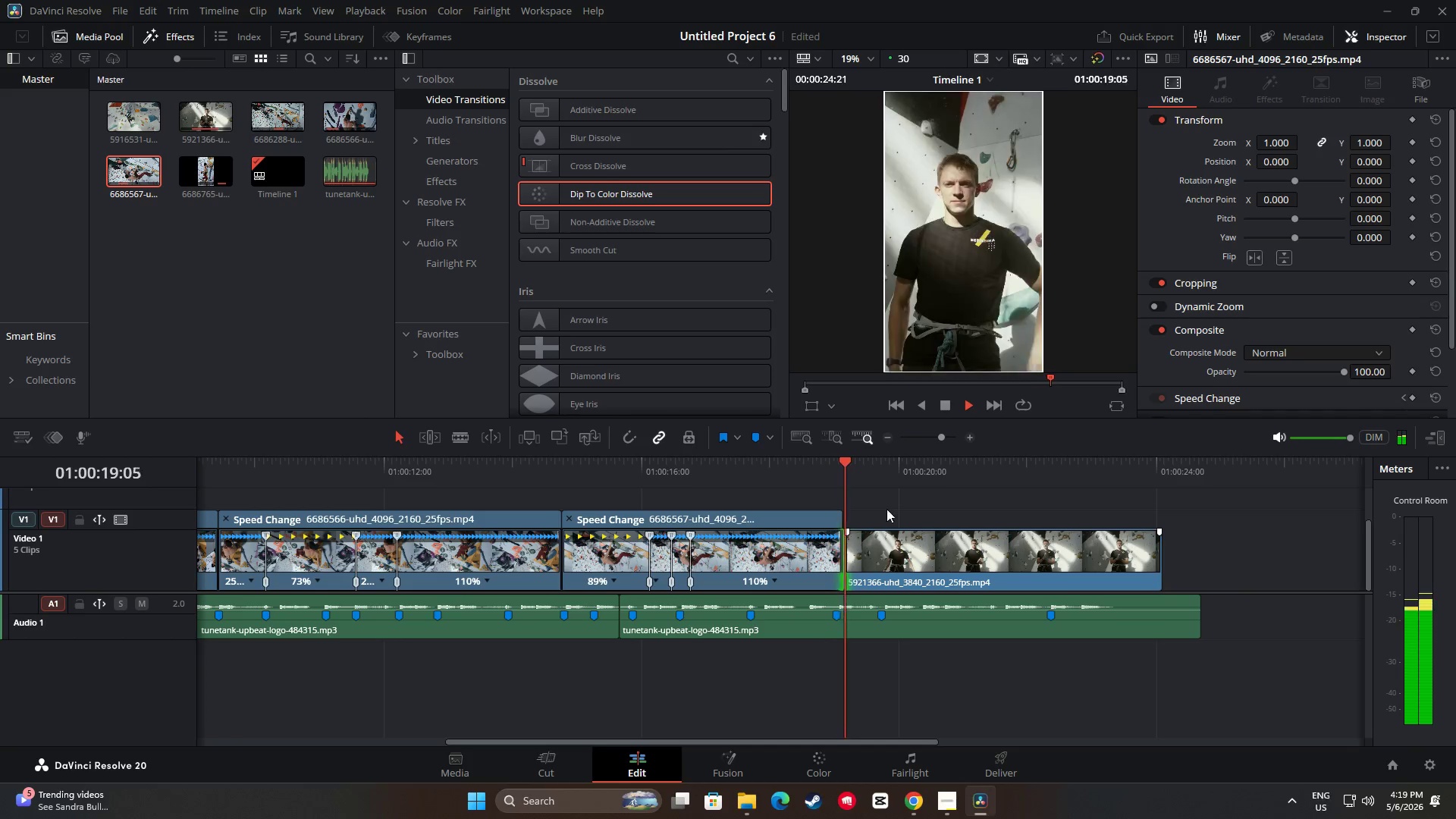 
key(Space)
 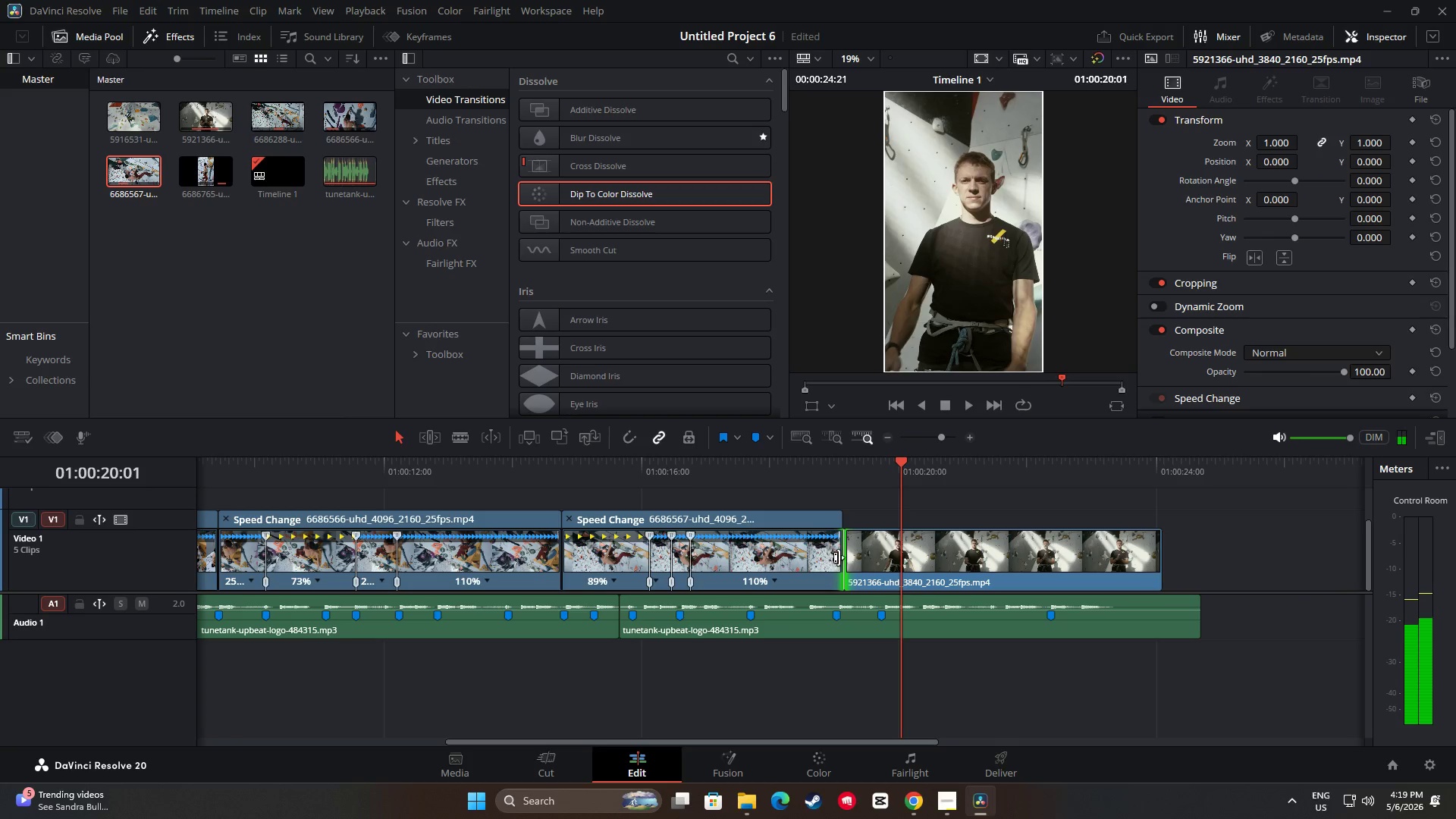 
left_click_drag(start_coordinate=[838, 557], to_coordinate=[833, 557])
 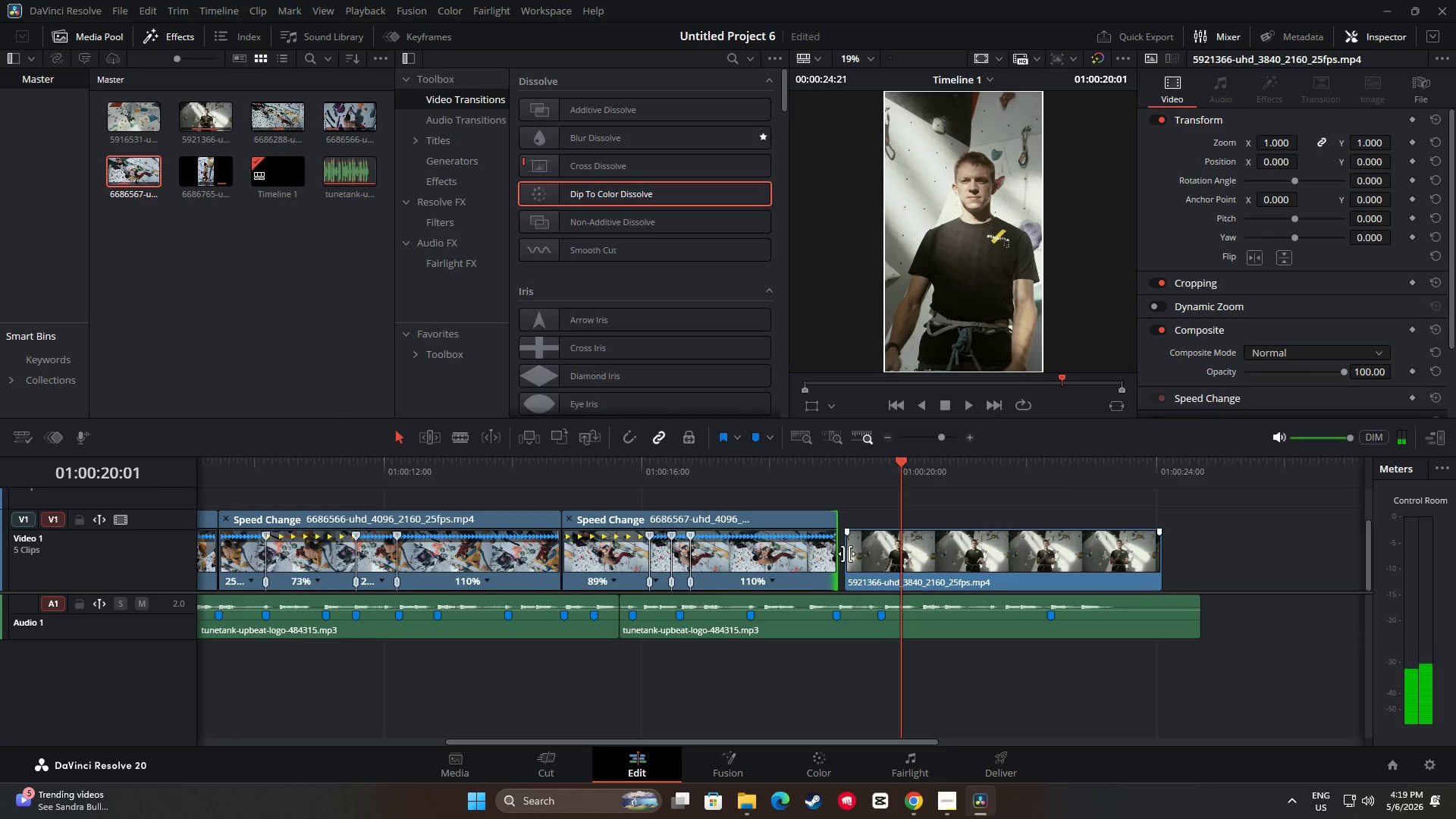 
left_click_drag(start_coordinate=[848, 554], to_coordinate=[840, 552])
 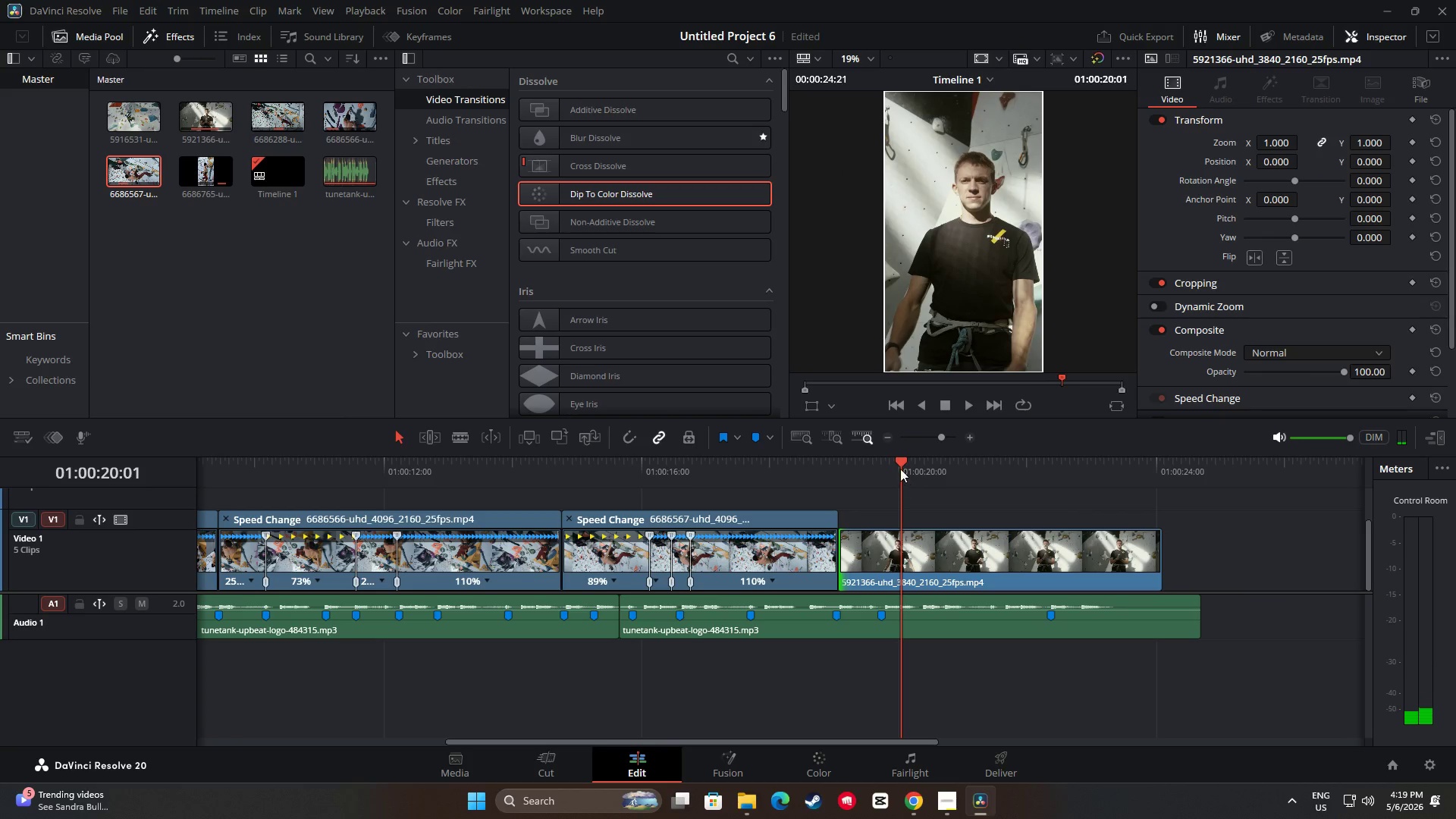 
left_click_drag(start_coordinate=[899, 462], to_coordinate=[804, 467])
 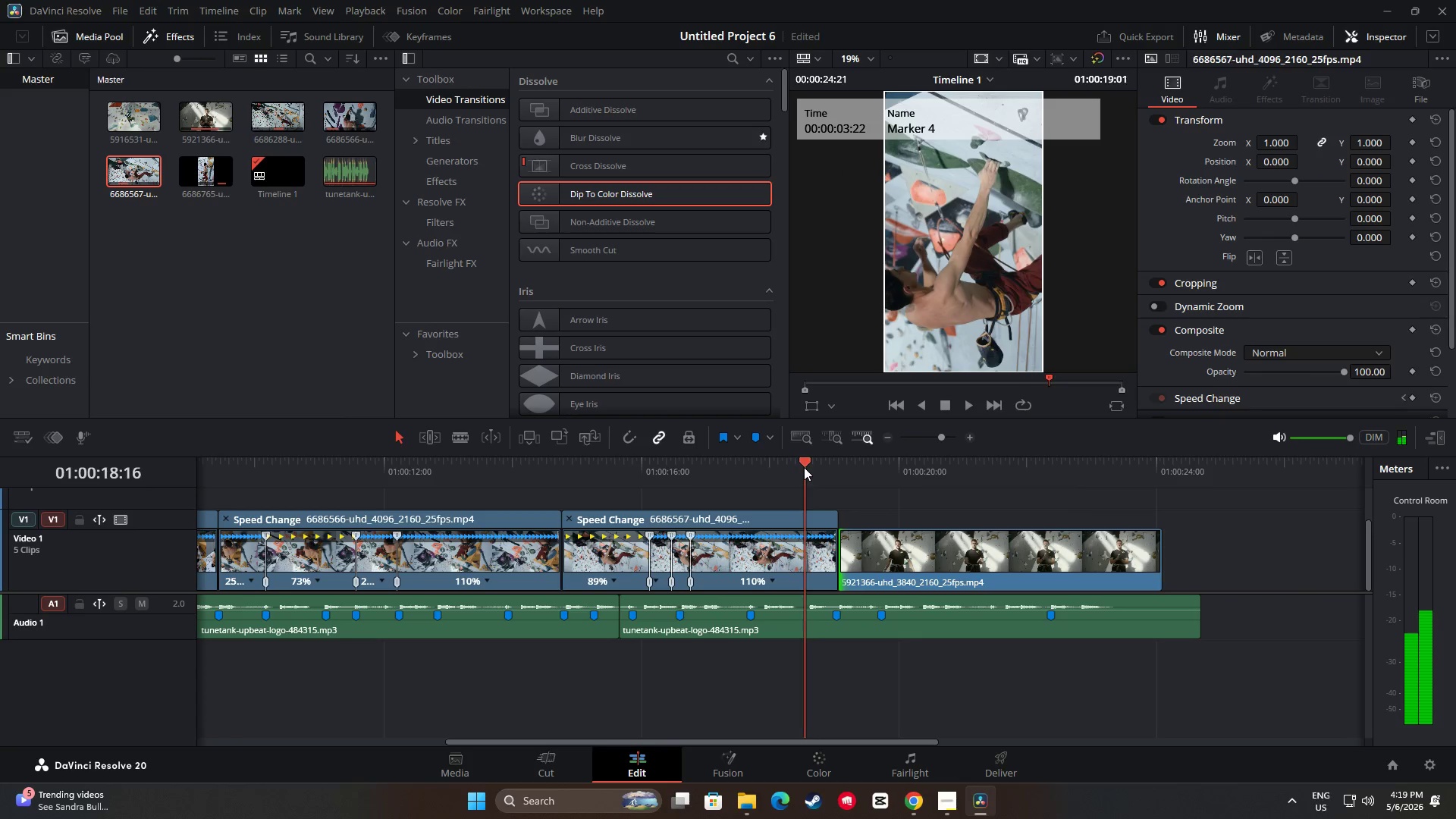 
key(Space)
 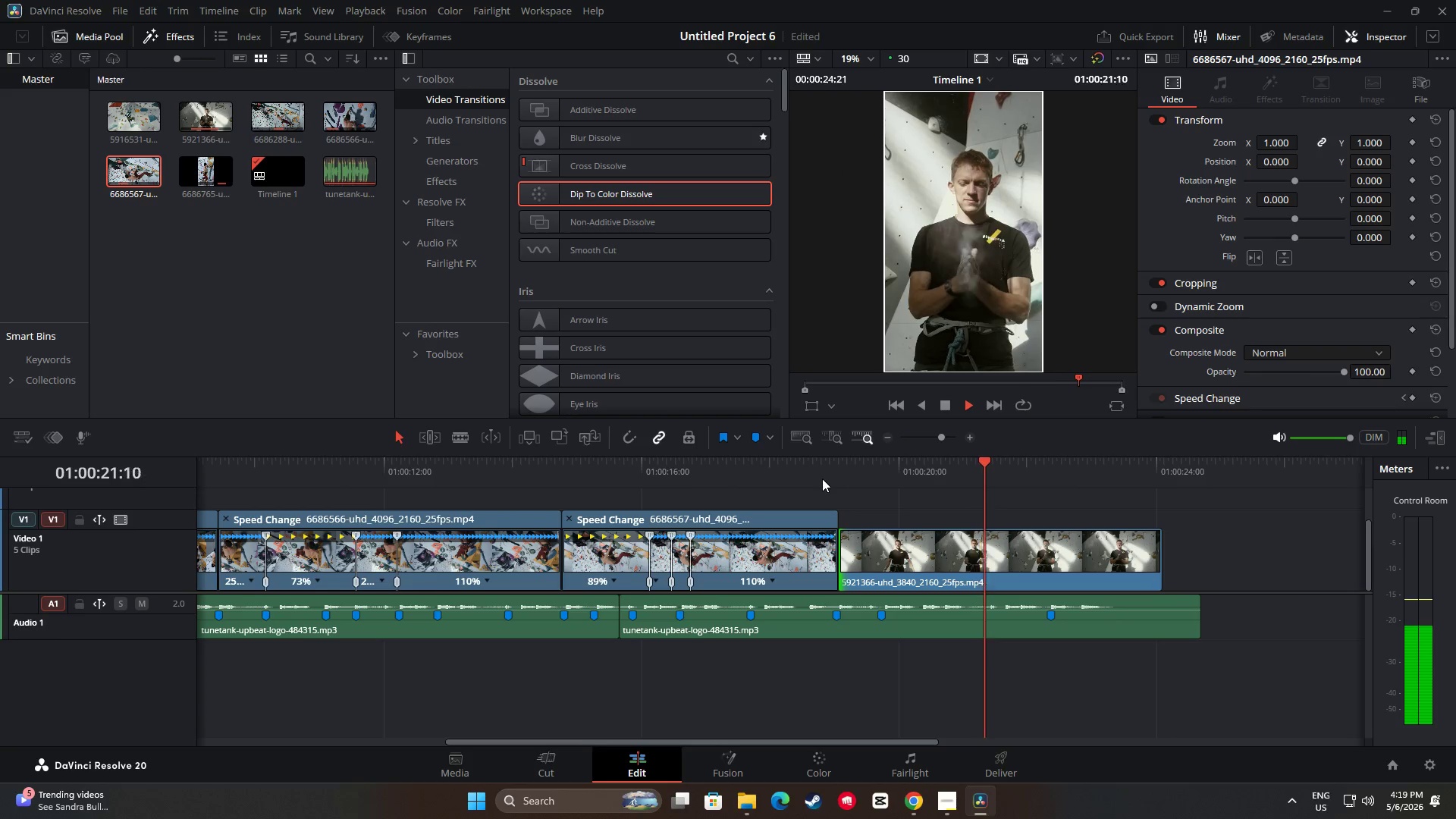 
key(Space)
 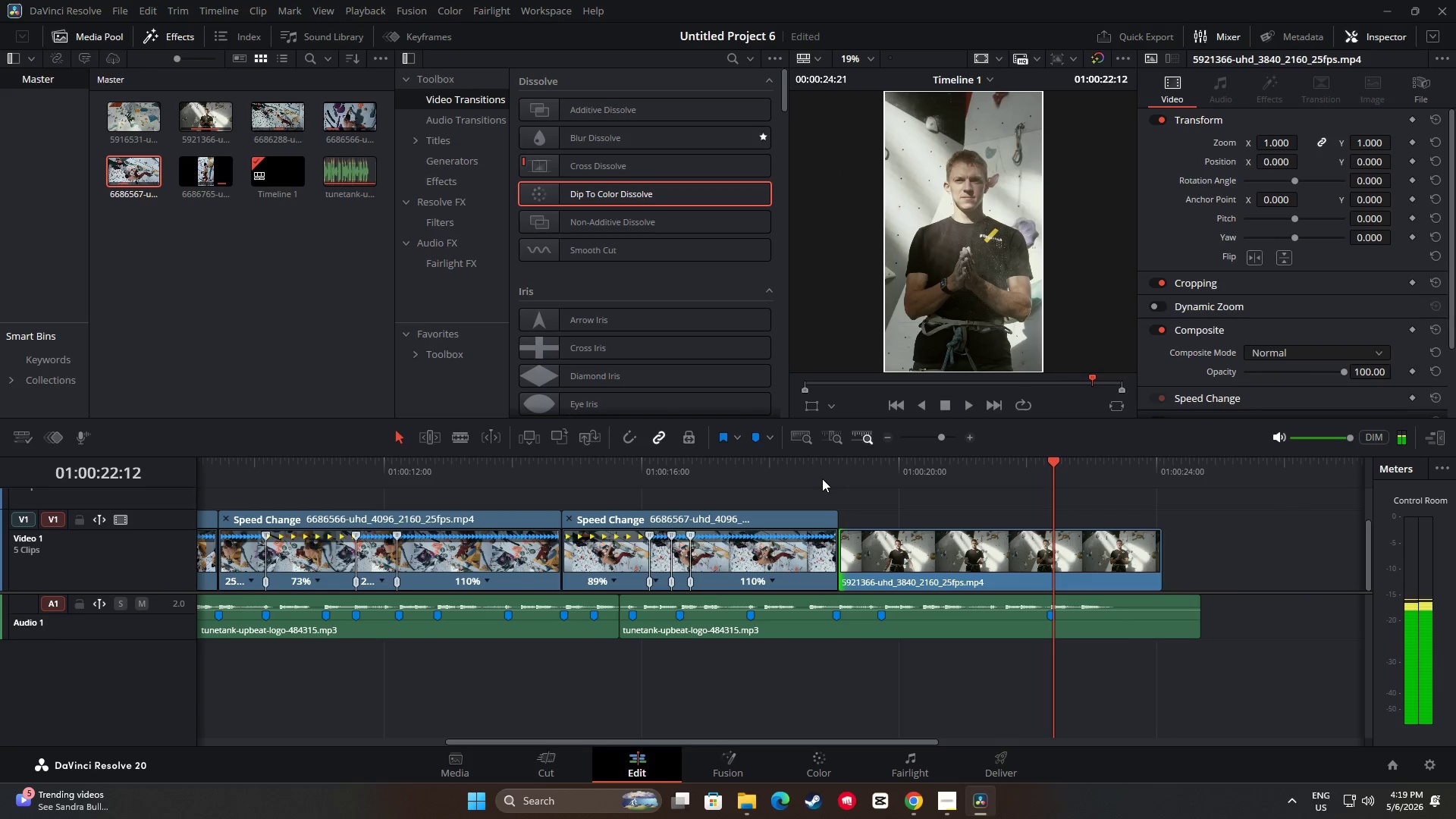 
key(Space)
 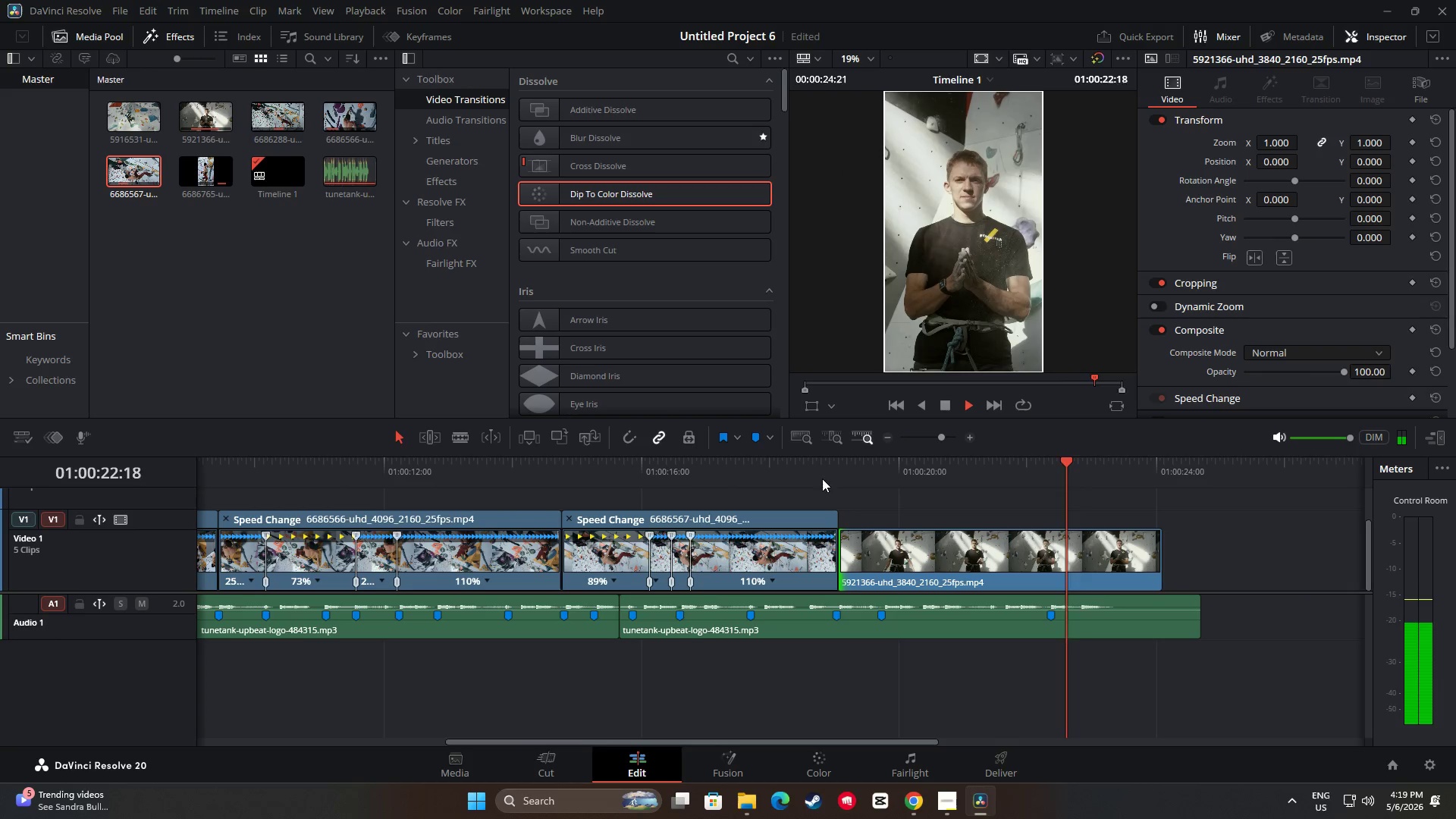 
key(Space)
 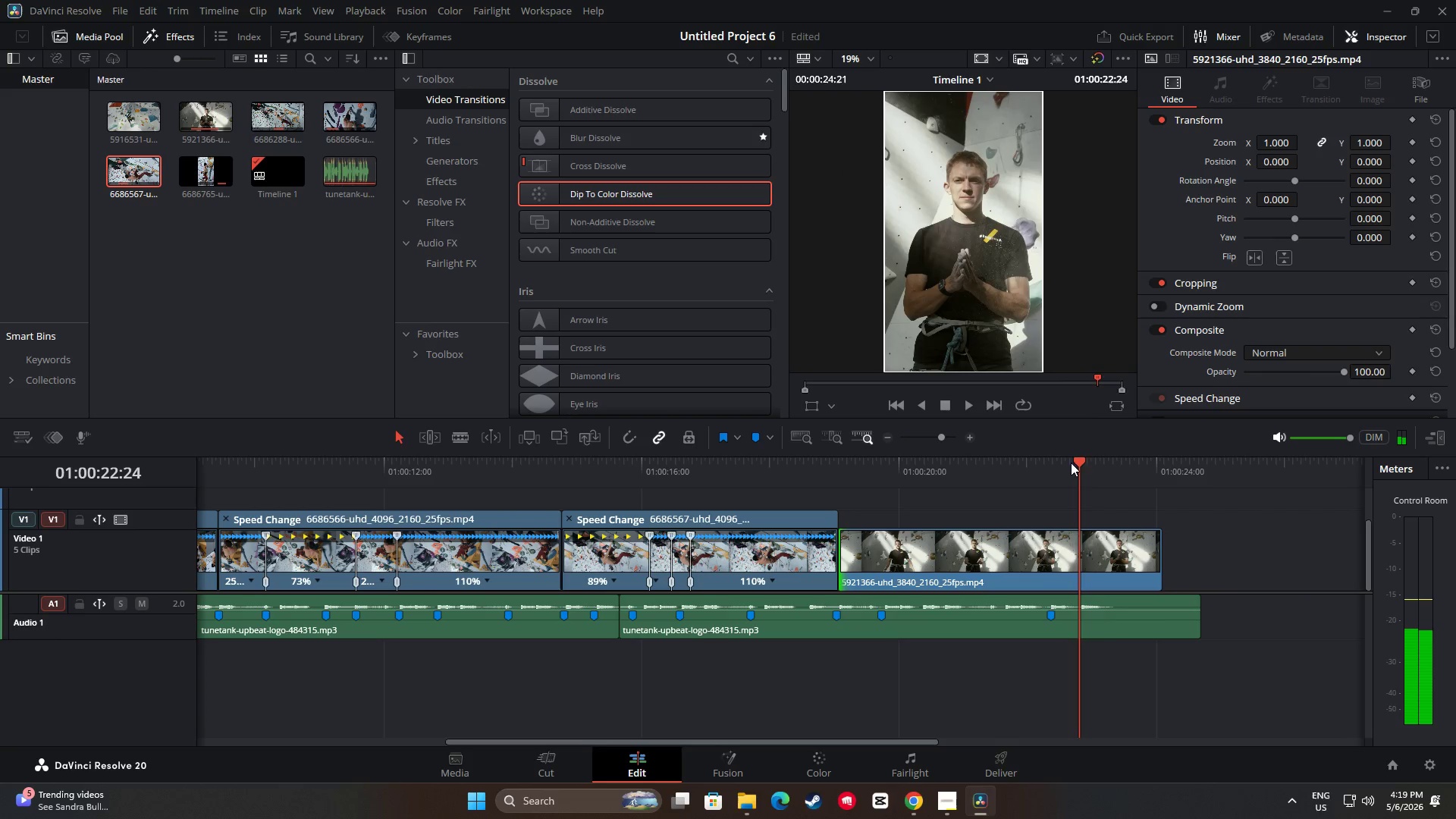 
left_click_drag(start_coordinate=[1074, 460], to_coordinate=[824, 455])
 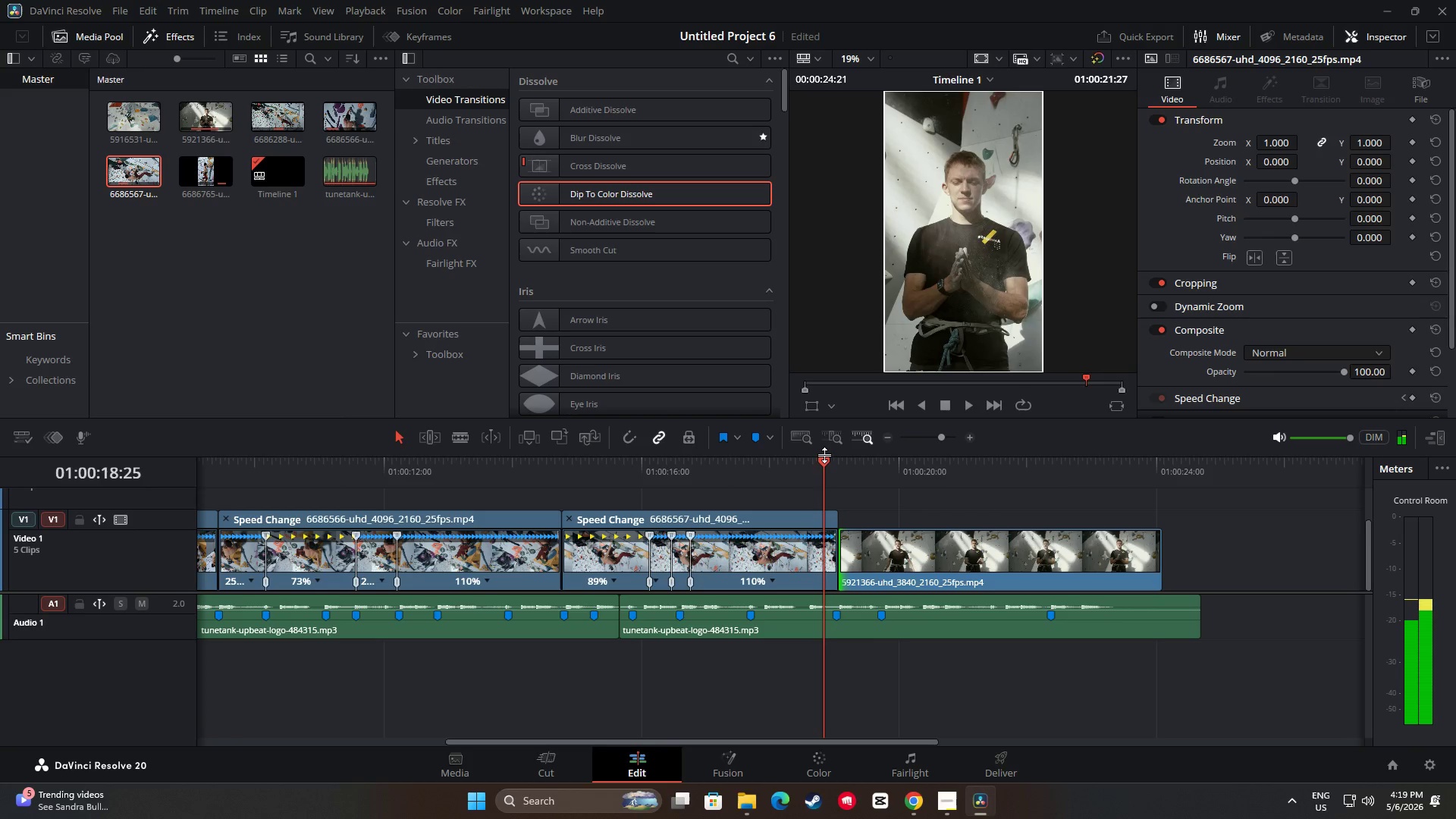 
key(Space)
 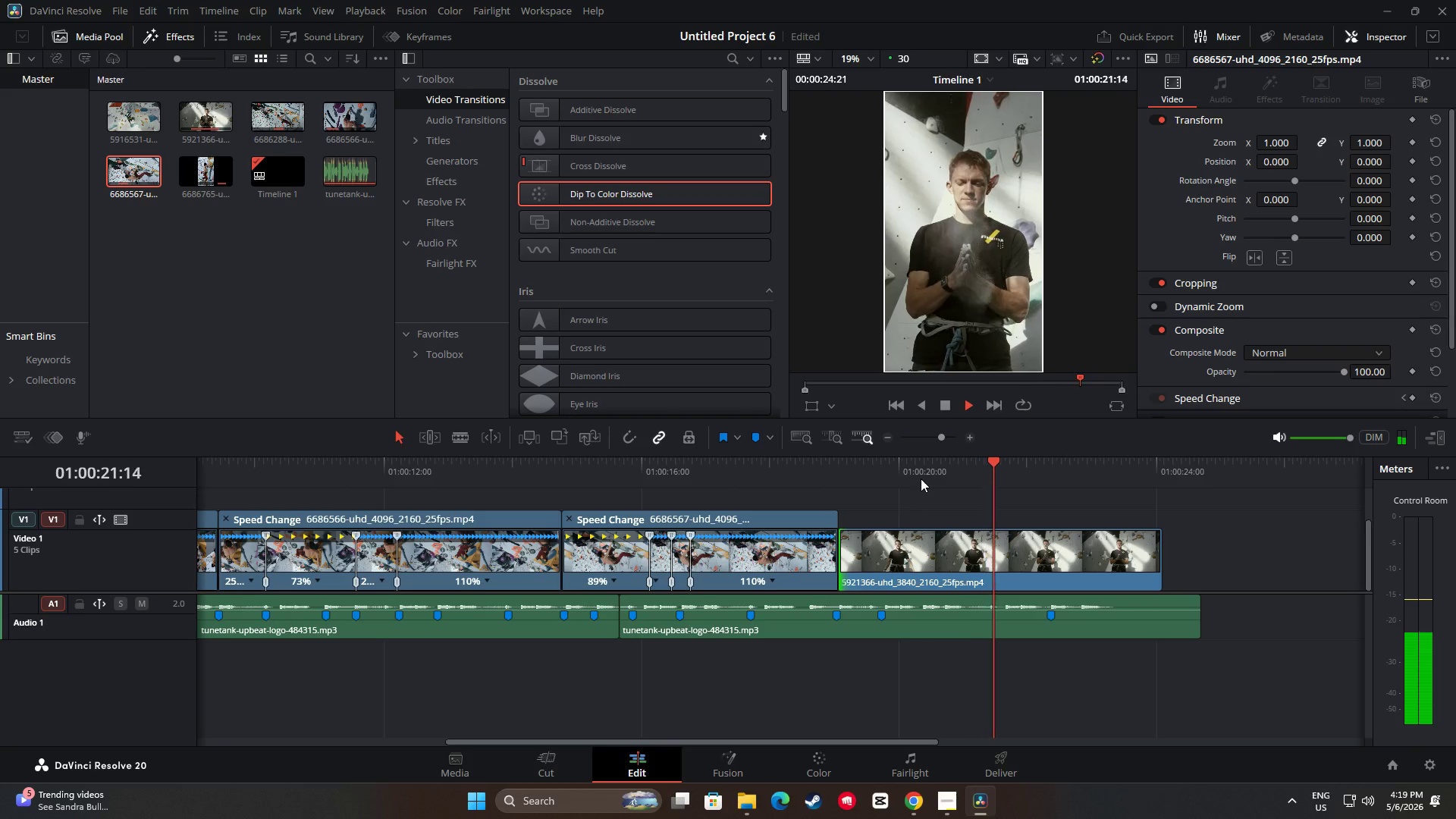 
key(Space)
 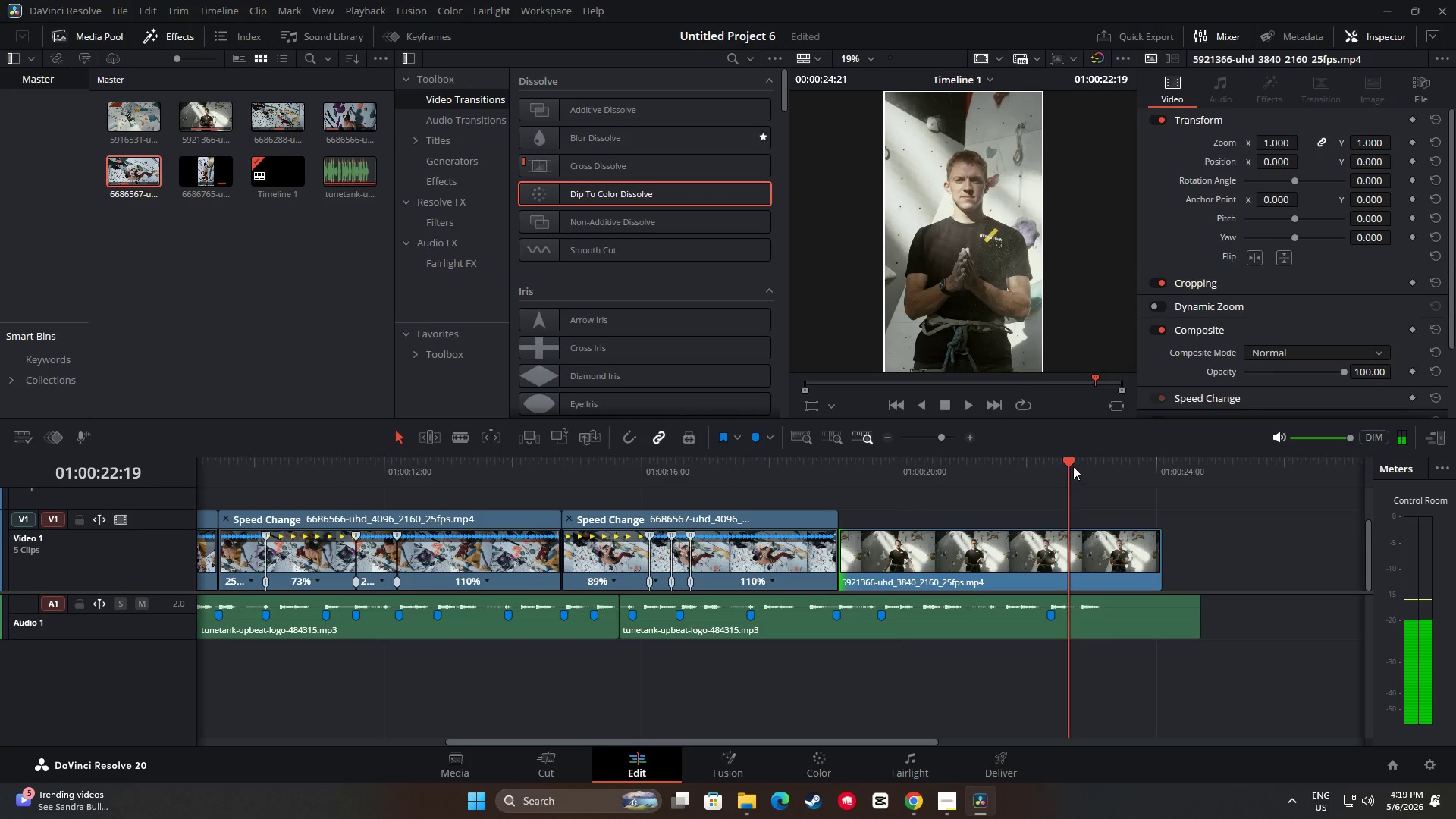 
left_click_drag(start_coordinate=[1066, 460], to_coordinate=[814, 460])
 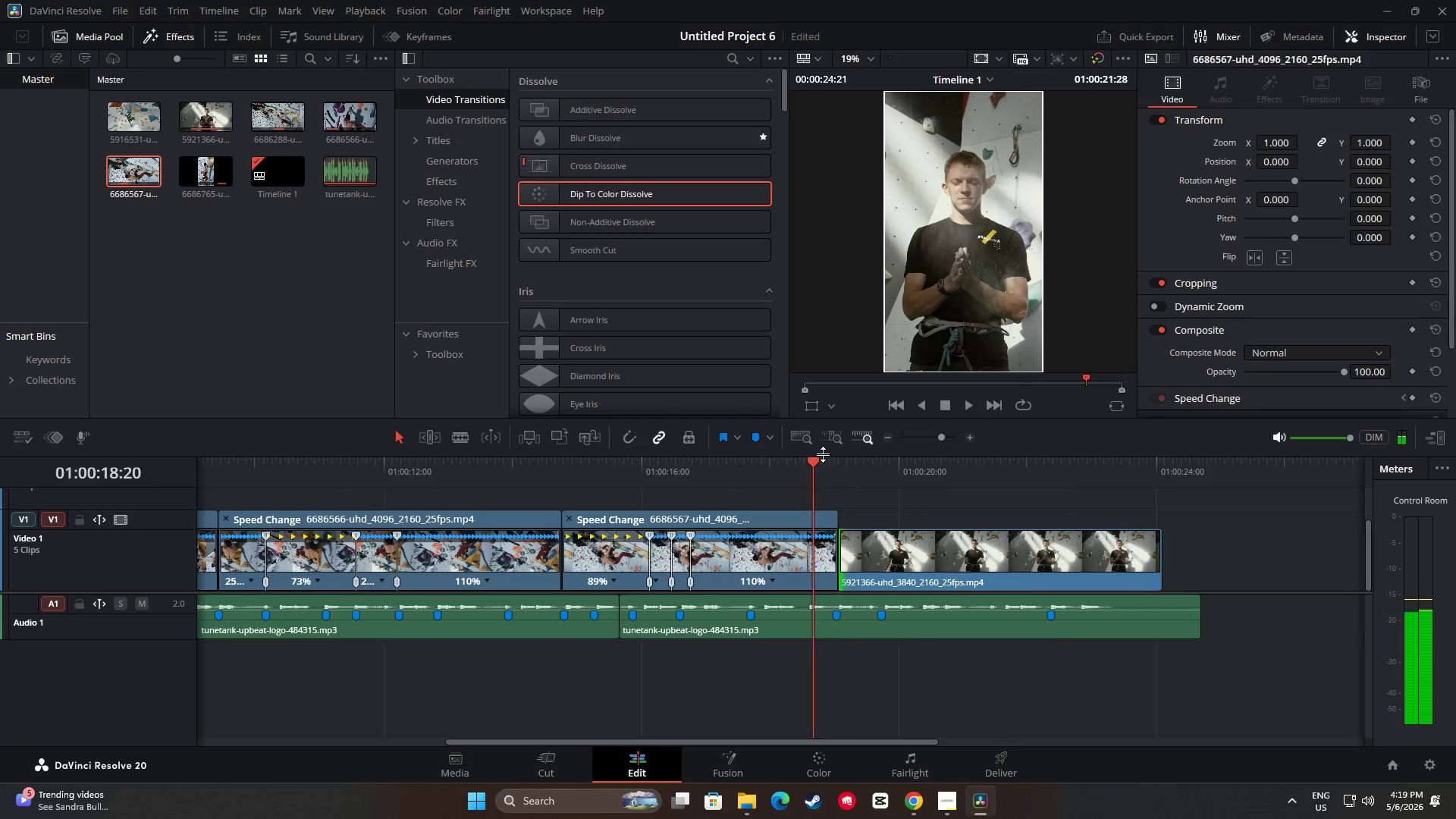 
key(Space)
 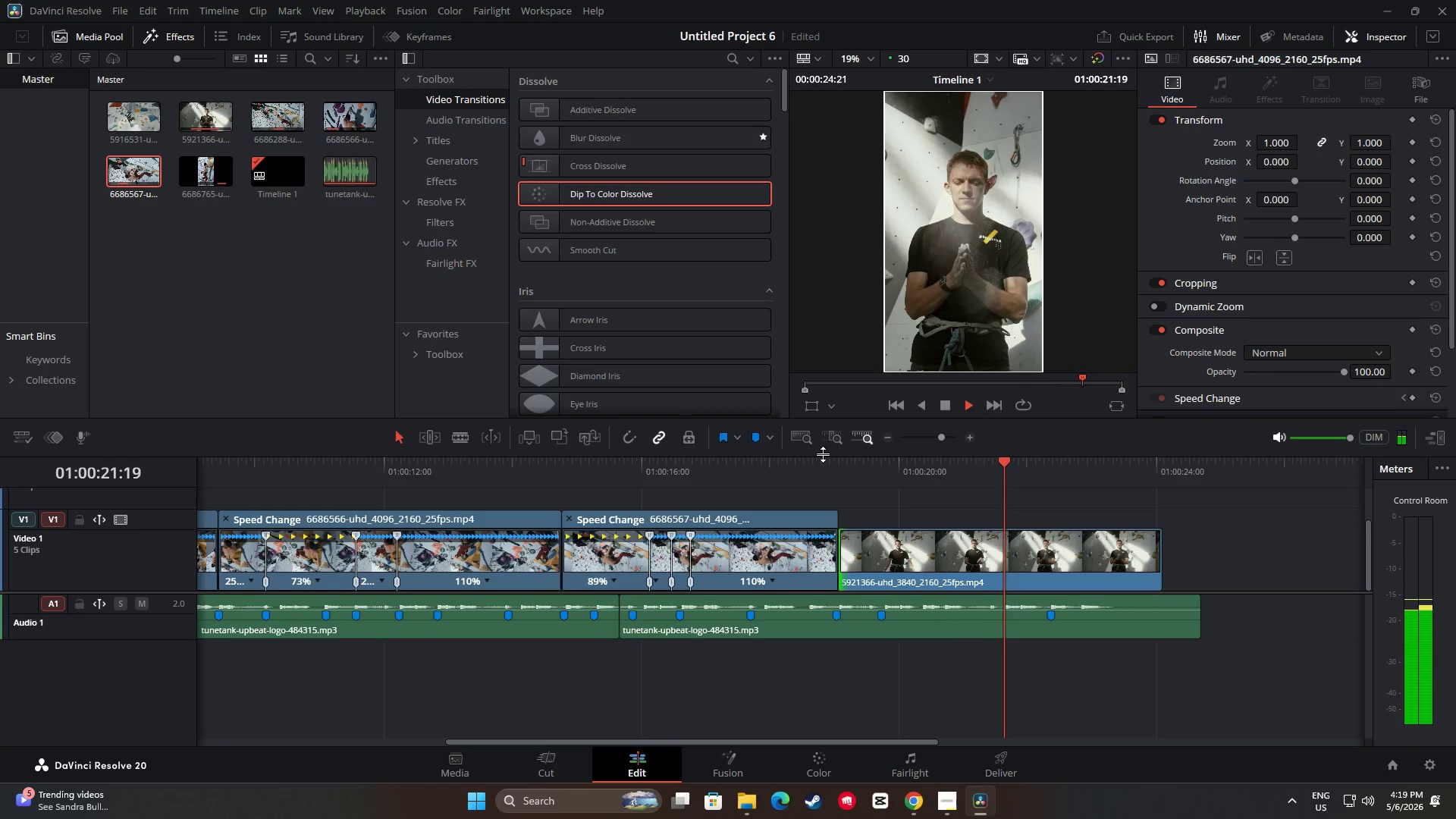 
key(Space)
 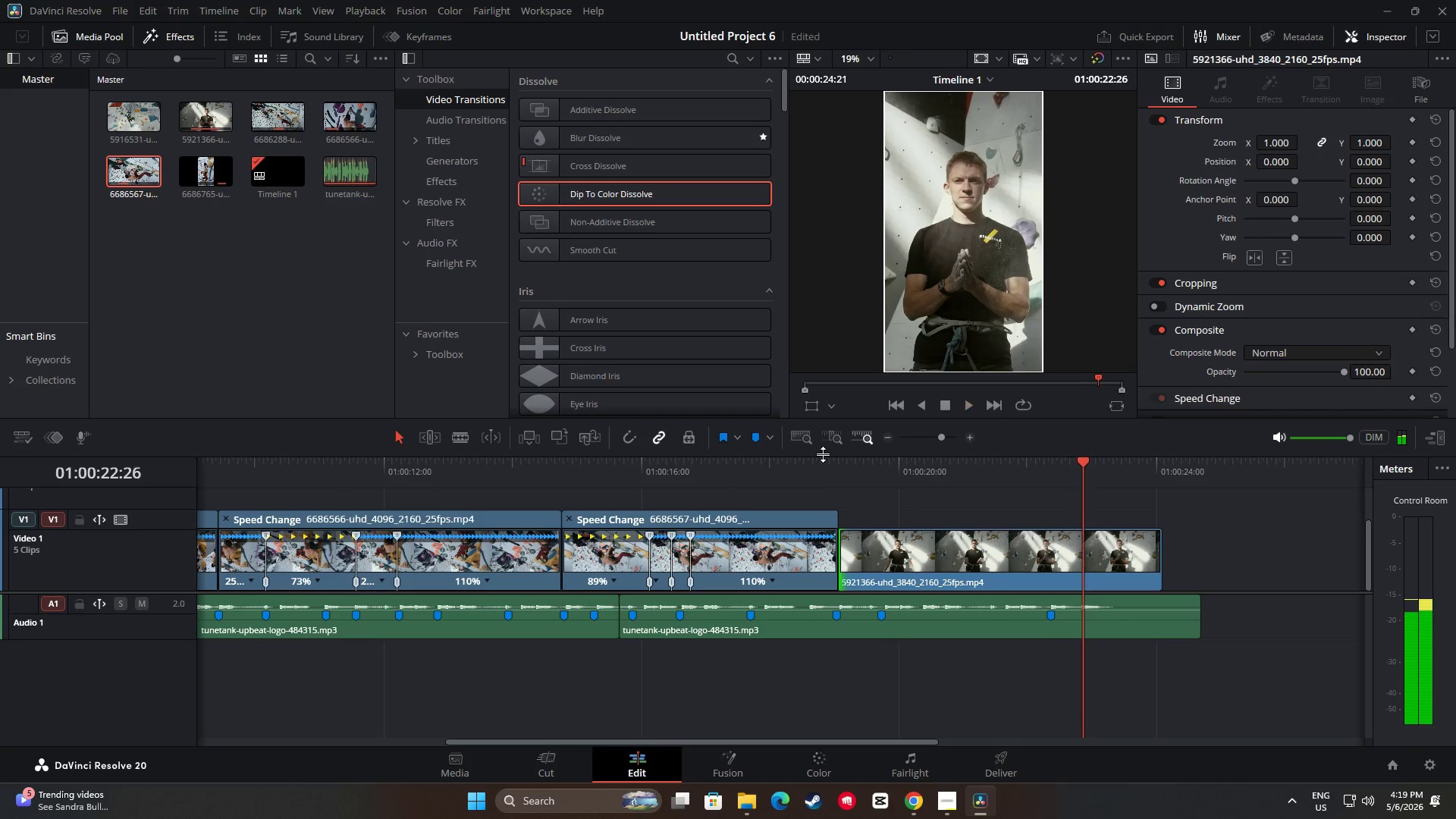 
key(Space)
 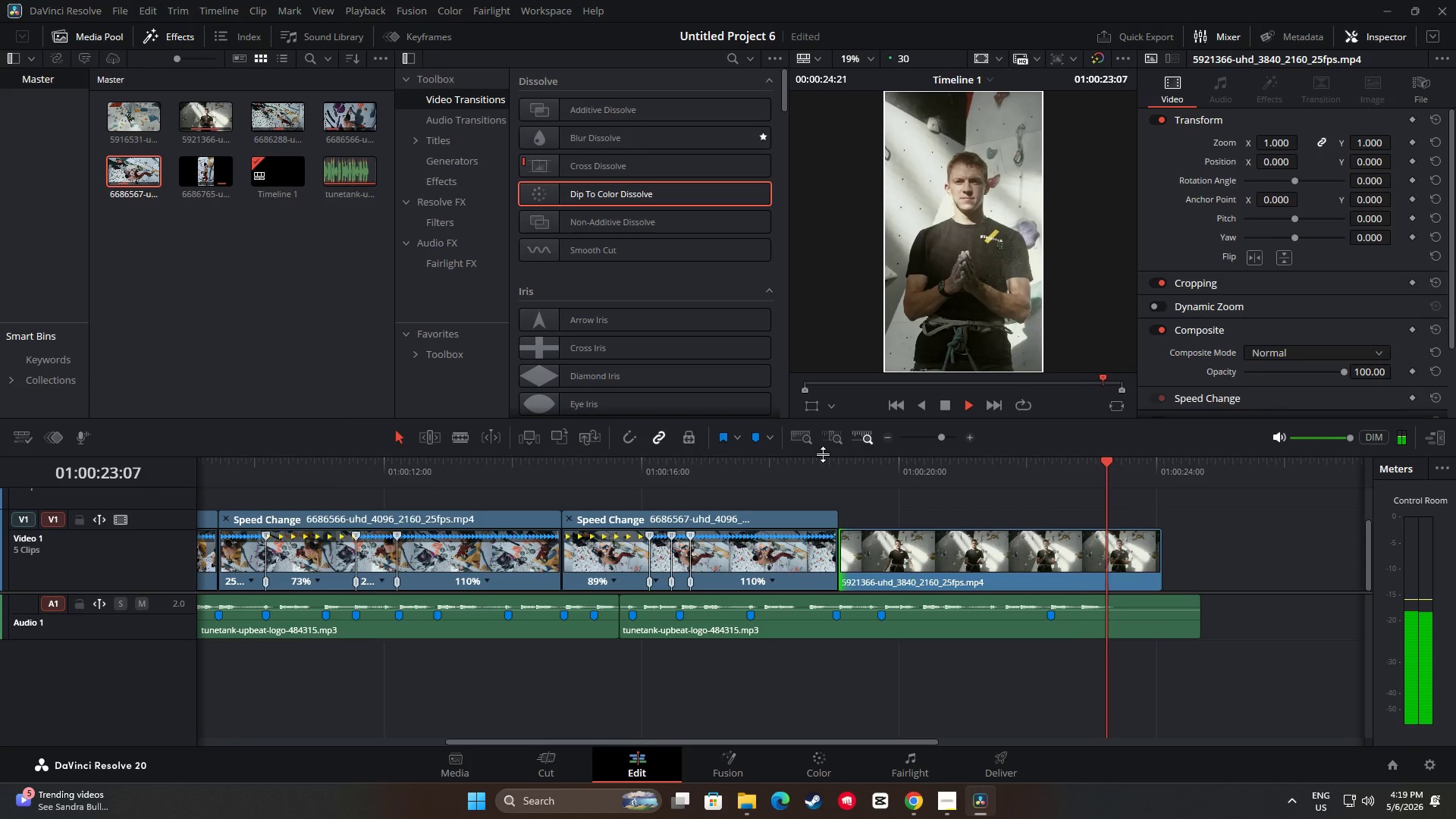 
key(Space)
 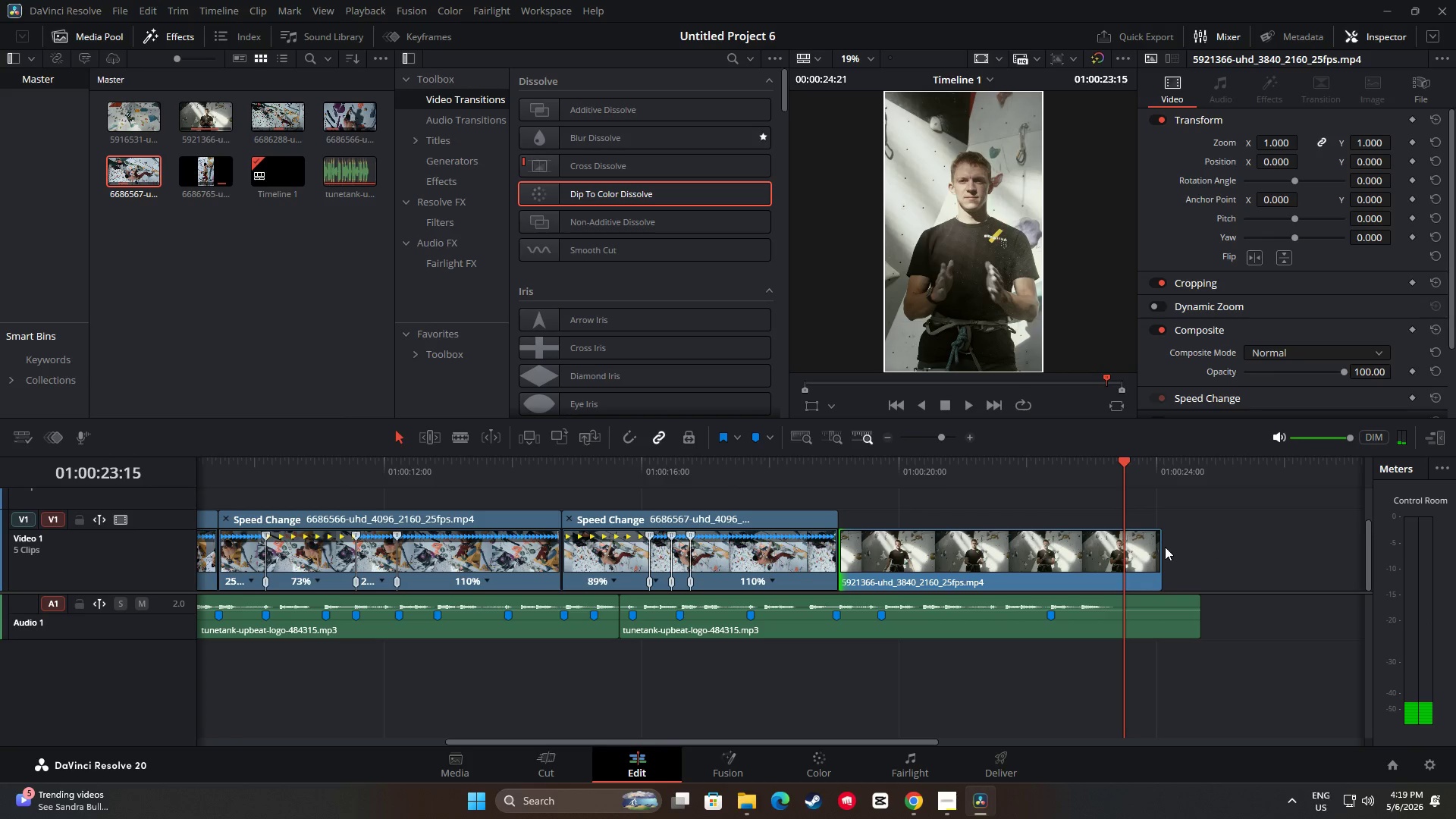 
left_click_drag(start_coordinate=[1160, 551], to_coordinate=[1191, 547])
 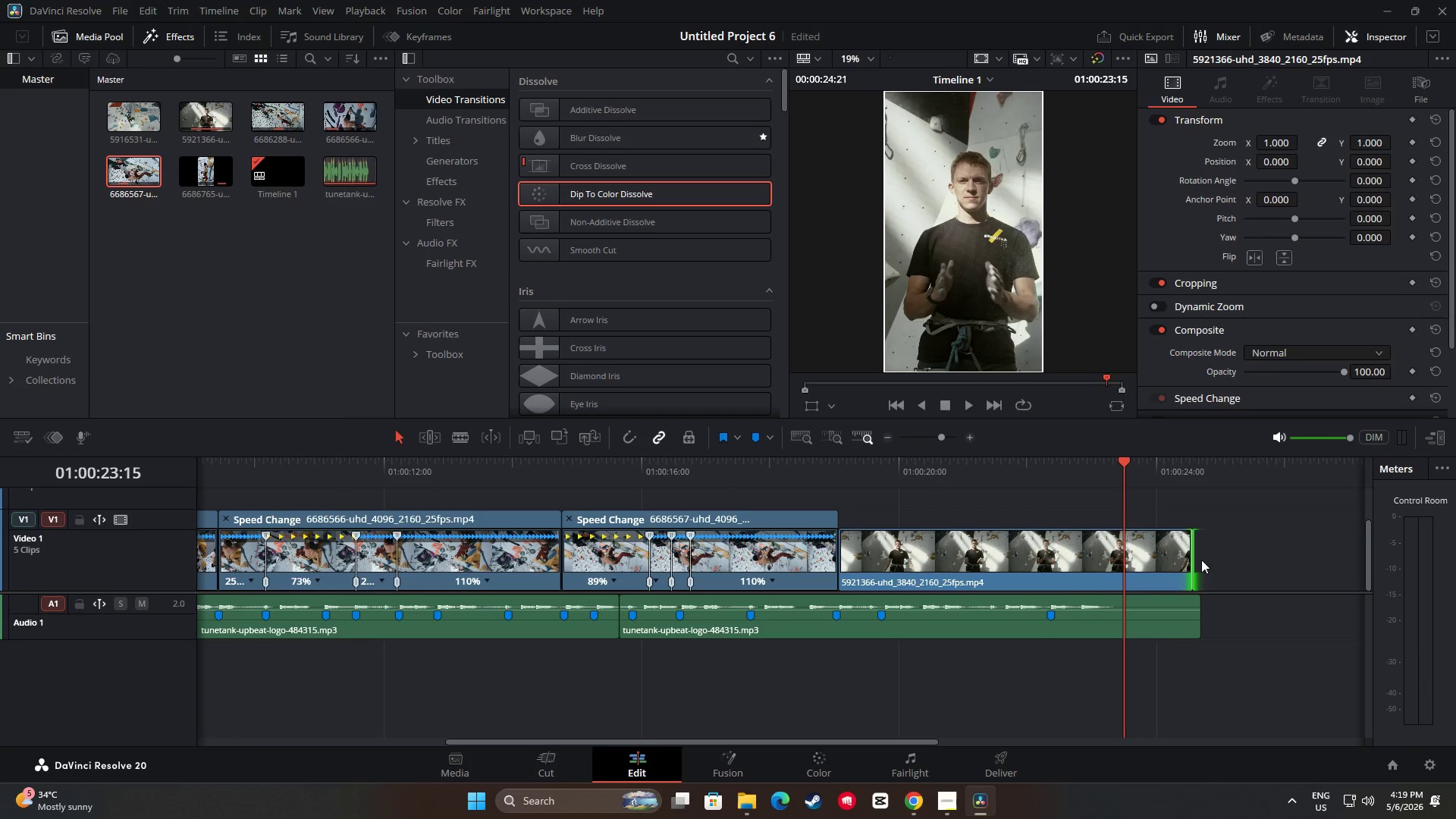 
left_click_drag(start_coordinate=[1191, 551], to_coordinate=[1200, 551])
 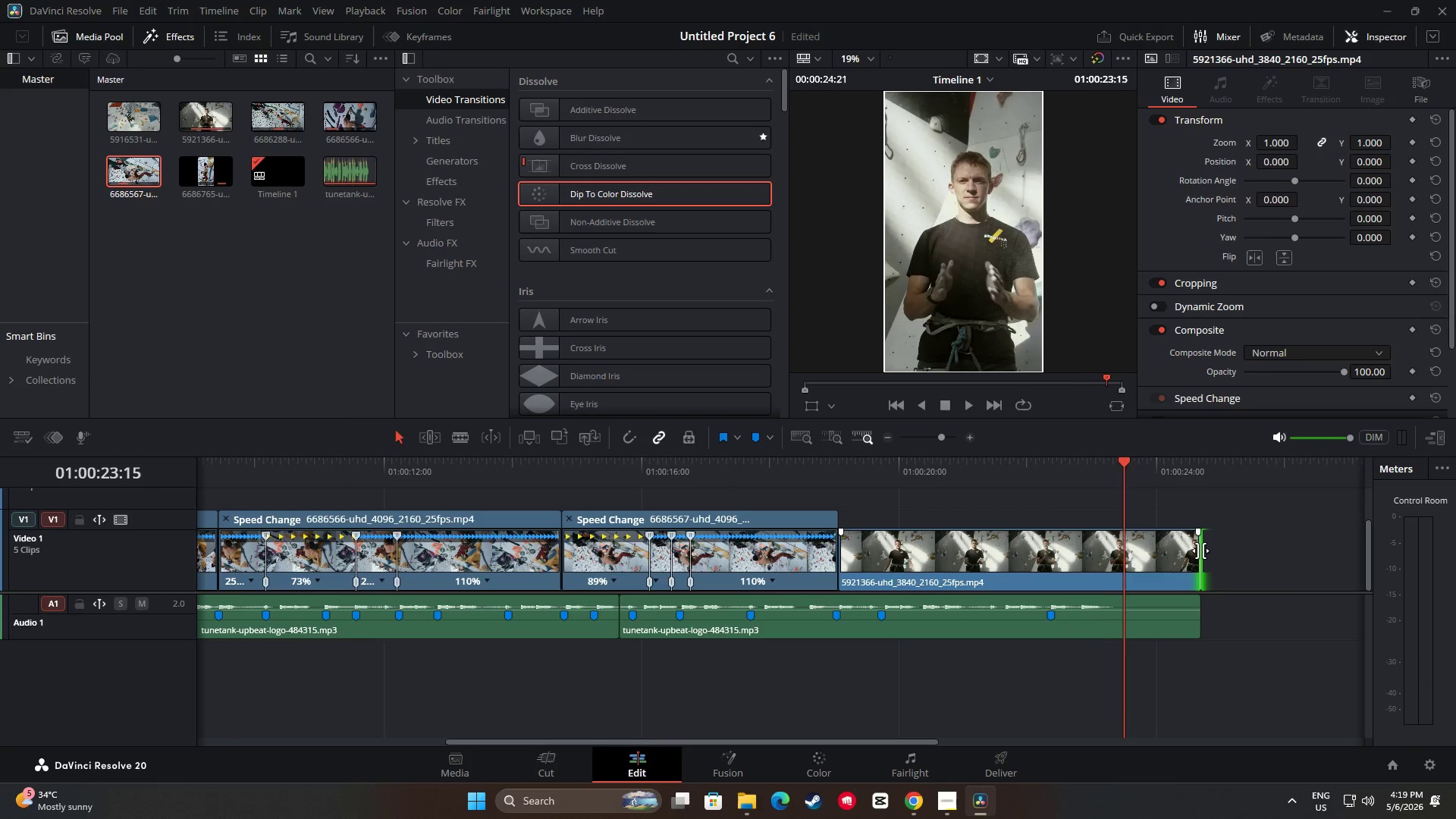 
key(Space)
 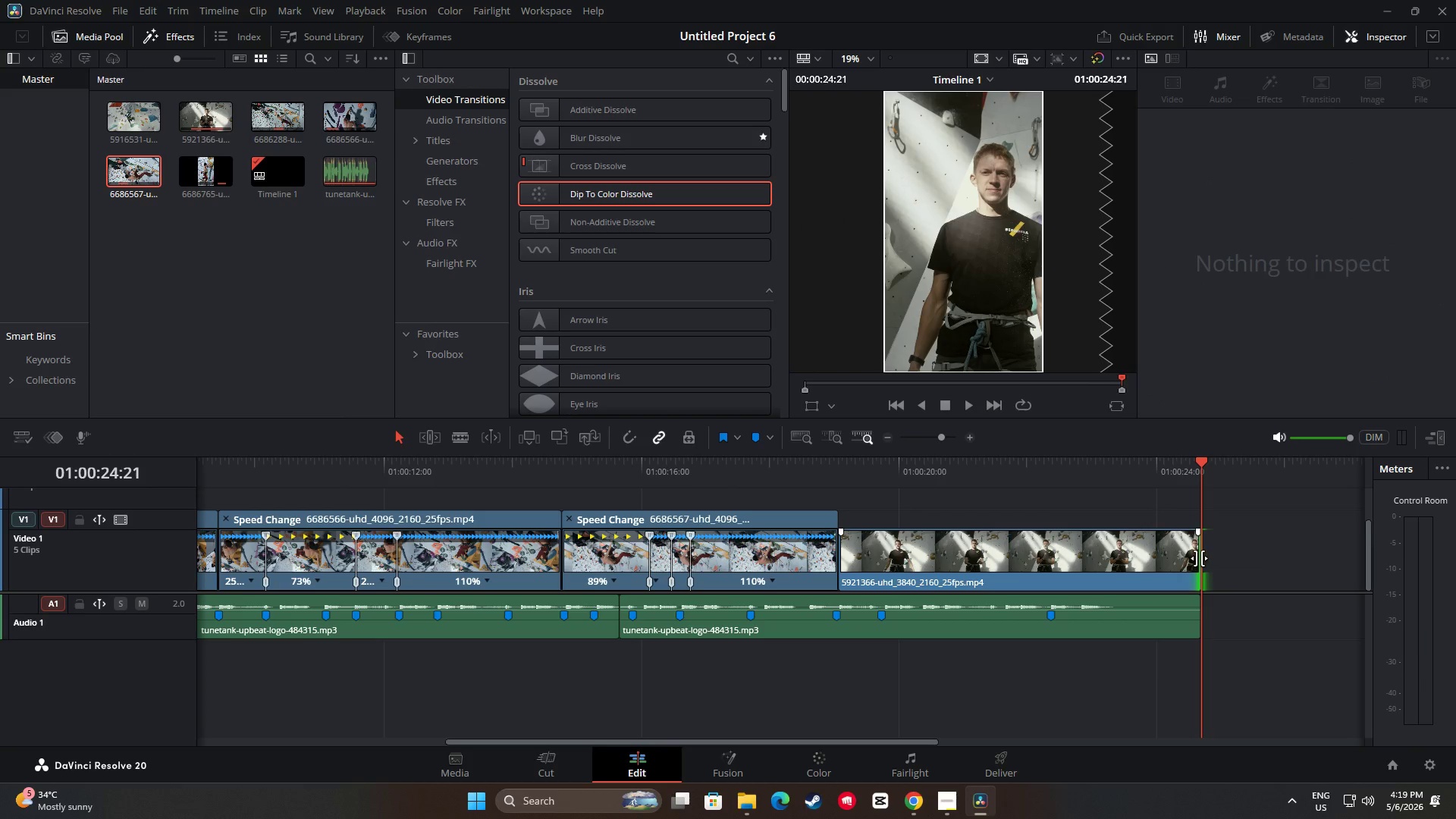 
left_click_drag(start_coordinate=[1201, 457], to_coordinate=[1217, 458])
 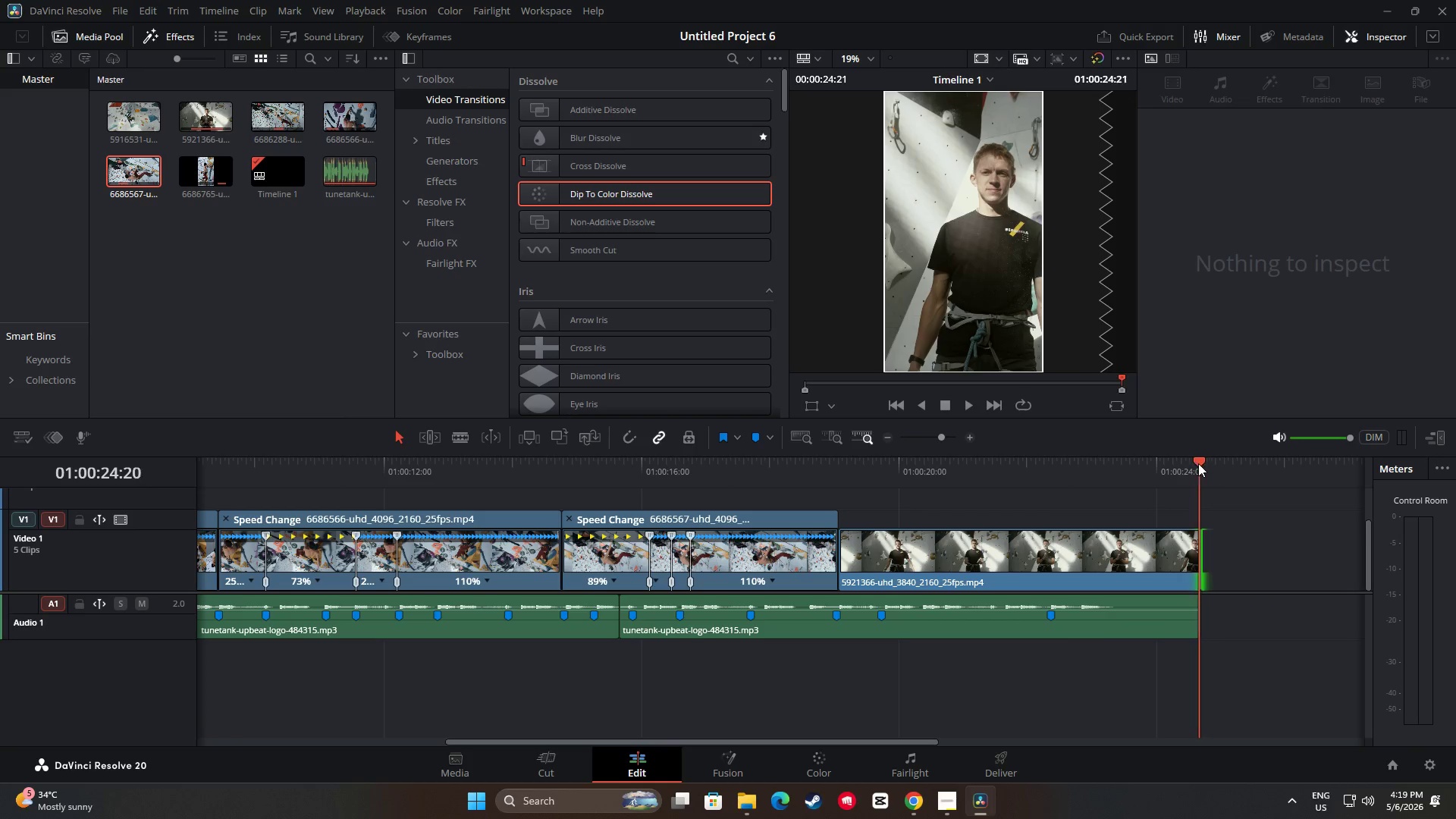 
left_click_drag(start_coordinate=[1198, 463], to_coordinate=[1220, 465])
 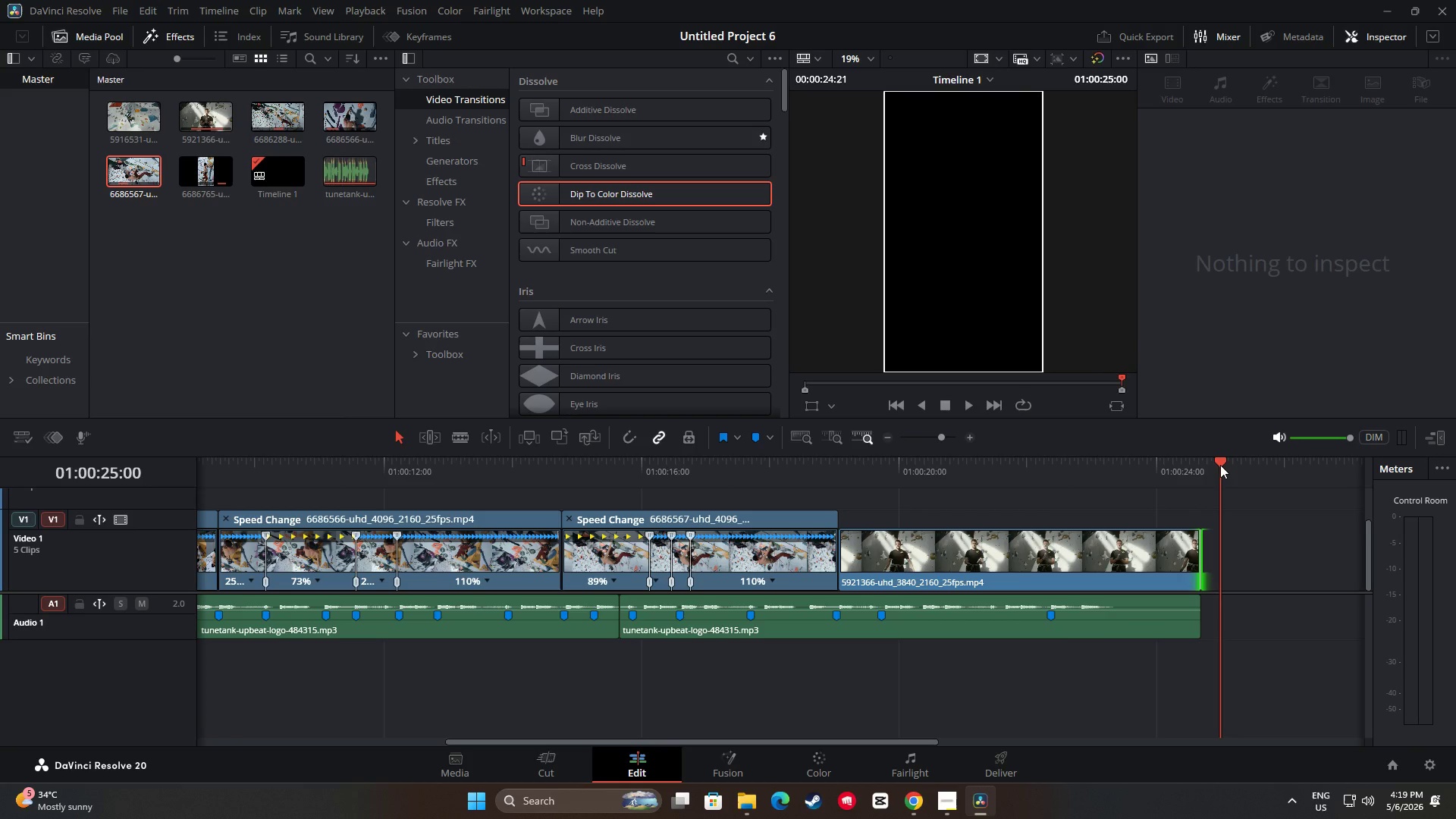 
key(M)
 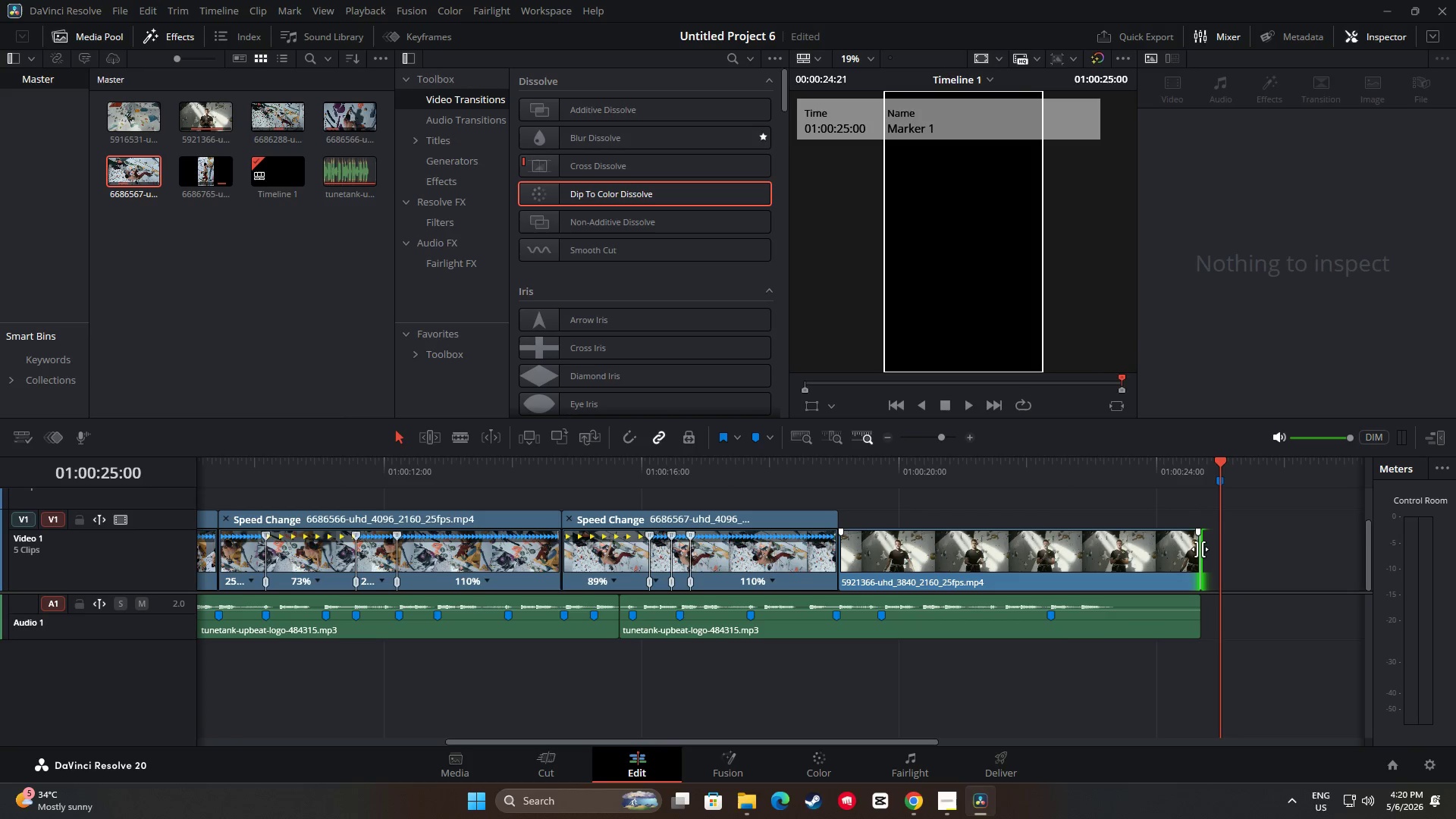 
left_click_drag(start_coordinate=[1198, 550], to_coordinate=[1217, 551])
 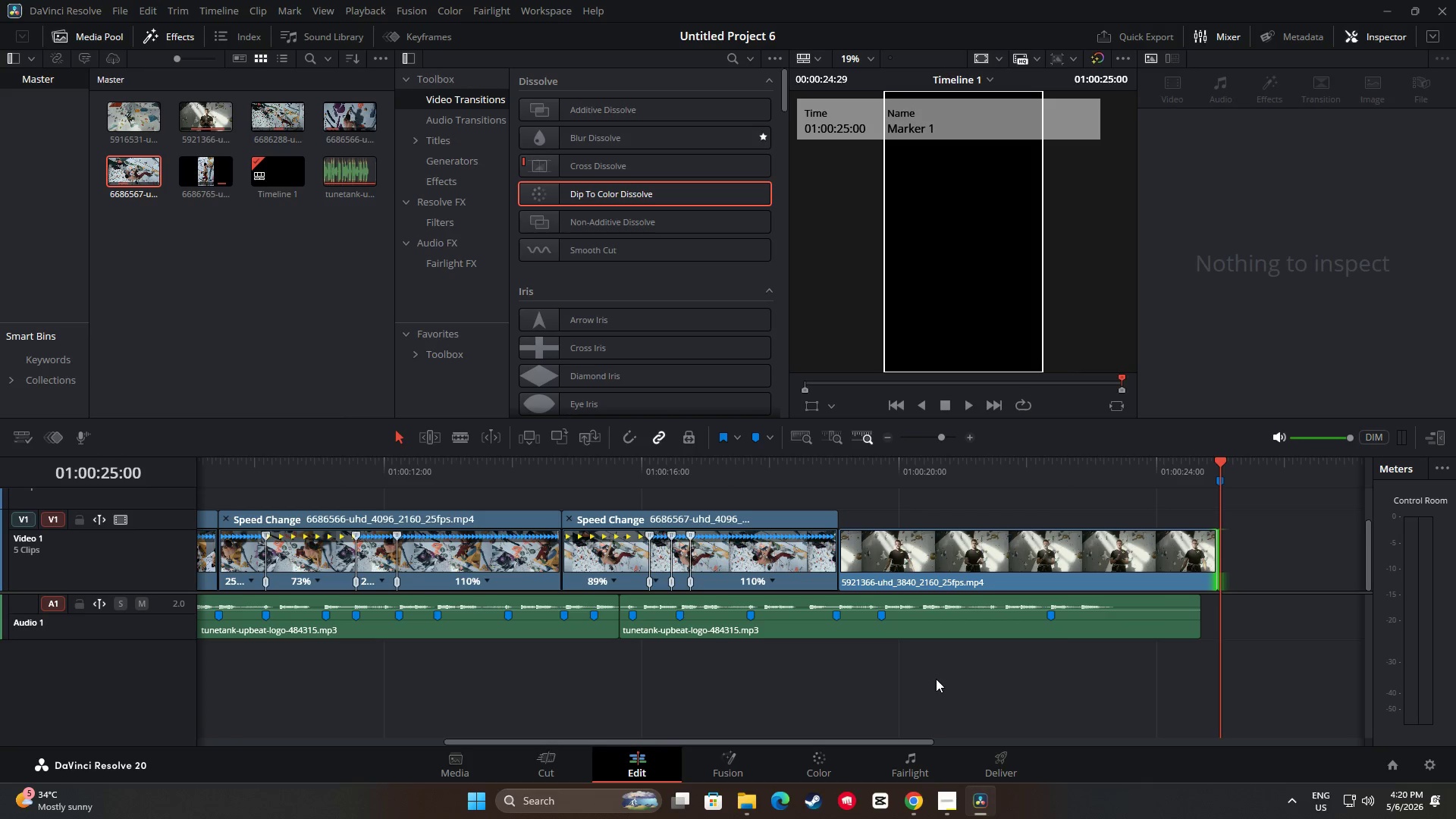 
wait(6.42)
 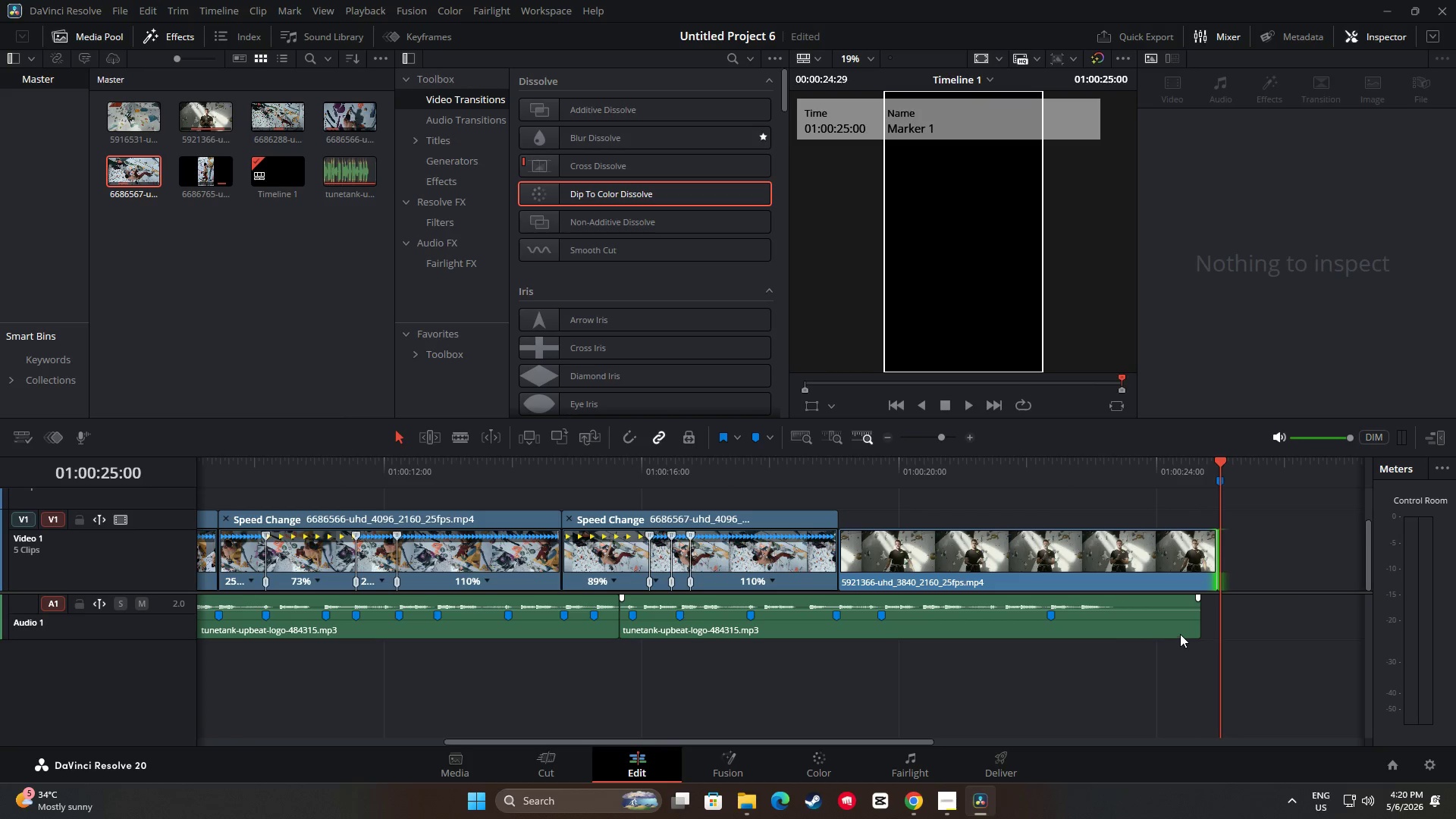 
left_click([897, 615])
 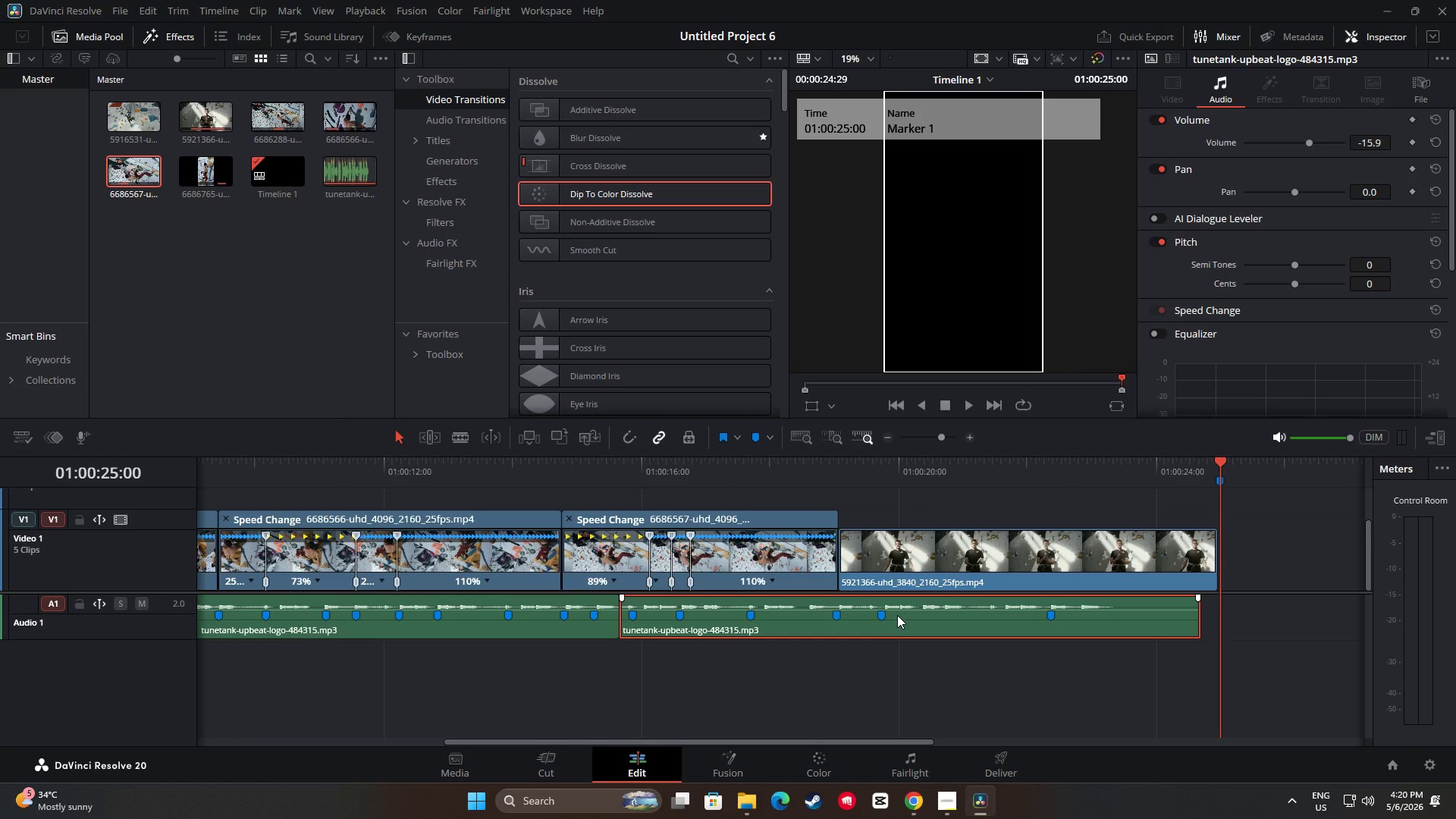 
key(Control+C)
 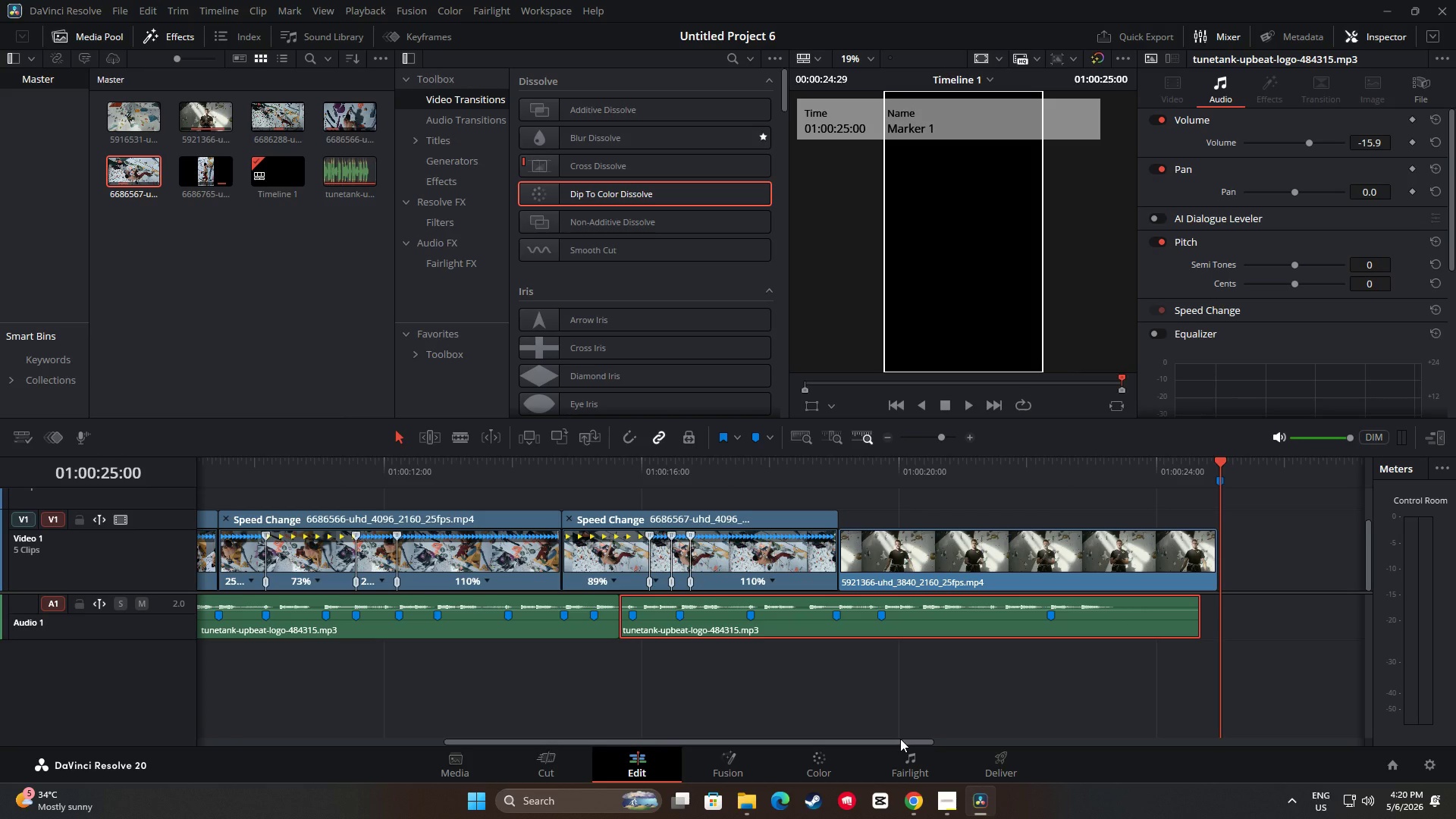 
key(Control+C)
 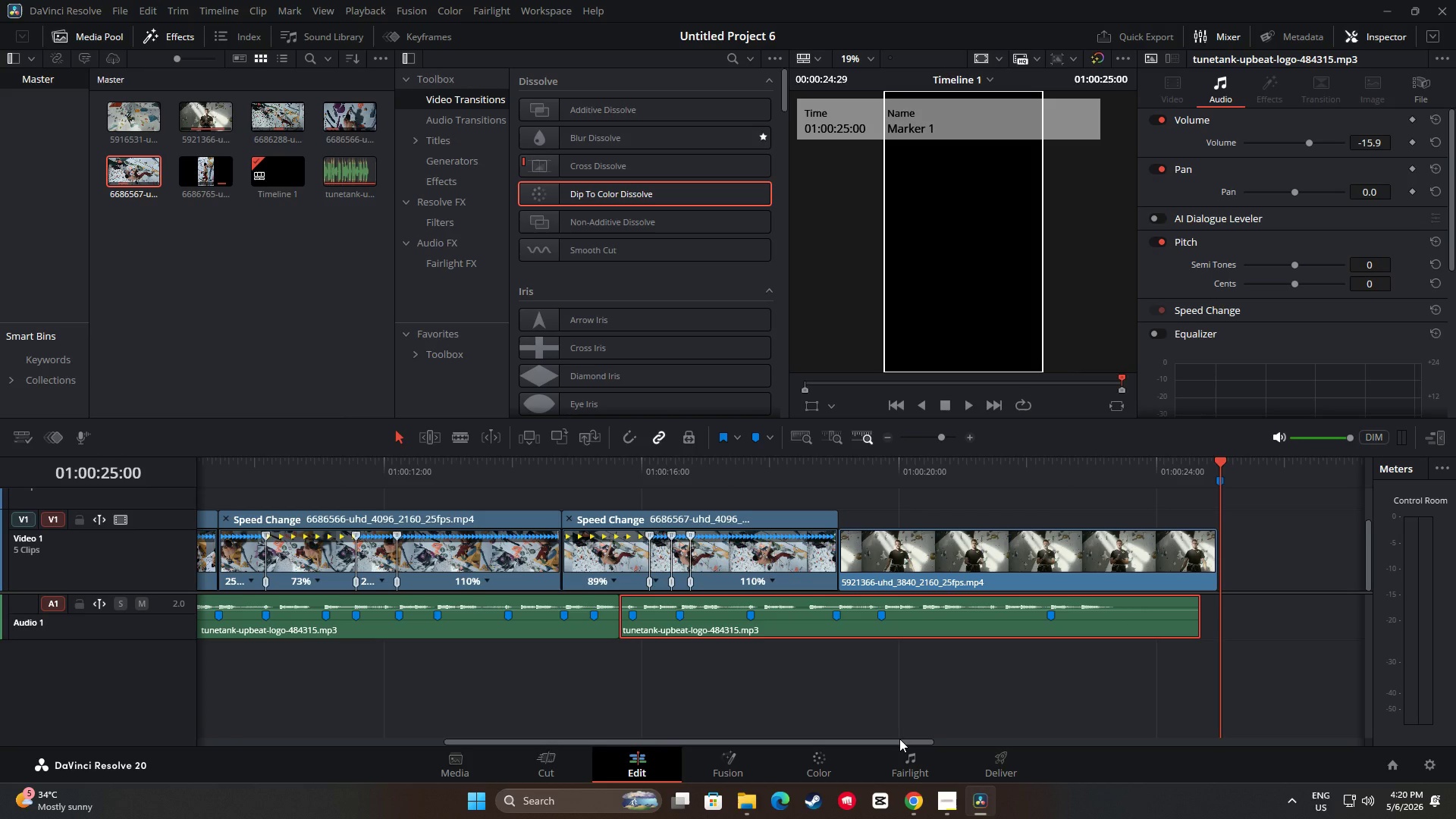 
left_click_drag(start_coordinate=[899, 739], to_coordinate=[1026, 745])
 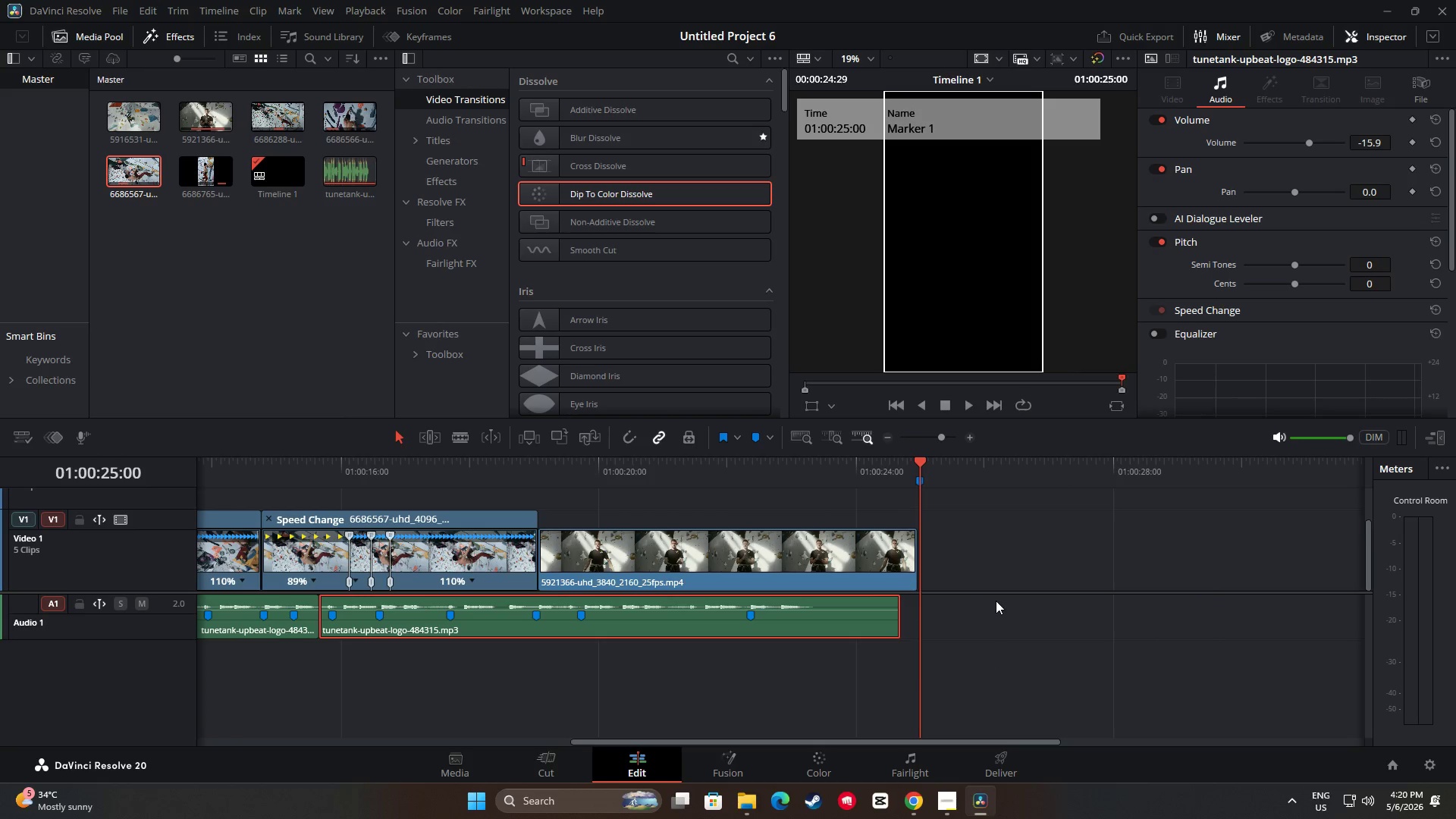 
left_click([996, 601])
 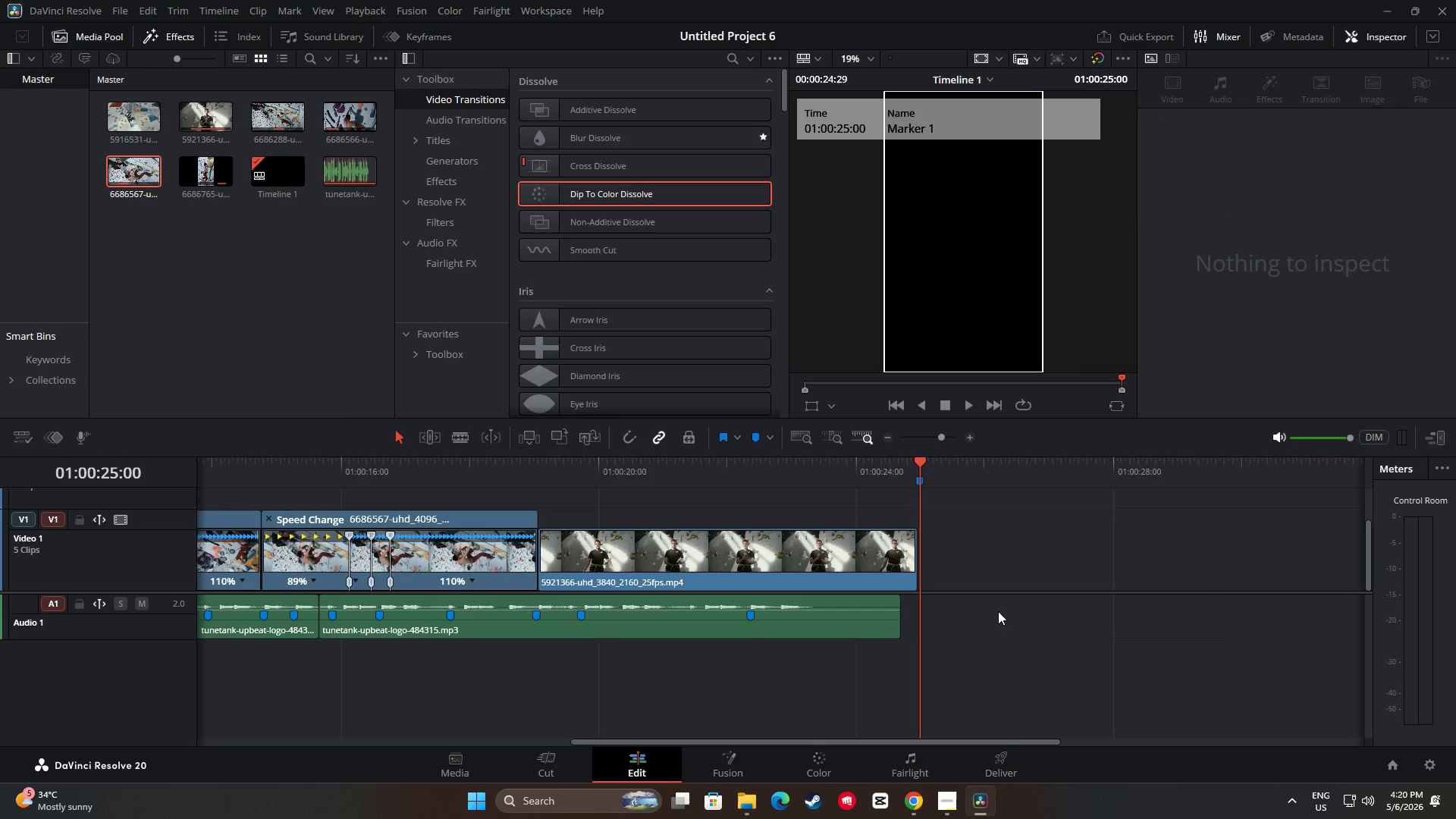 
left_click([998, 611])
 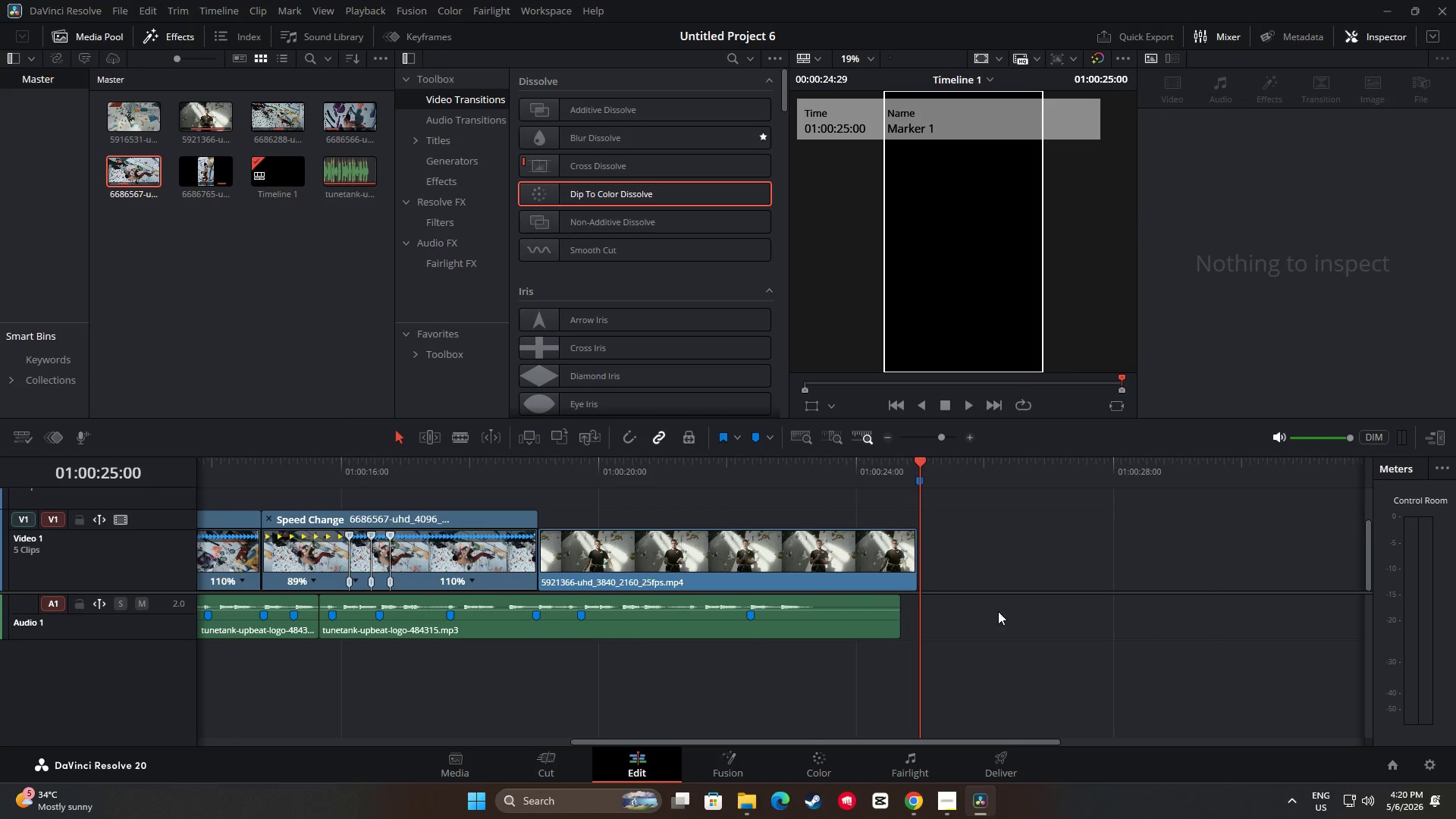 
key(Control+V)
 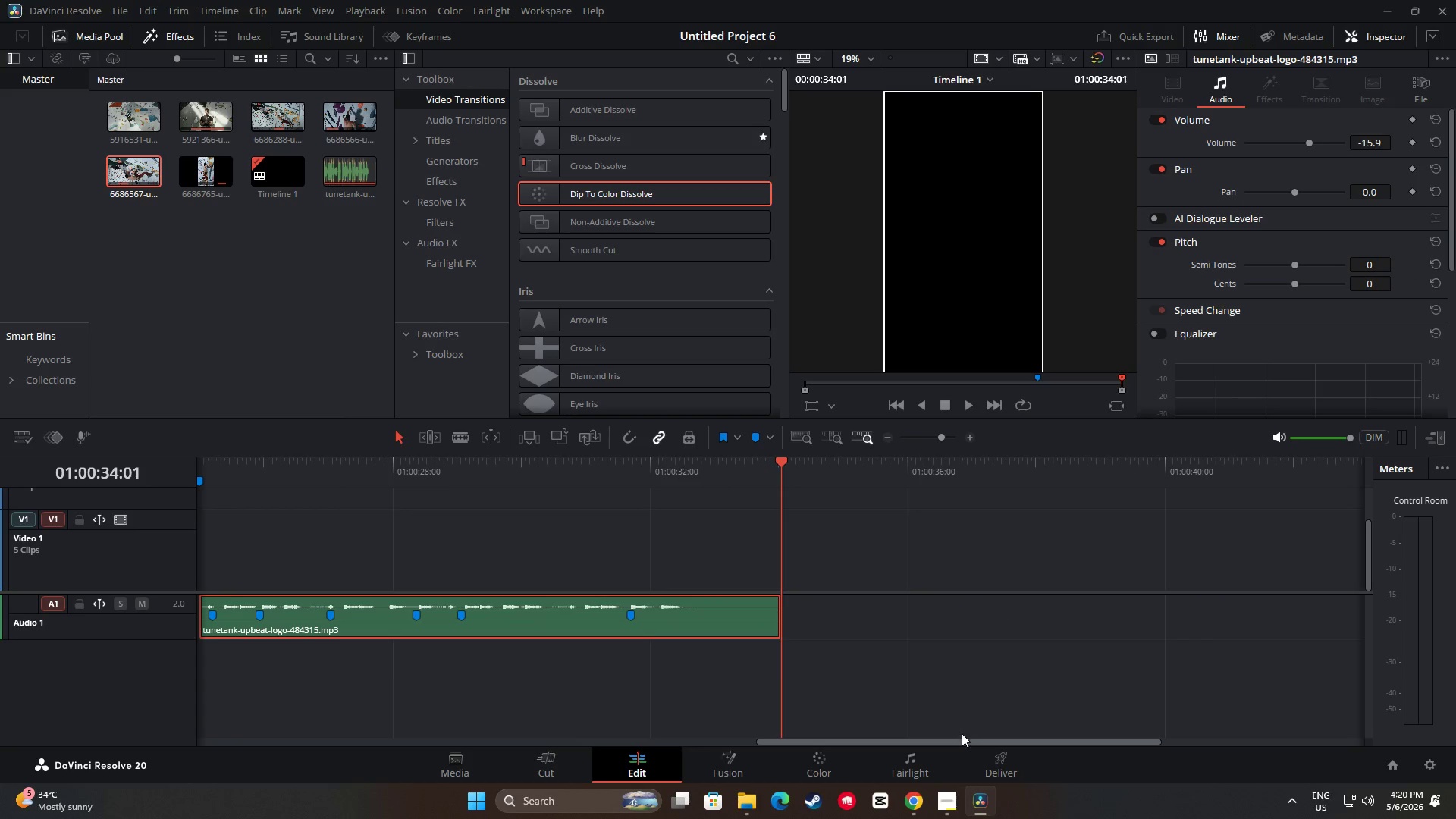 
left_click_drag(start_coordinate=[959, 741], to_coordinate=[824, 726])
 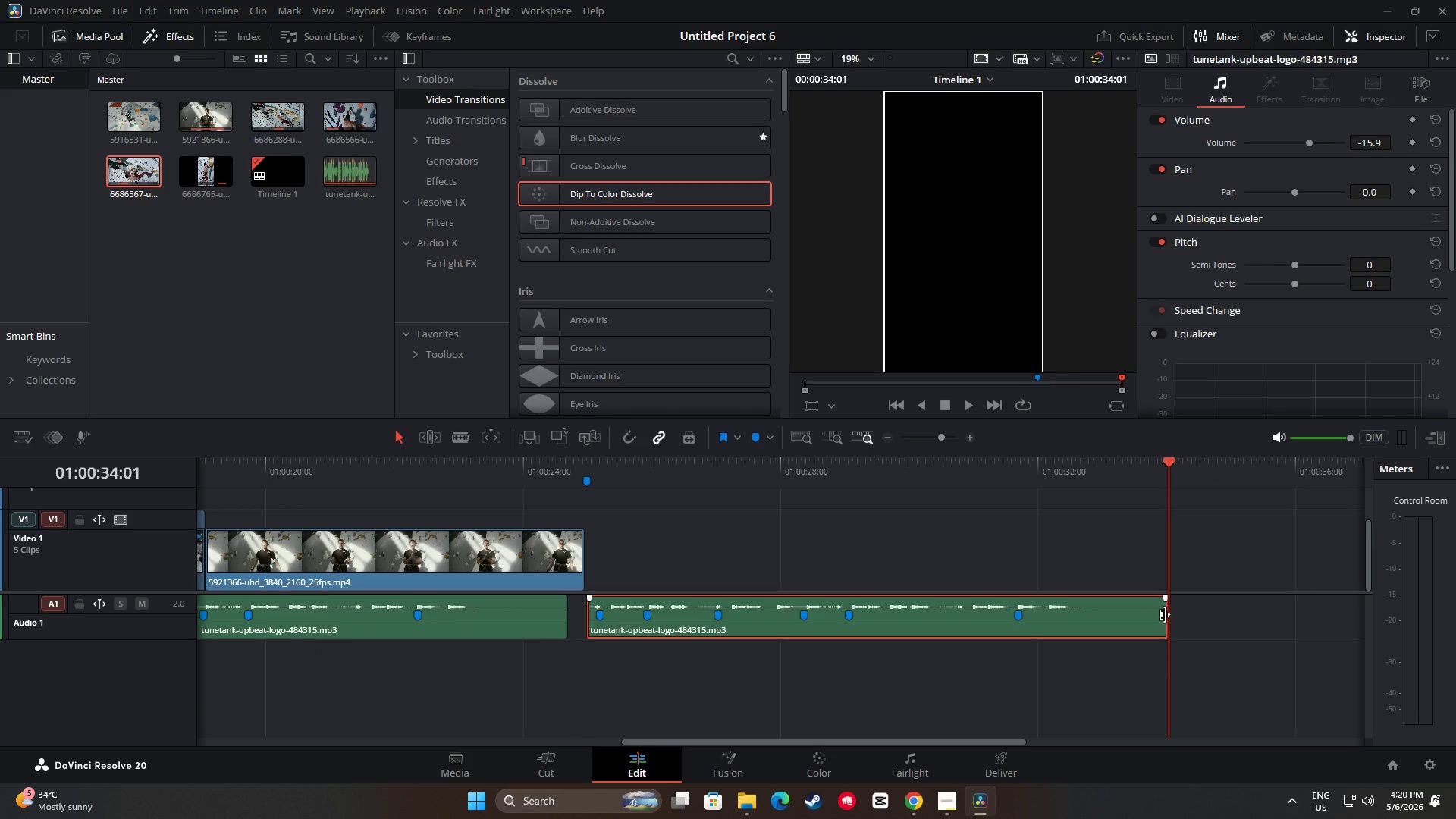 
left_click_drag(start_coordinate=[1161, 615], to_coordinate=[778, 632])
 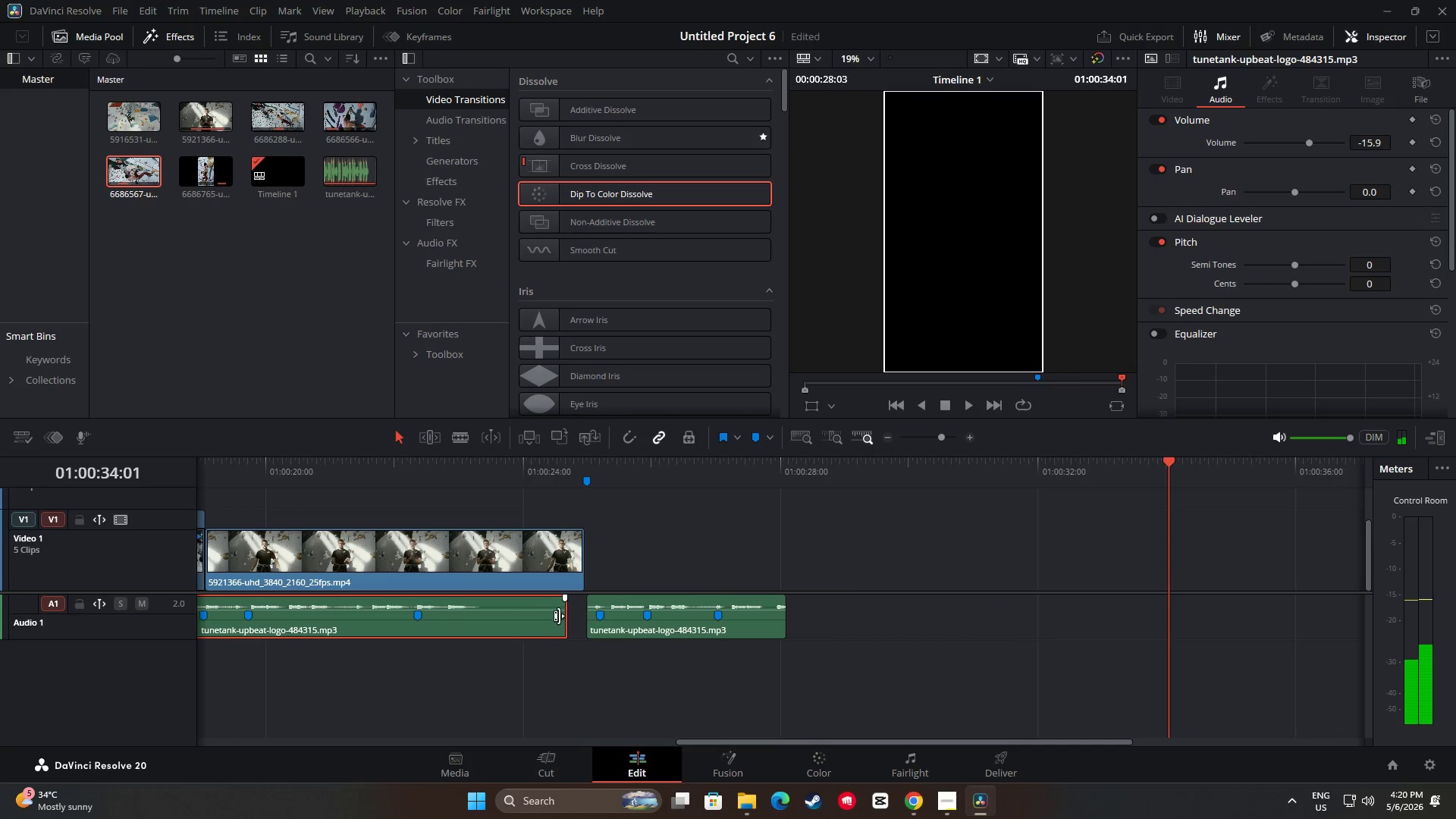 
left_click_drag(start_coordinate=[560, 616], to_coordinate=[441, 610])
 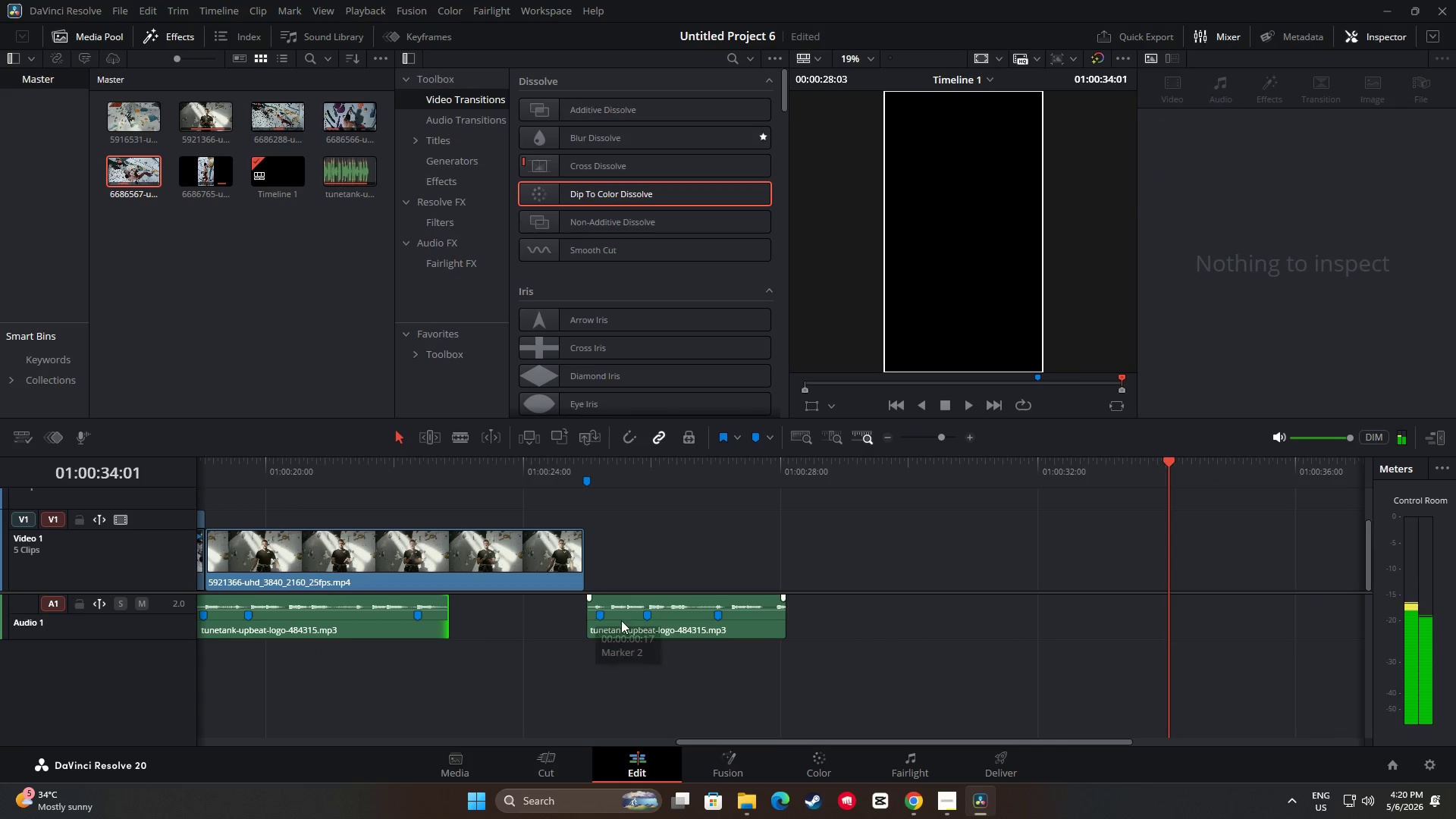 
left_click_drag(start_coordinate=[661, 610], to_coordinate=[504, 610])
 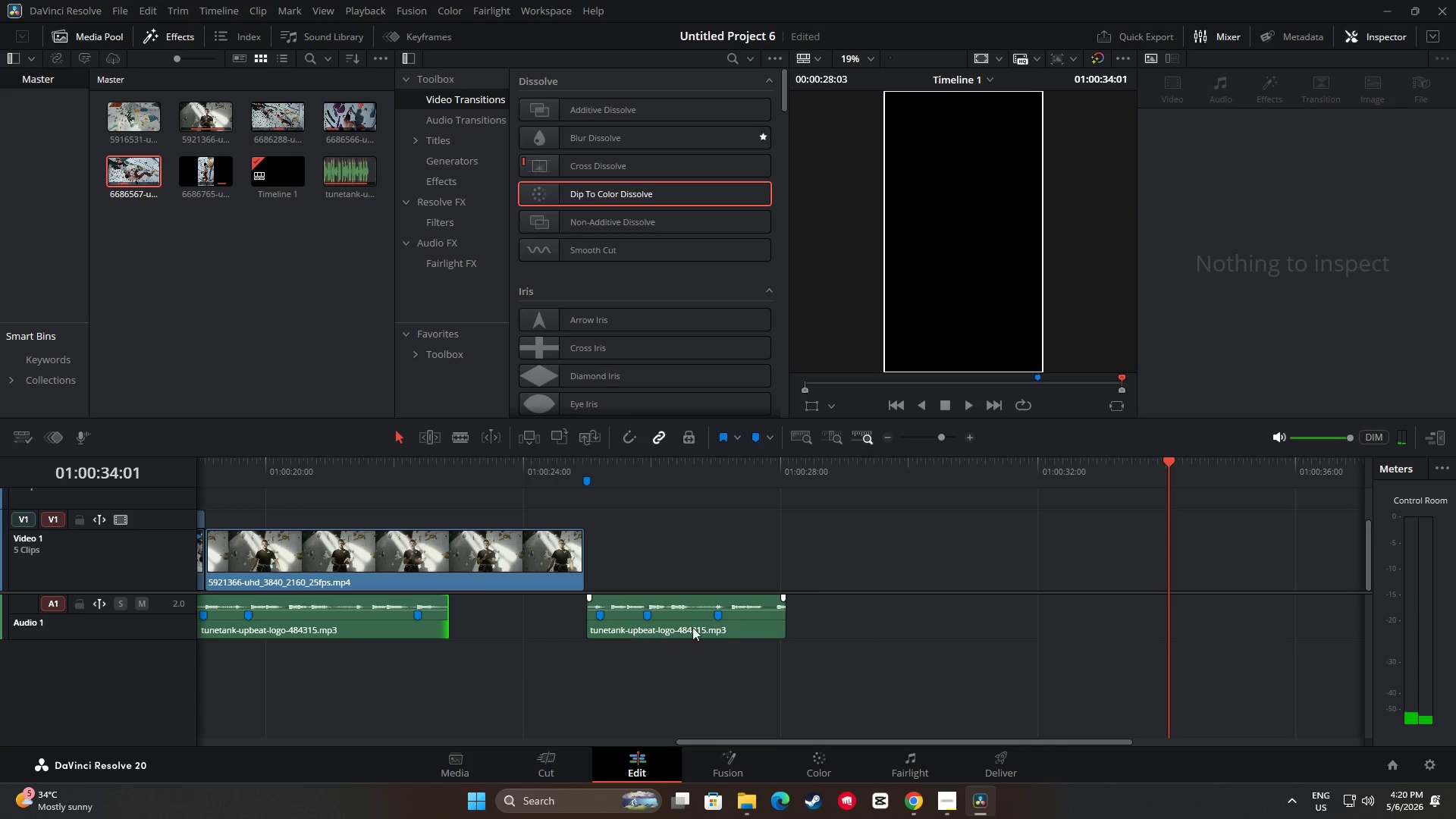 
left_click_drag(start_coordinate=[698, 626], to_coordinate=[548, 623])
 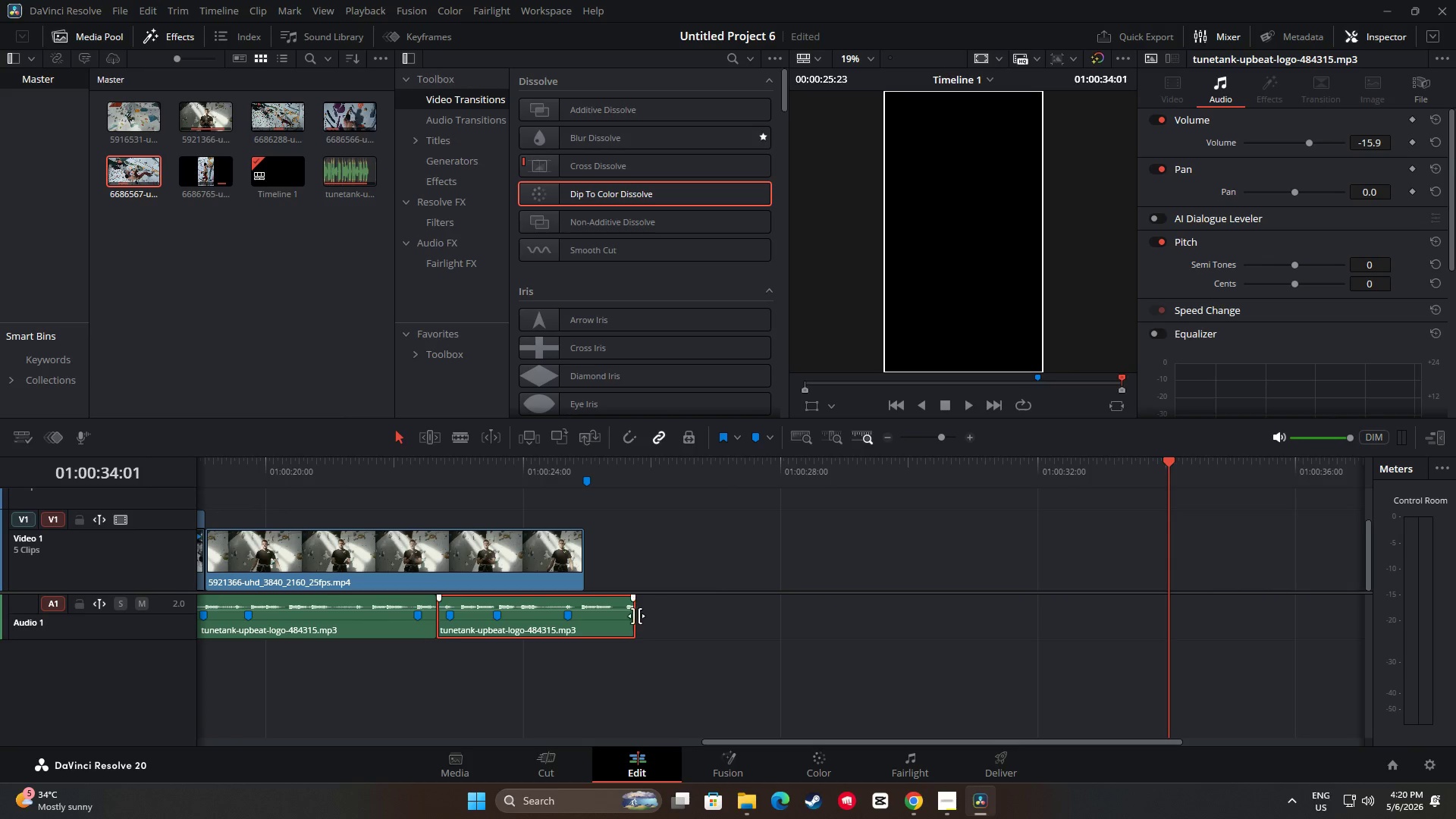 
left_click_drag(start_coordinate=[632, 616], to_coordinate=[579, 610])
 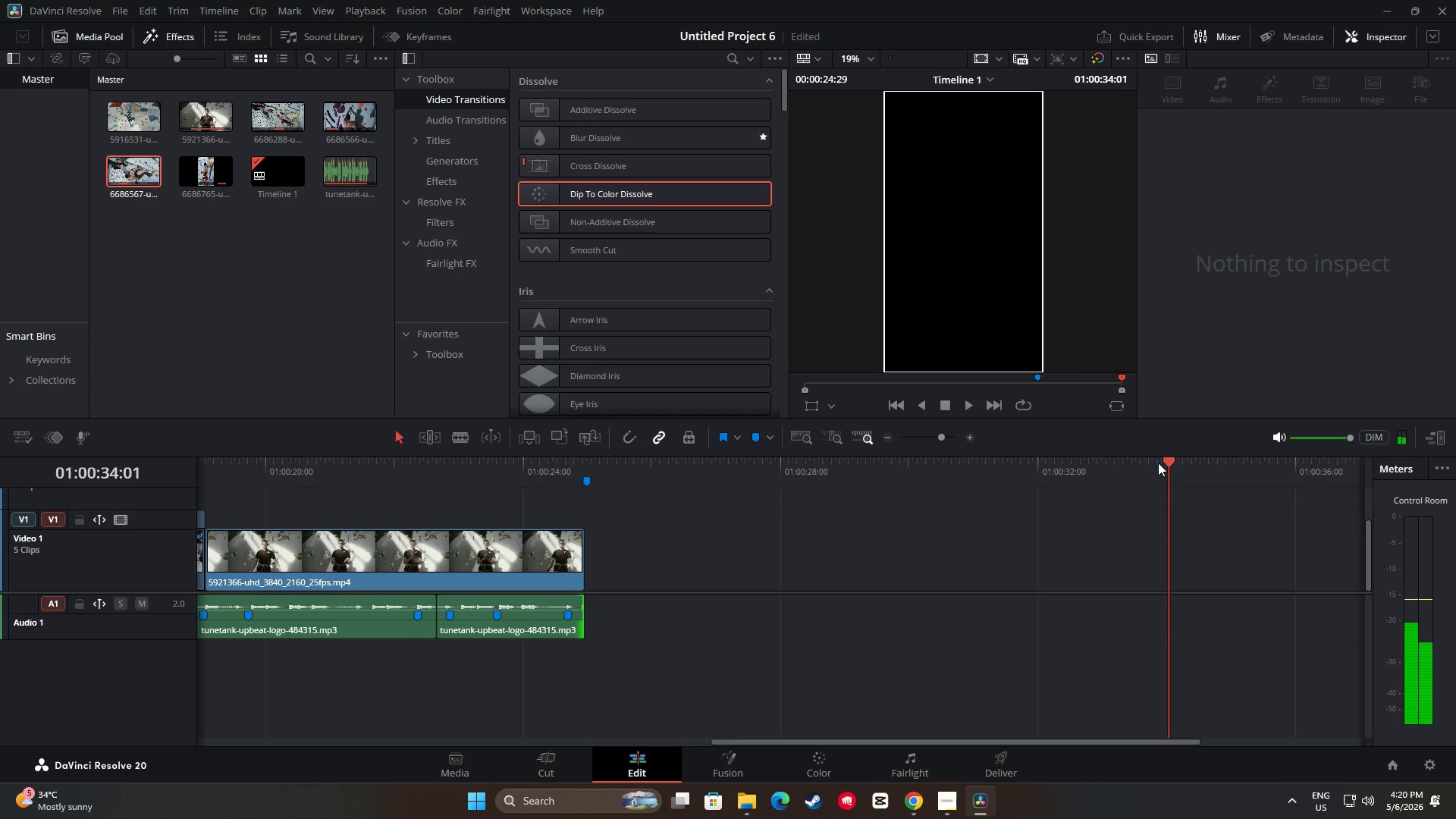 
left_click_drag(start_coordinate=[1166, 462], to_coordinate=[391, 514])
 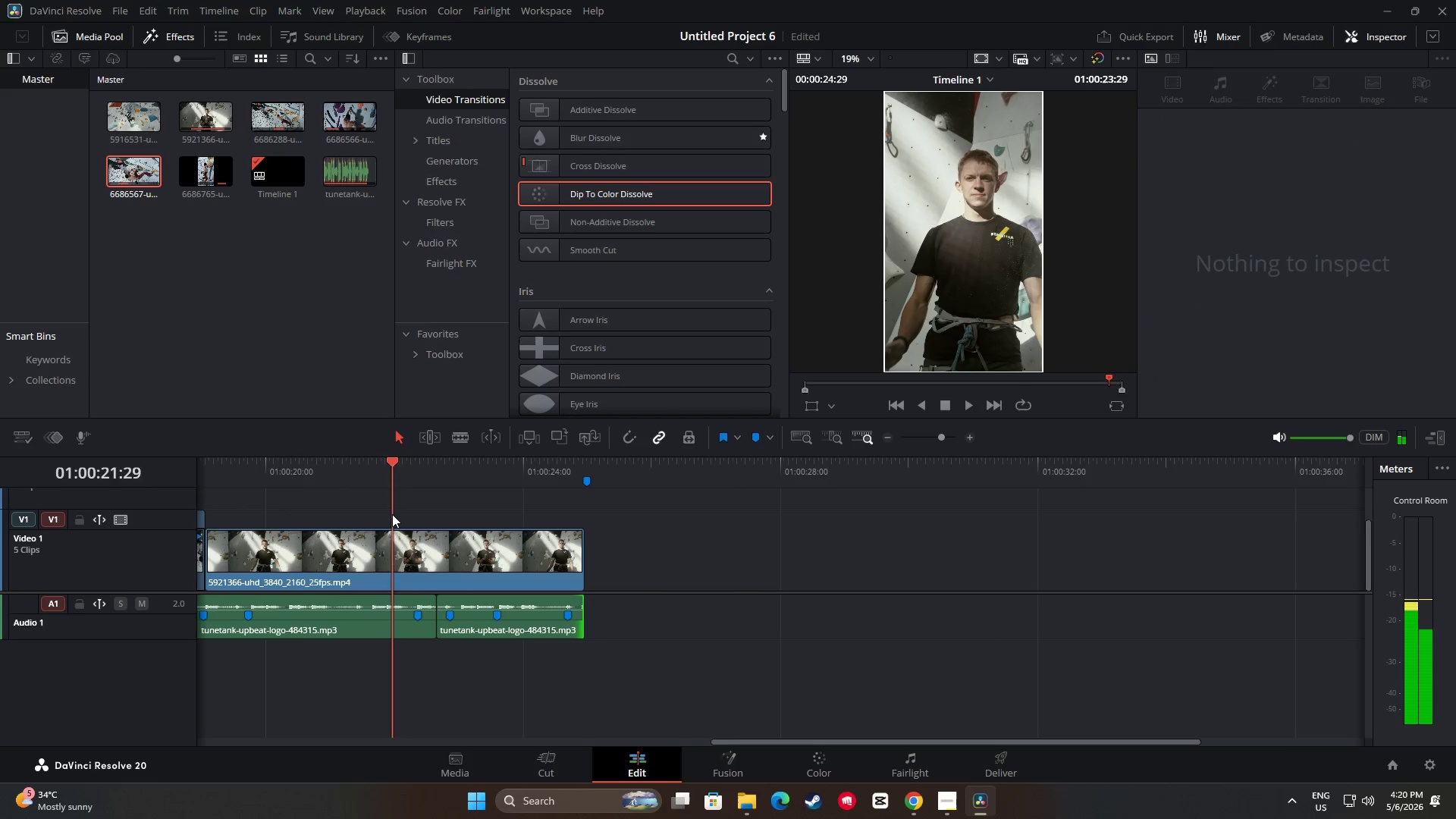 
key(Space)
 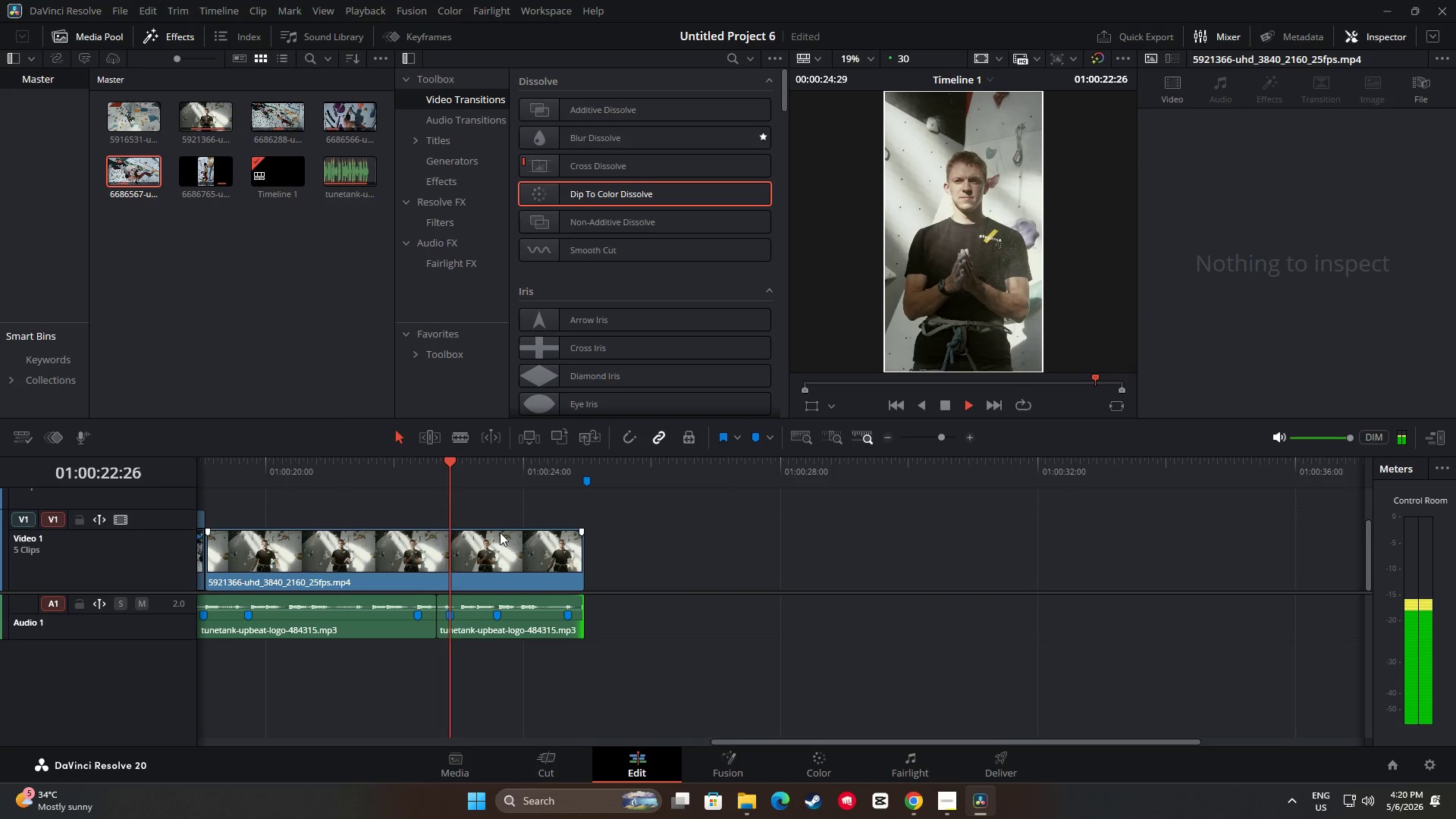 
key(Space)
 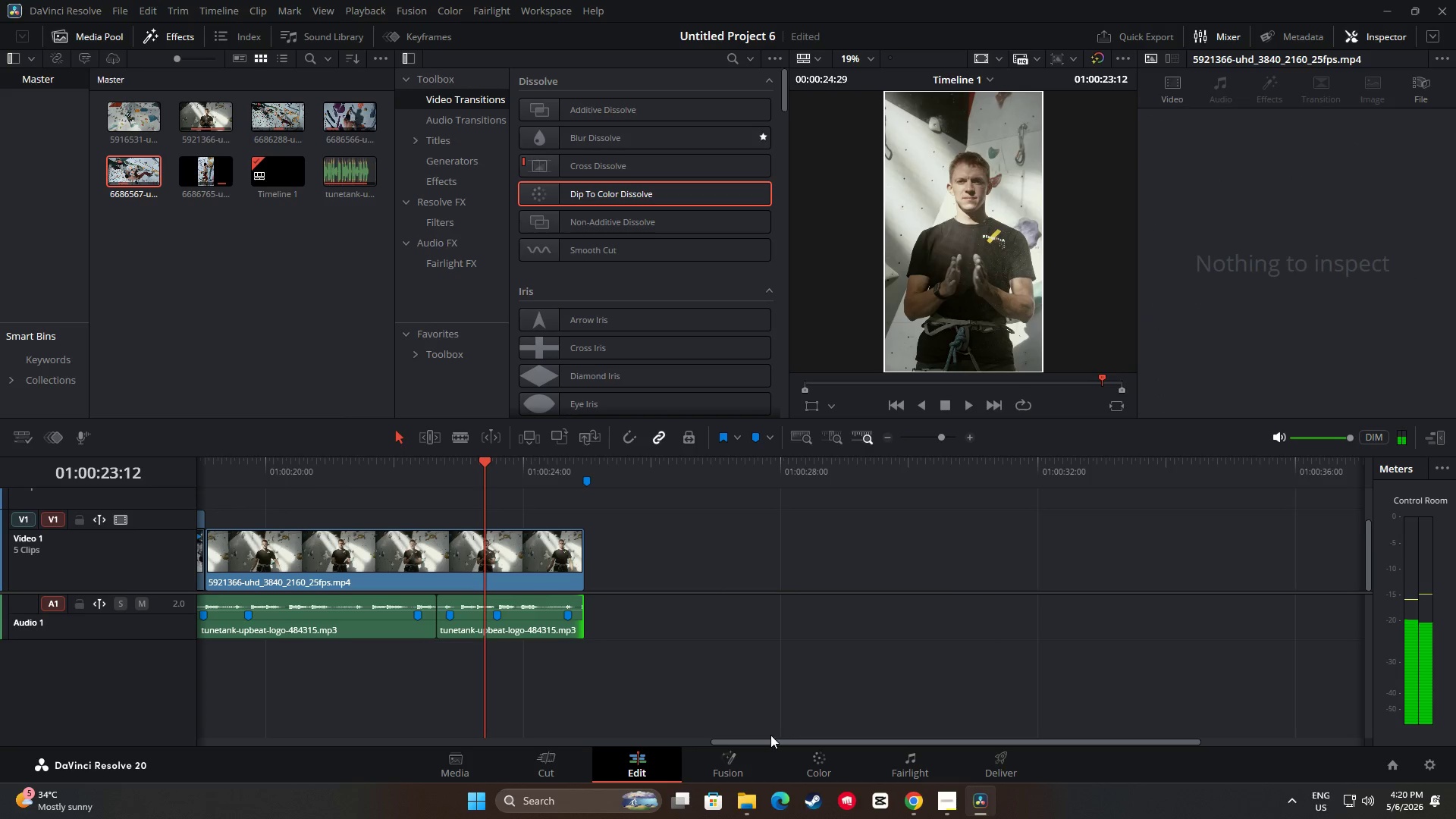 
left_click_drag(start_coordinate=[763, 742], to_coordinate=[663, 743])
 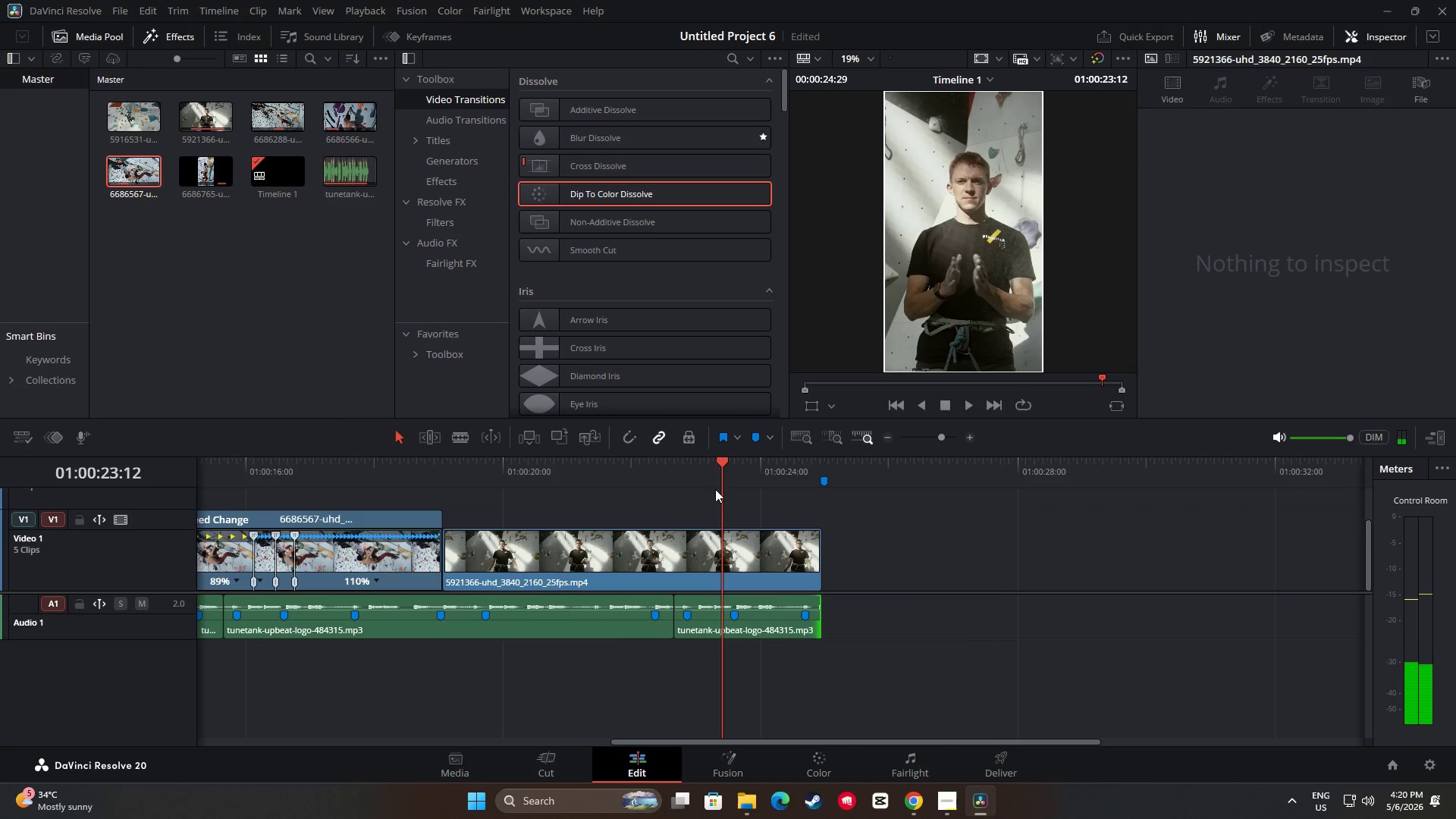 
left_click_drag(start_coordinate=[716, 469], to_coordinate=[611, 469])
 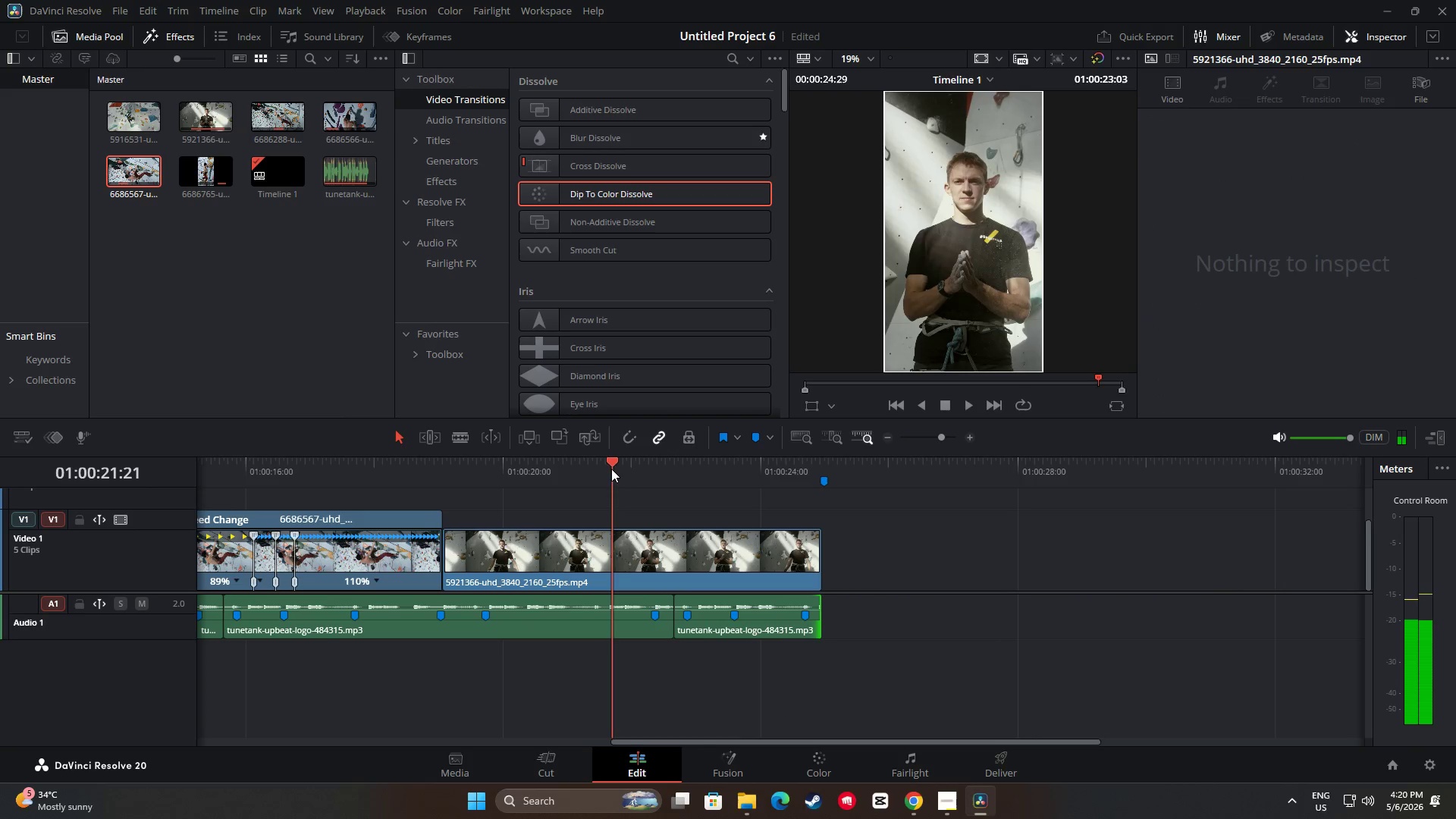 
key(Space)
 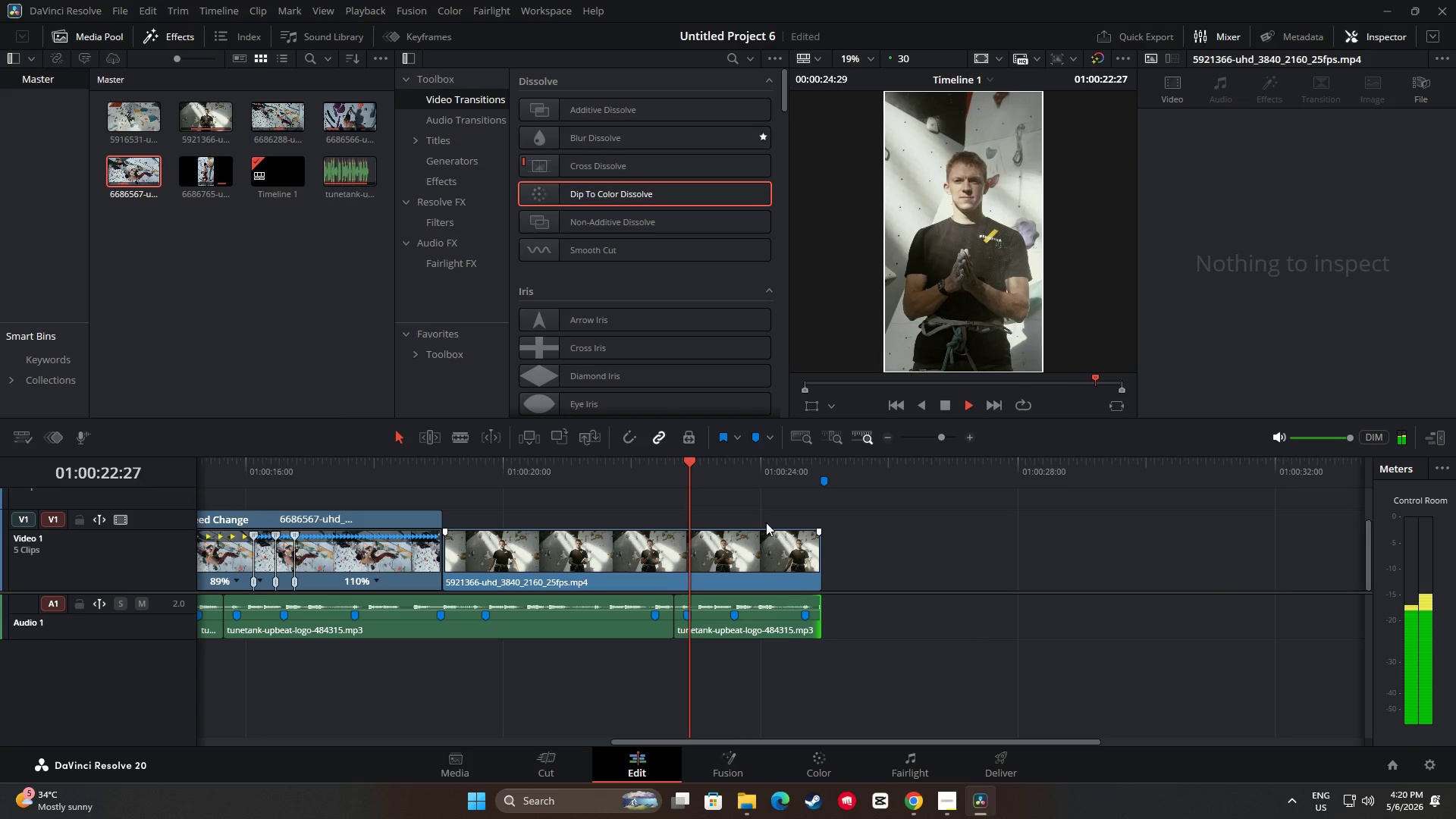 
key(Space)
 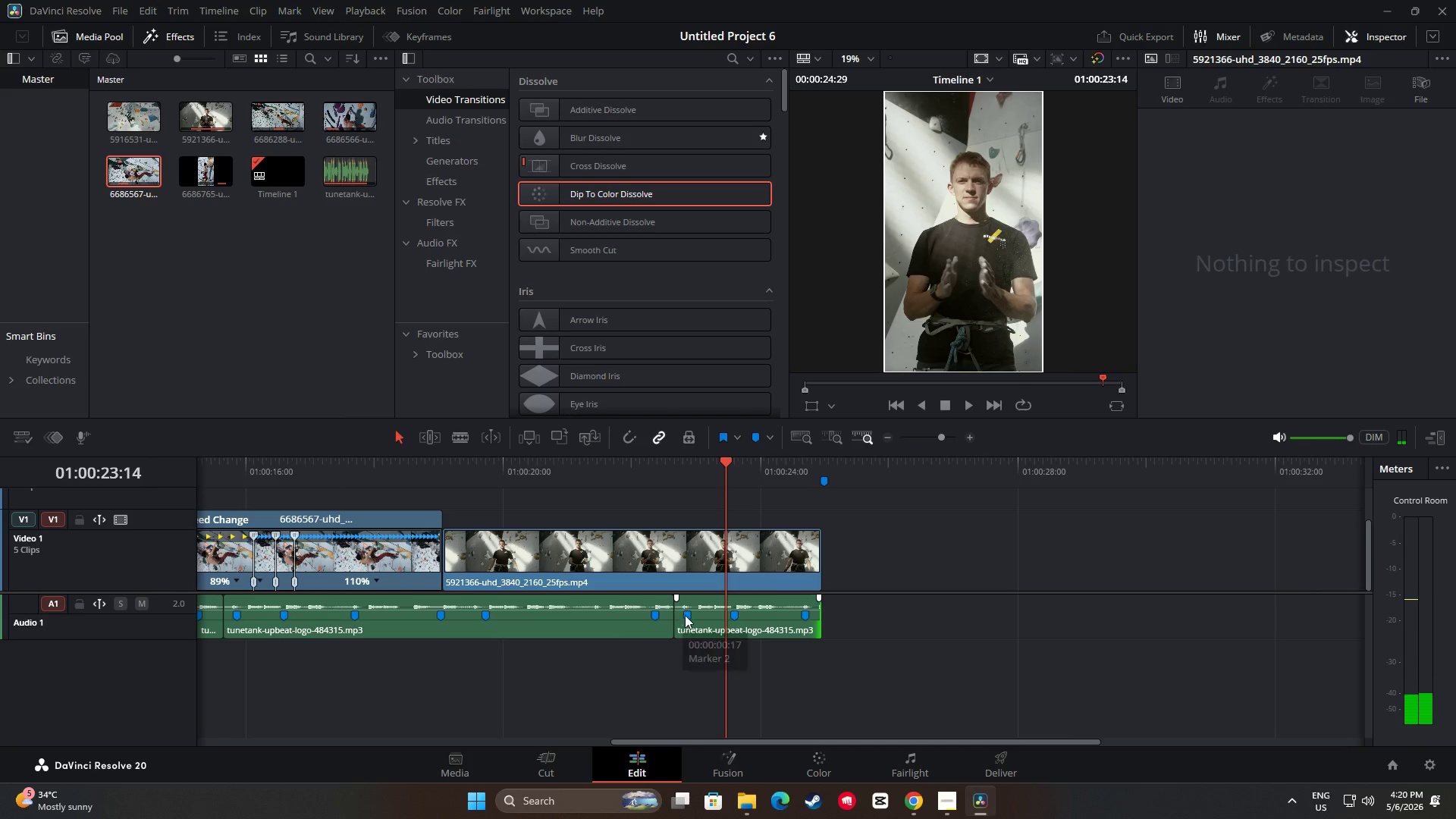 
left_click_drag(start_coordinate=[684, 601], to_coordinate=[692, 601])
 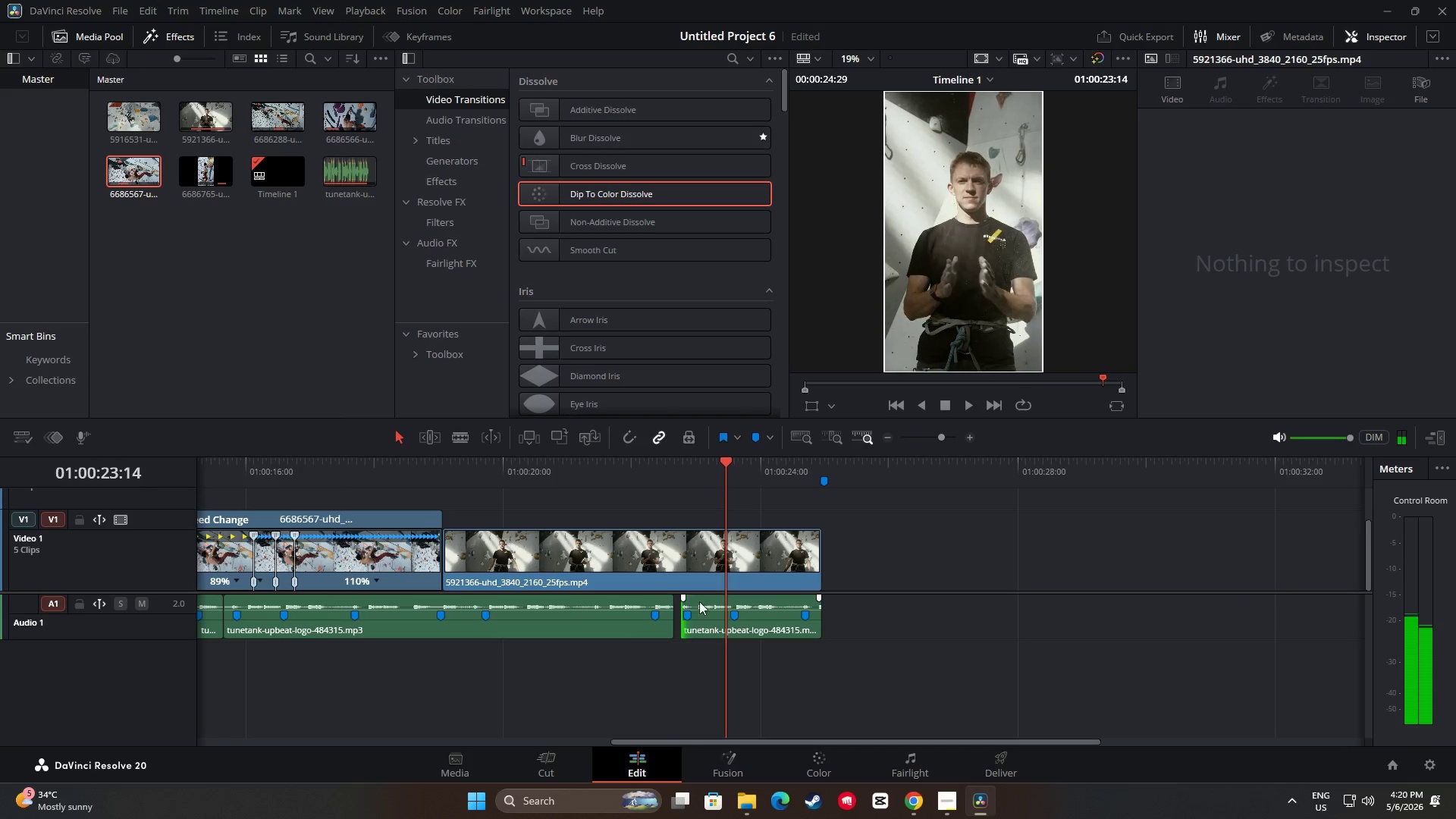 
left_click_drag(start_coordinate=[709, 601], to_coordinate=[696, 601])
 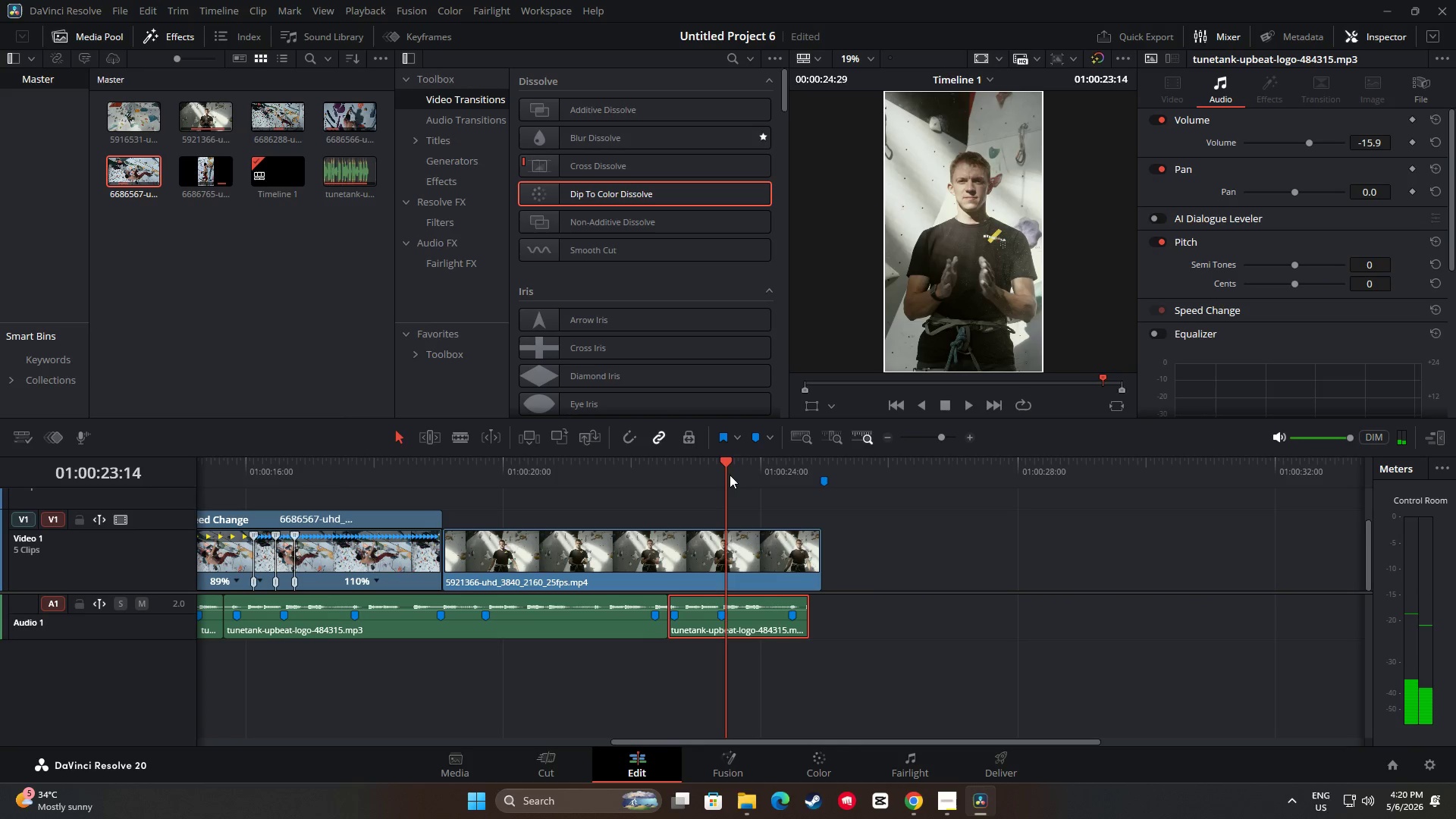 
left_click_drag(start_coordinate=[730, 470], to_coordinate=[615, 472])
 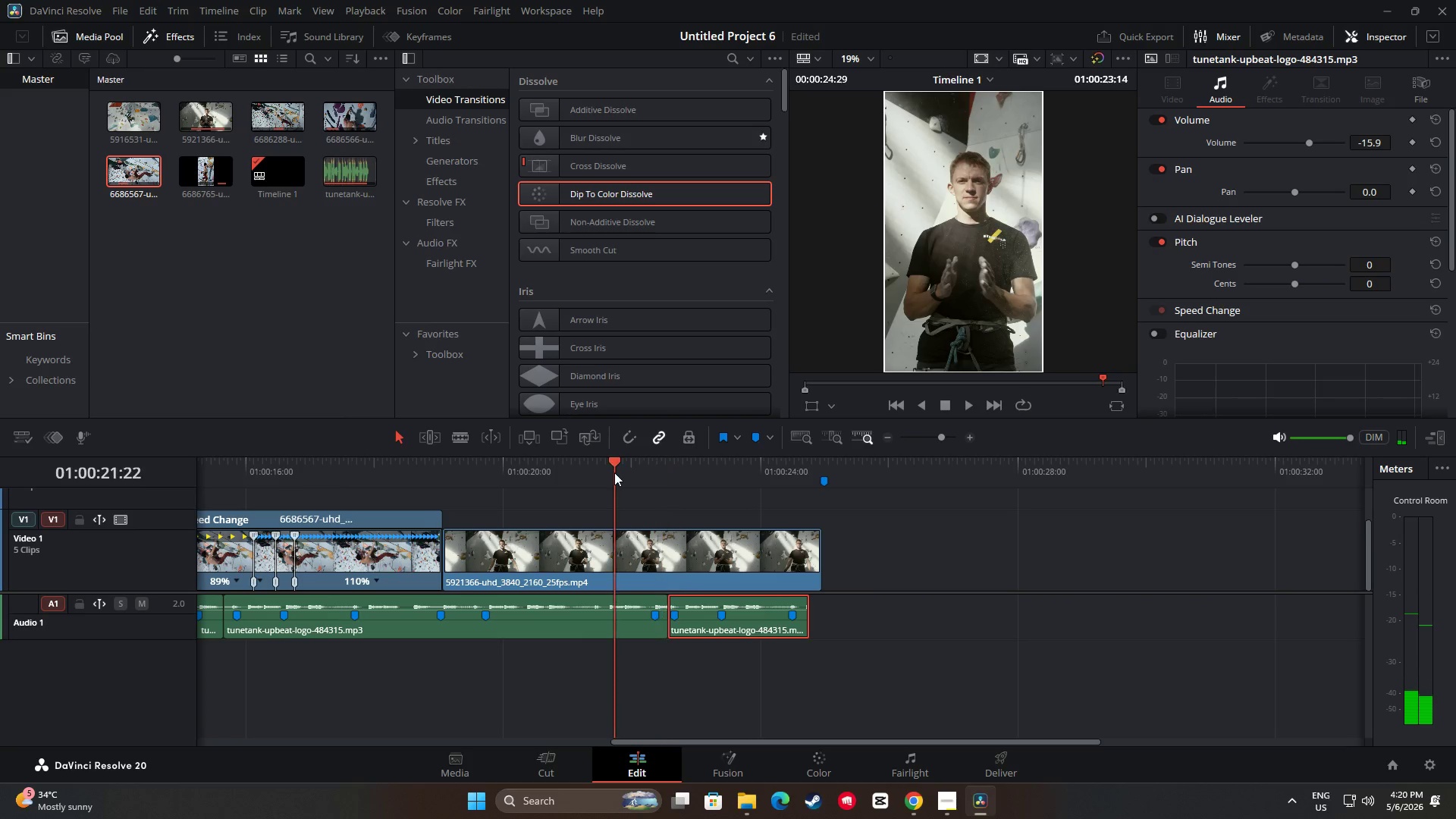 
key(Space)
 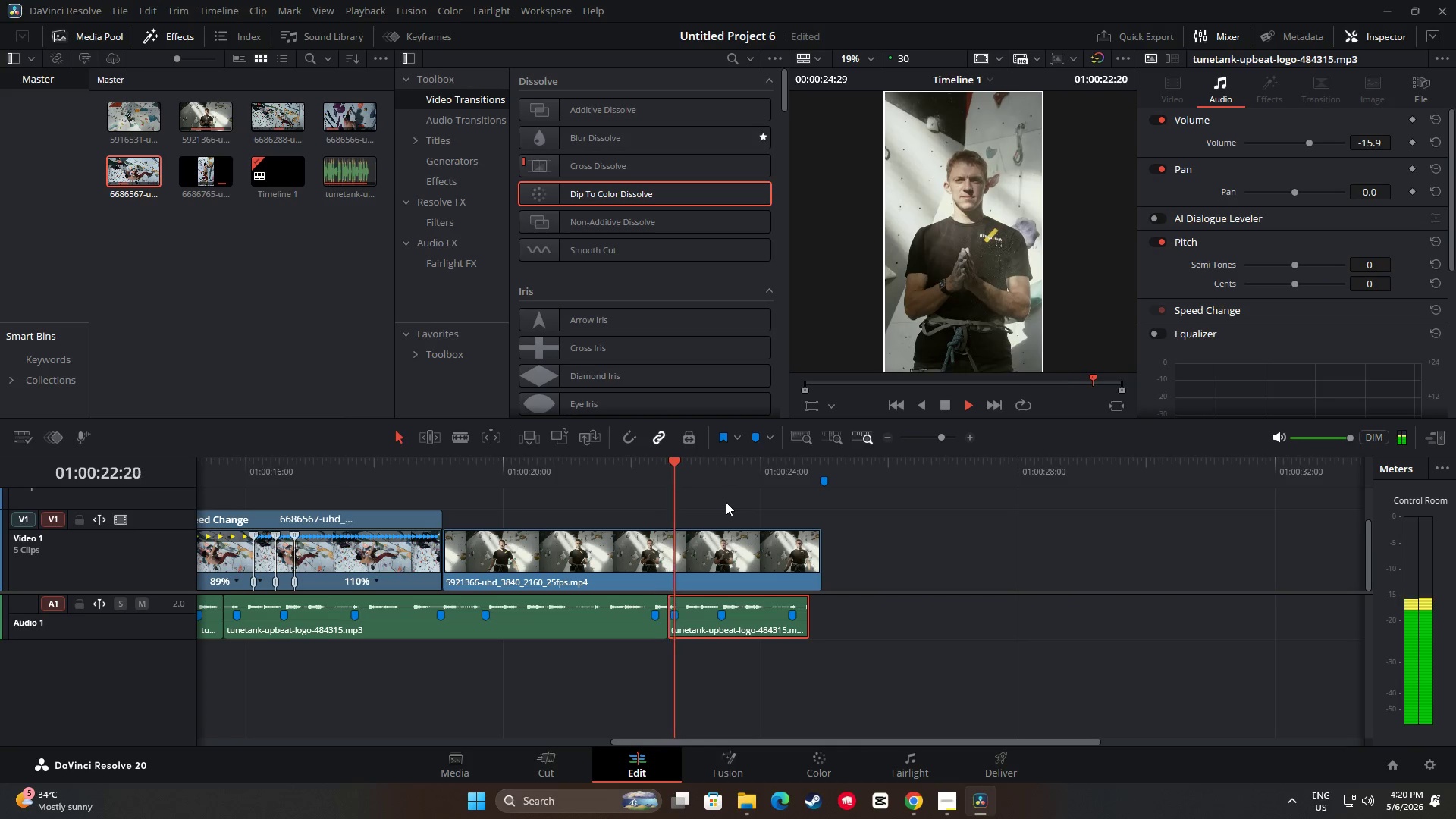 
key(Space)
 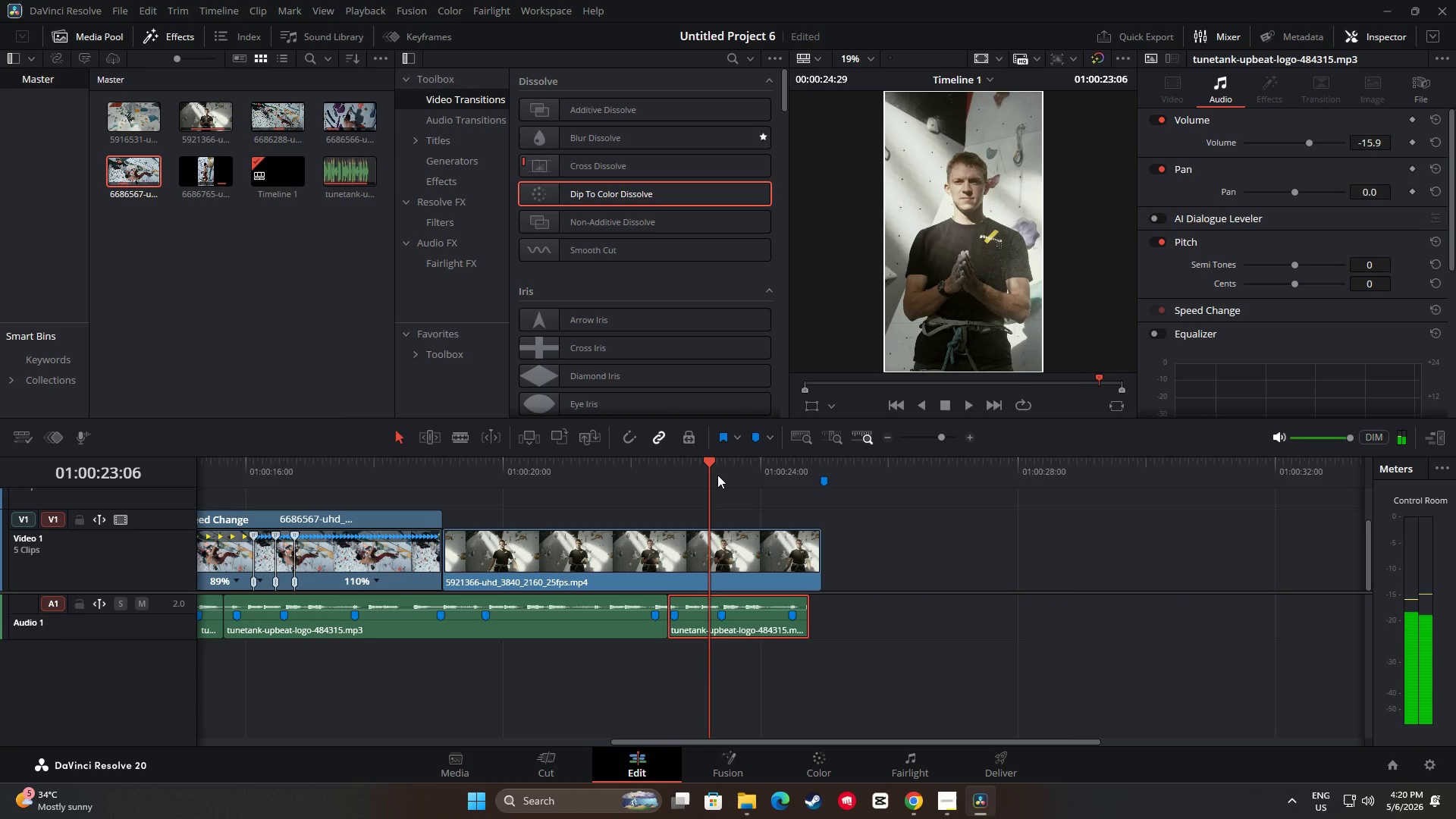 
left_click_drag(start_coordinate=[704, 465], to_coordinate=[619, 471])
 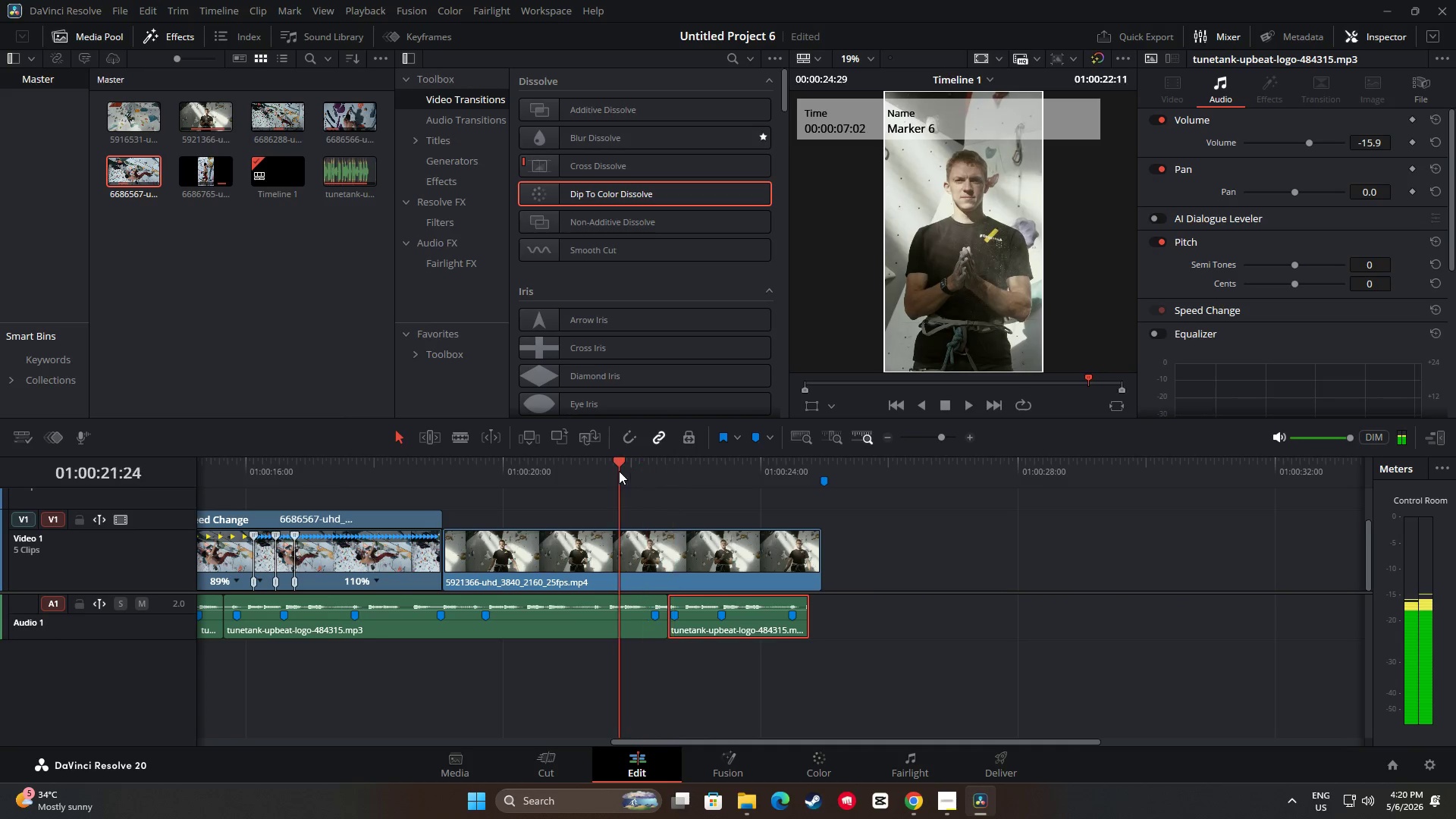 
key(Space)
 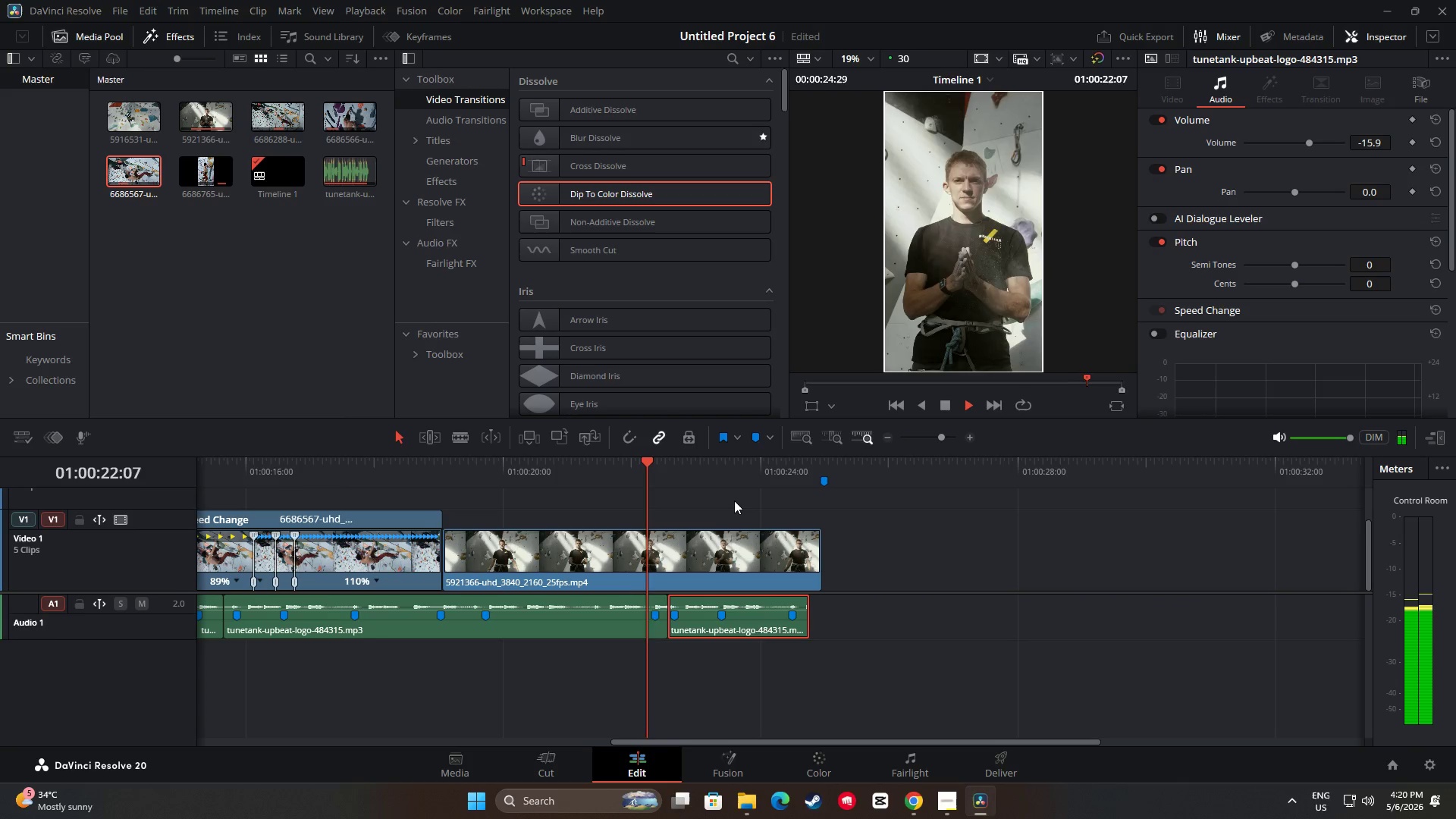 
key(Space)
 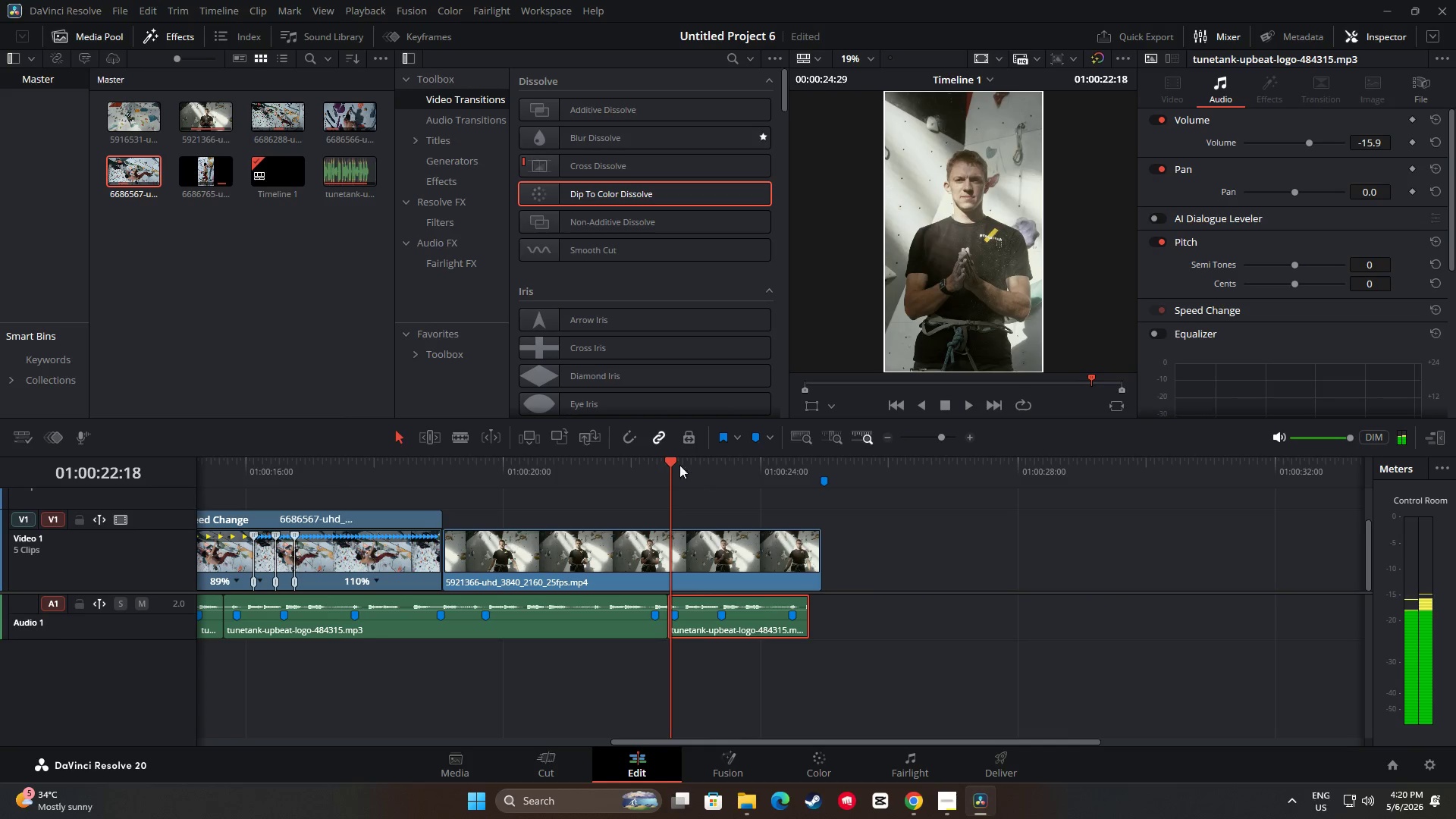 
left_click_drag(start_coordinate=[667, 461], to_coordinate=[528, 464])
 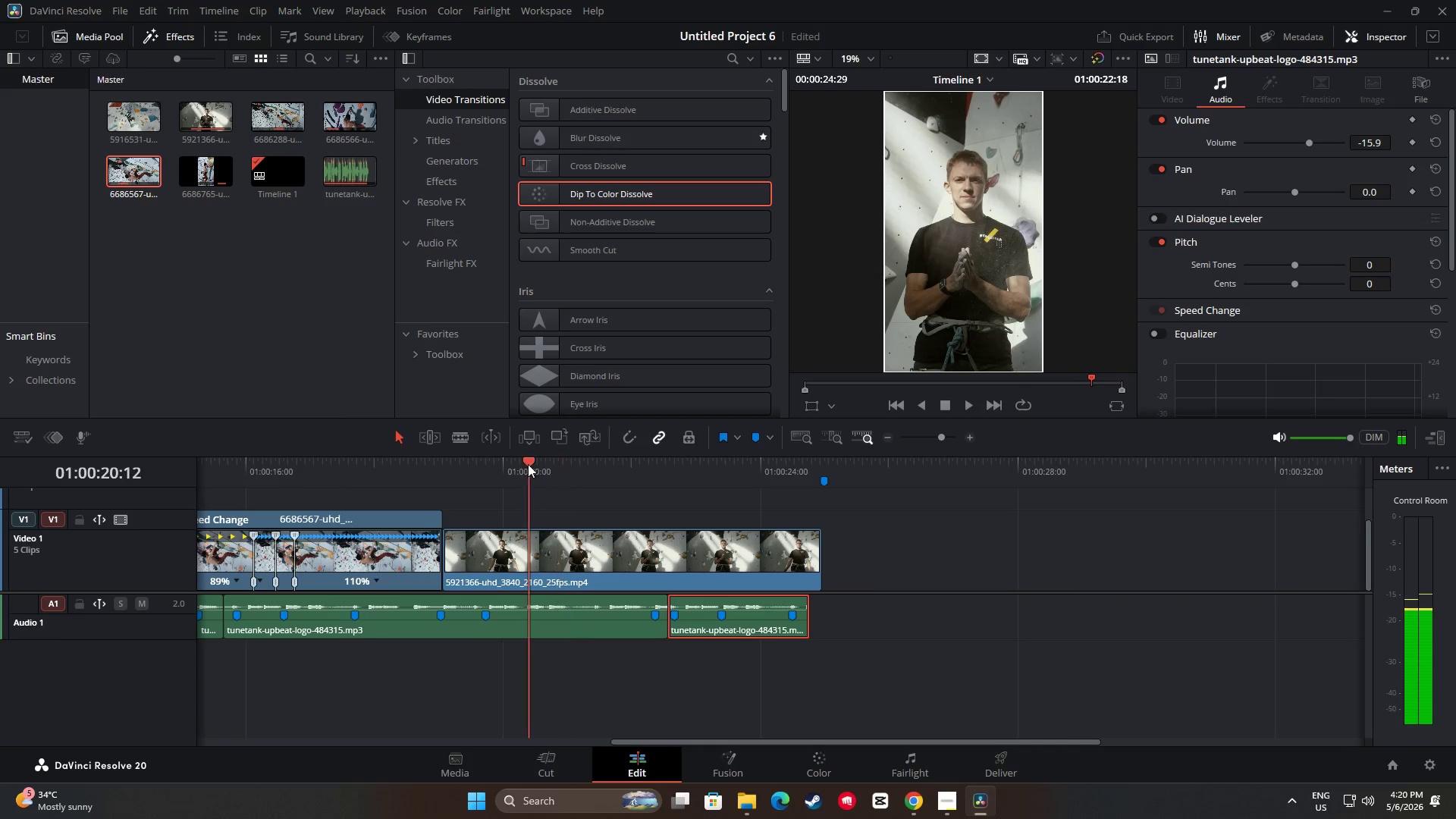 
key(Space)
 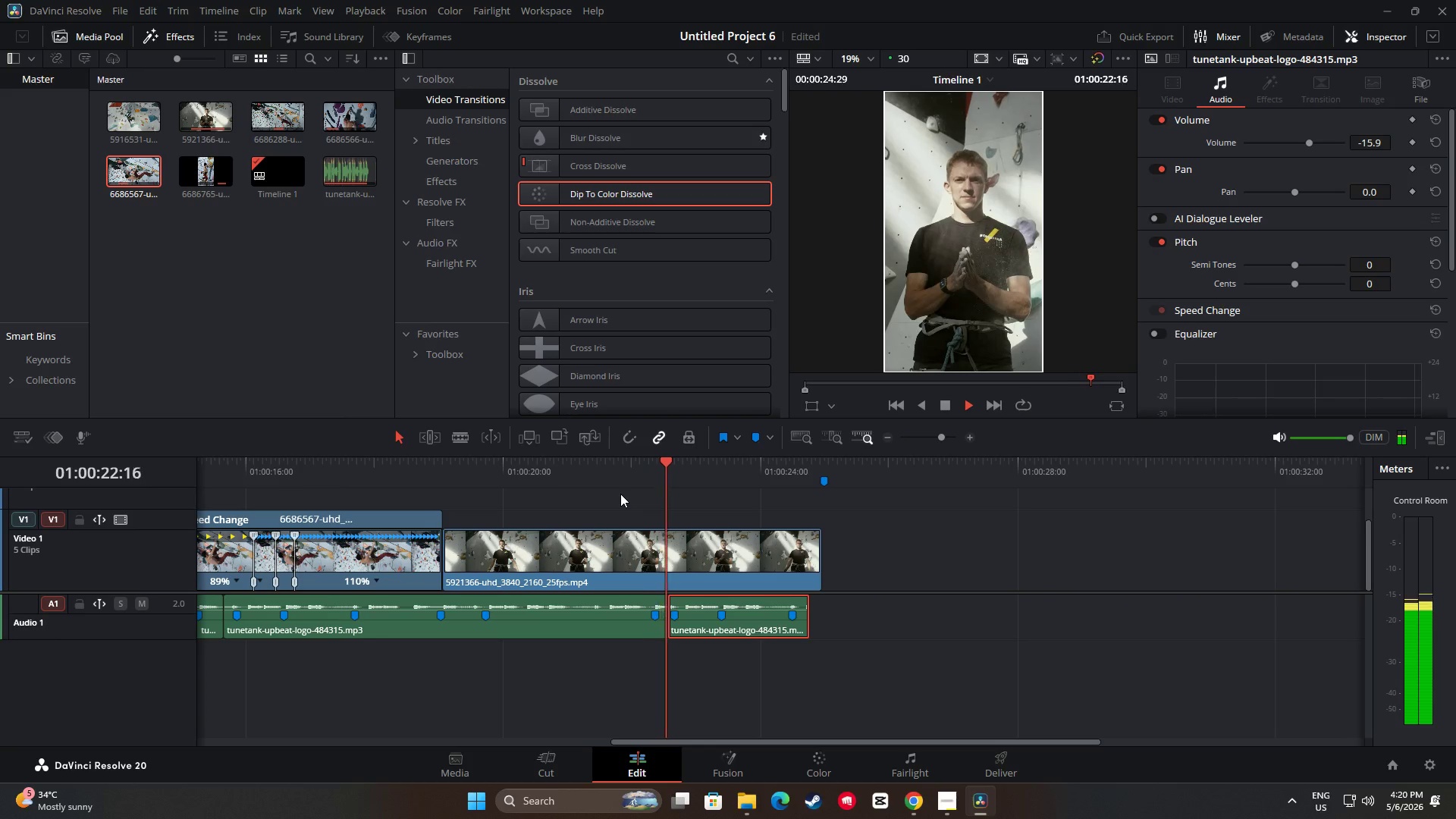 
key(Space)
 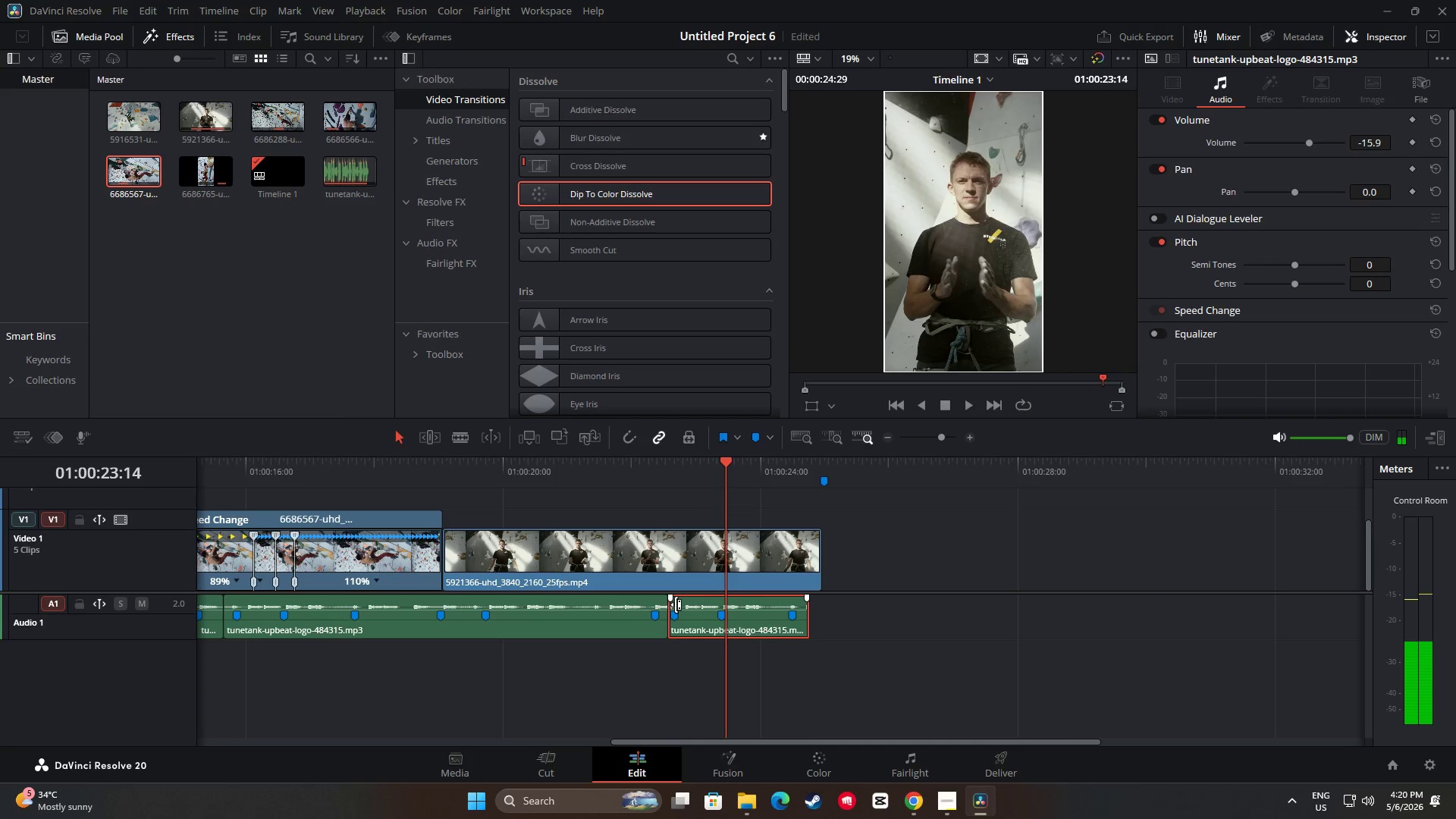 
left_click_drag(start_coordinate=[676, 606], to_coordinate=[694, 608])
 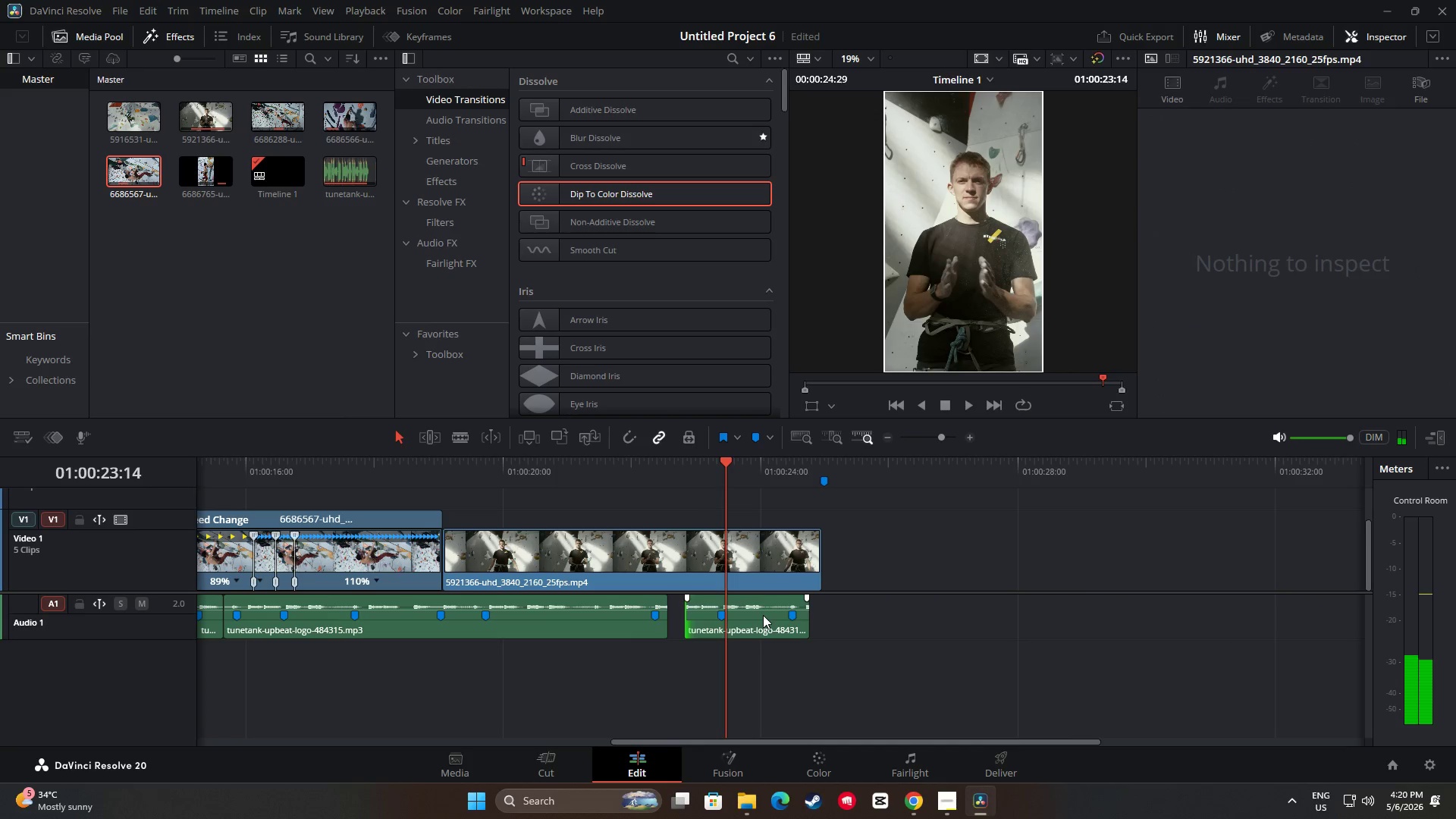 
left_click_drag(start_coordinate=[763, 614], to_coordinate=[745, 614])
 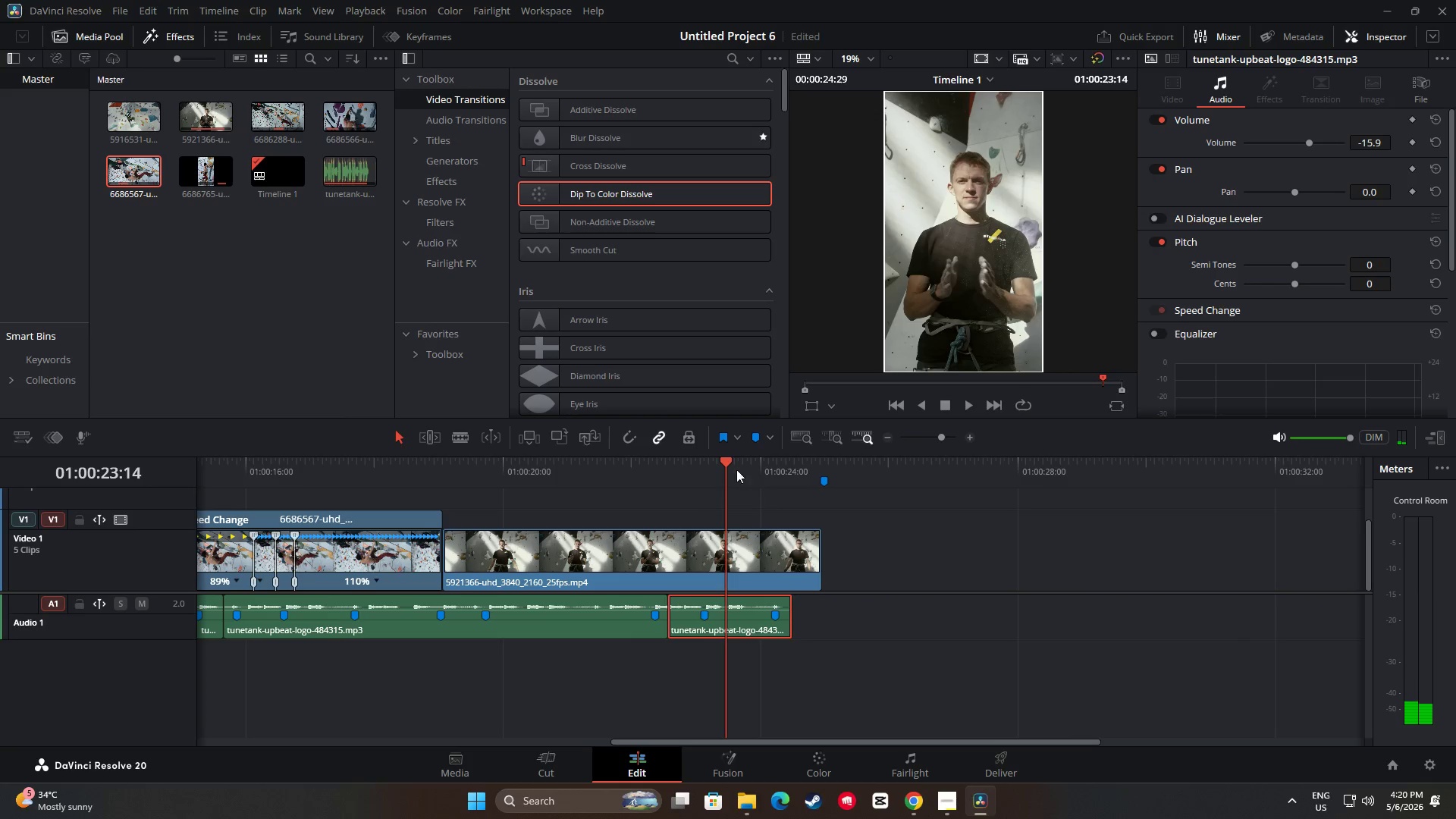 
left_click_drag(start_coordinate=[723, 457], to_coordinate=[612, 466])
 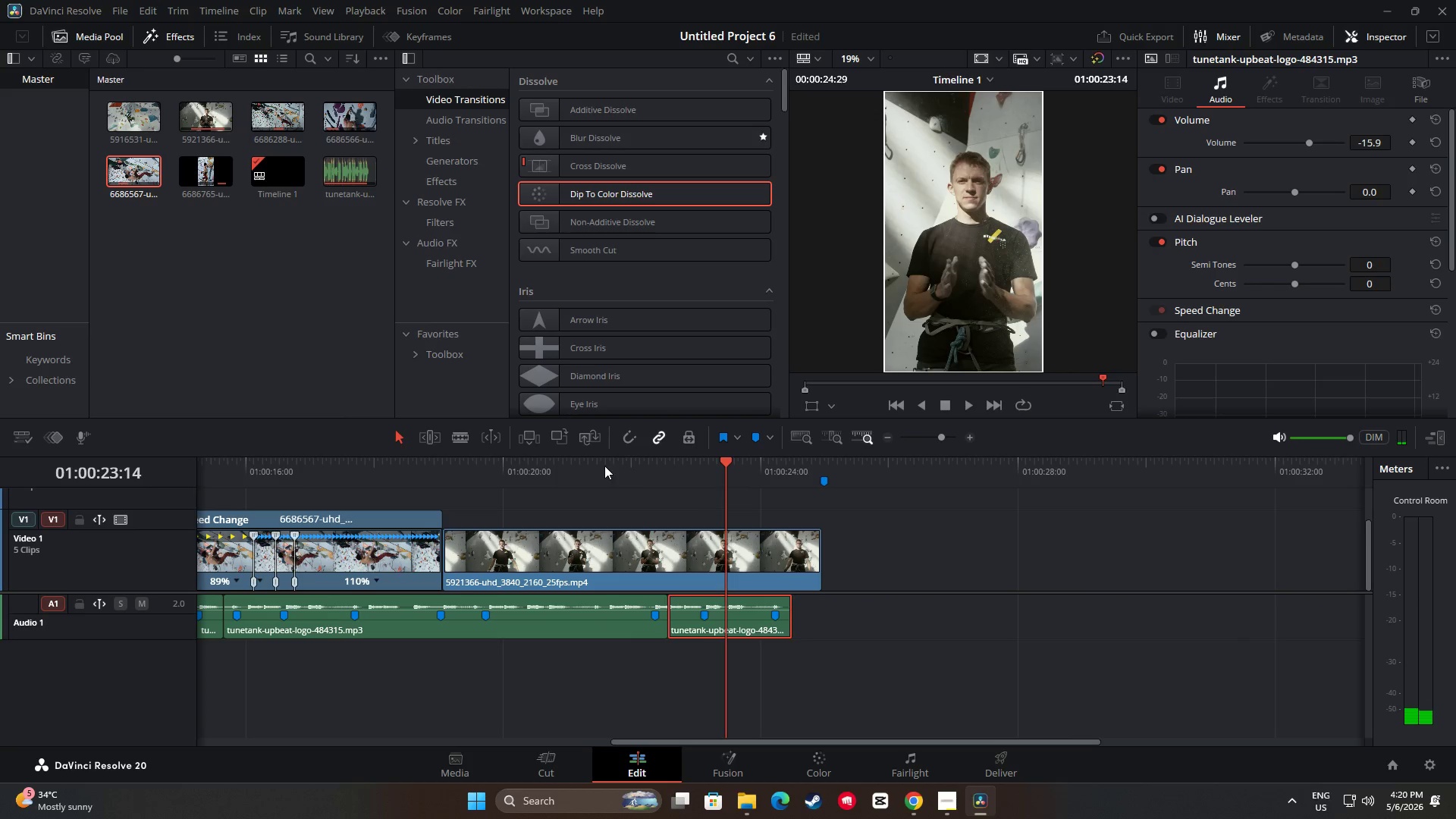 
key(Space)
 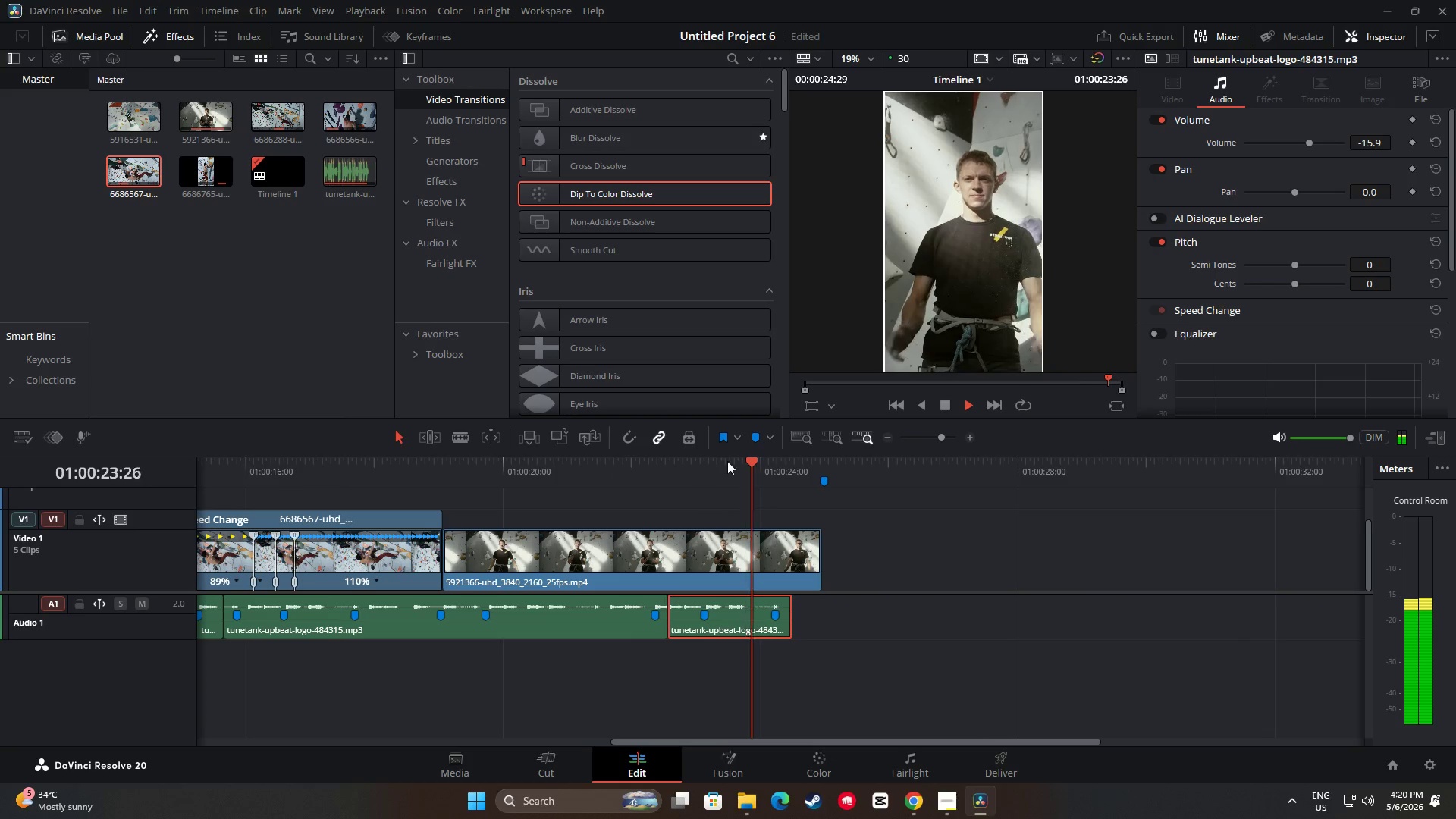 
left_click_drag(start_coordinate=[752, 463], to_coordinate=[538, 482])
 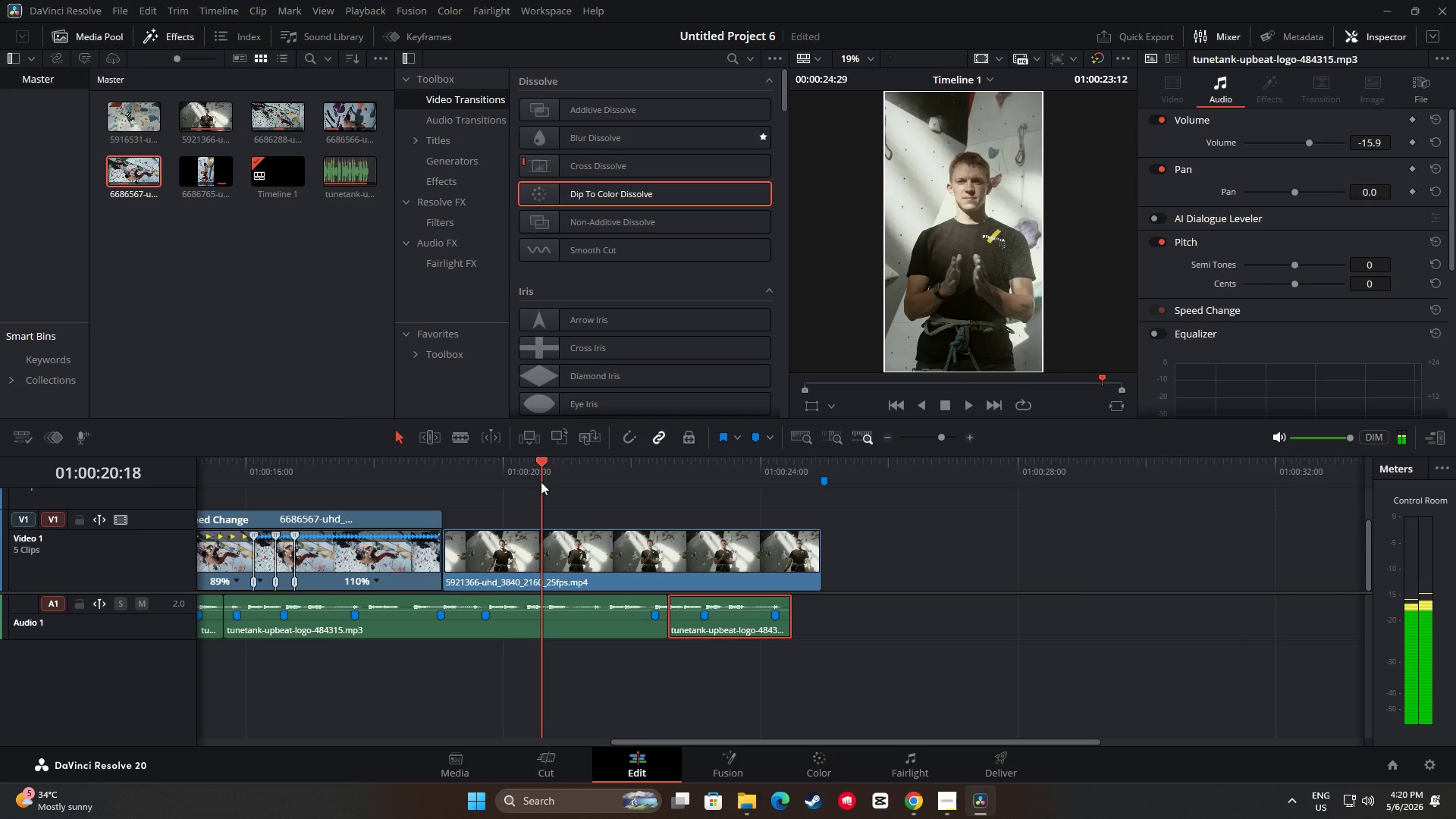 
key(Space)
 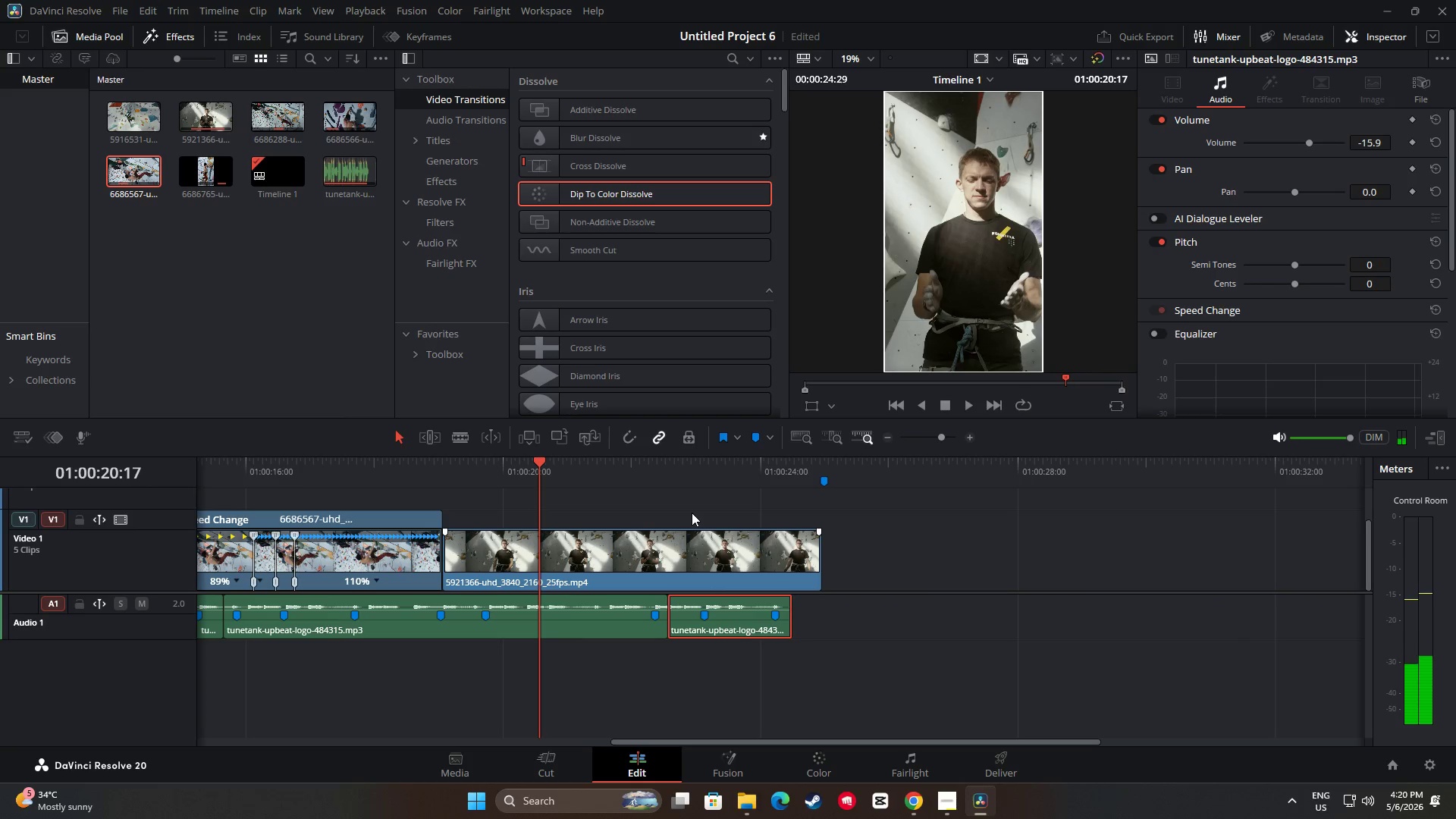 
key(Space)
 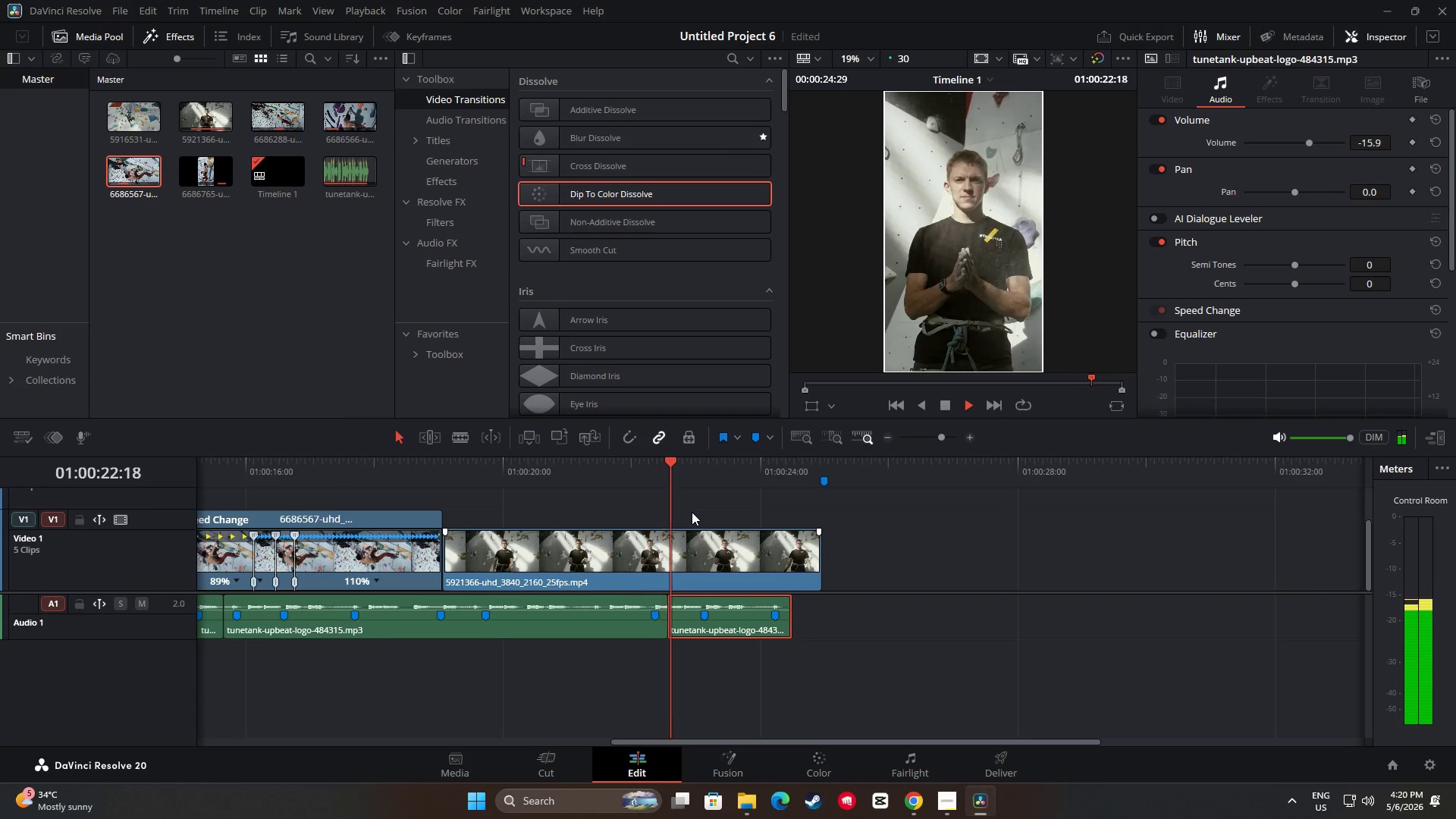 
key(Space)
 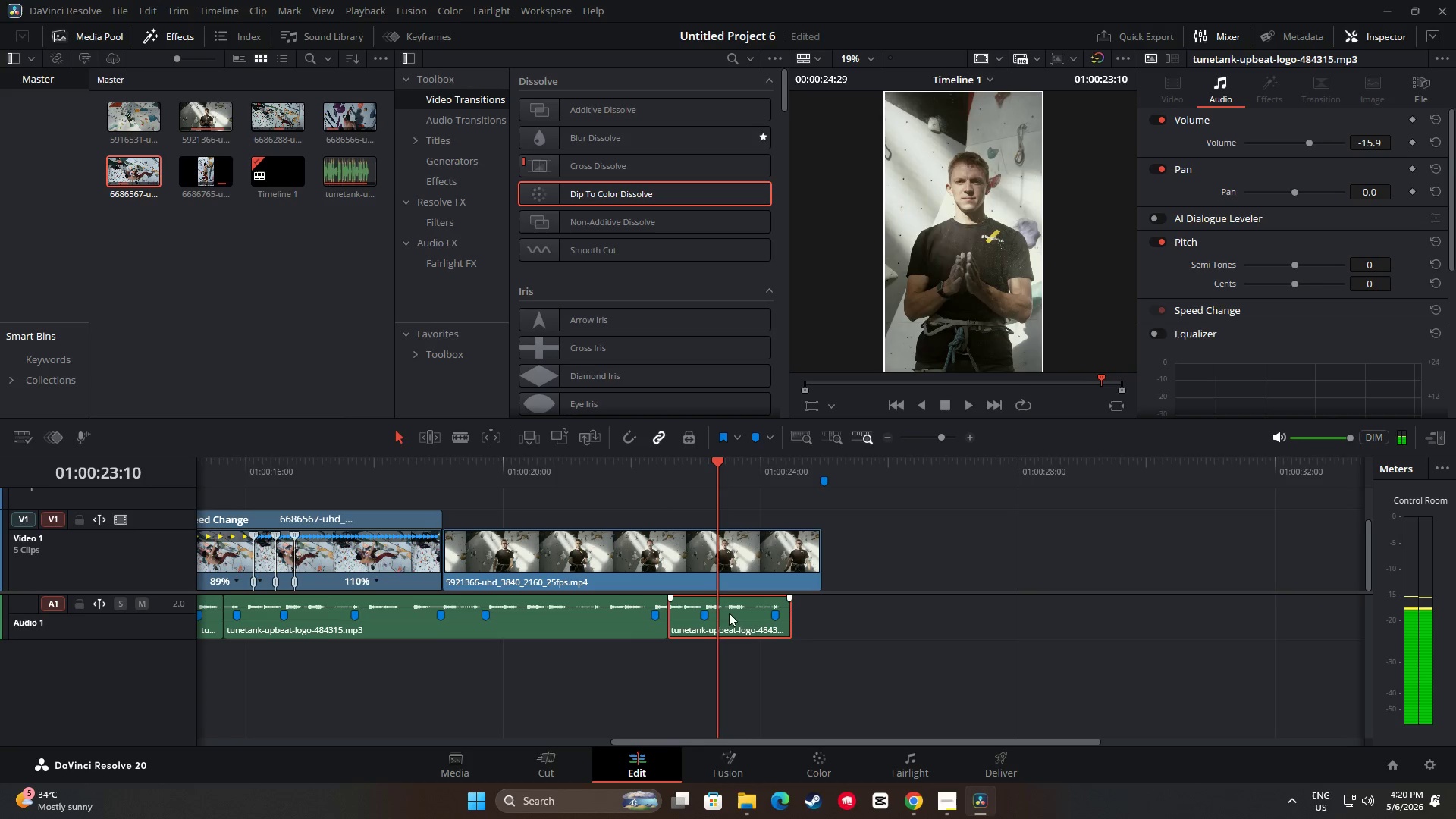 
key(Space)
 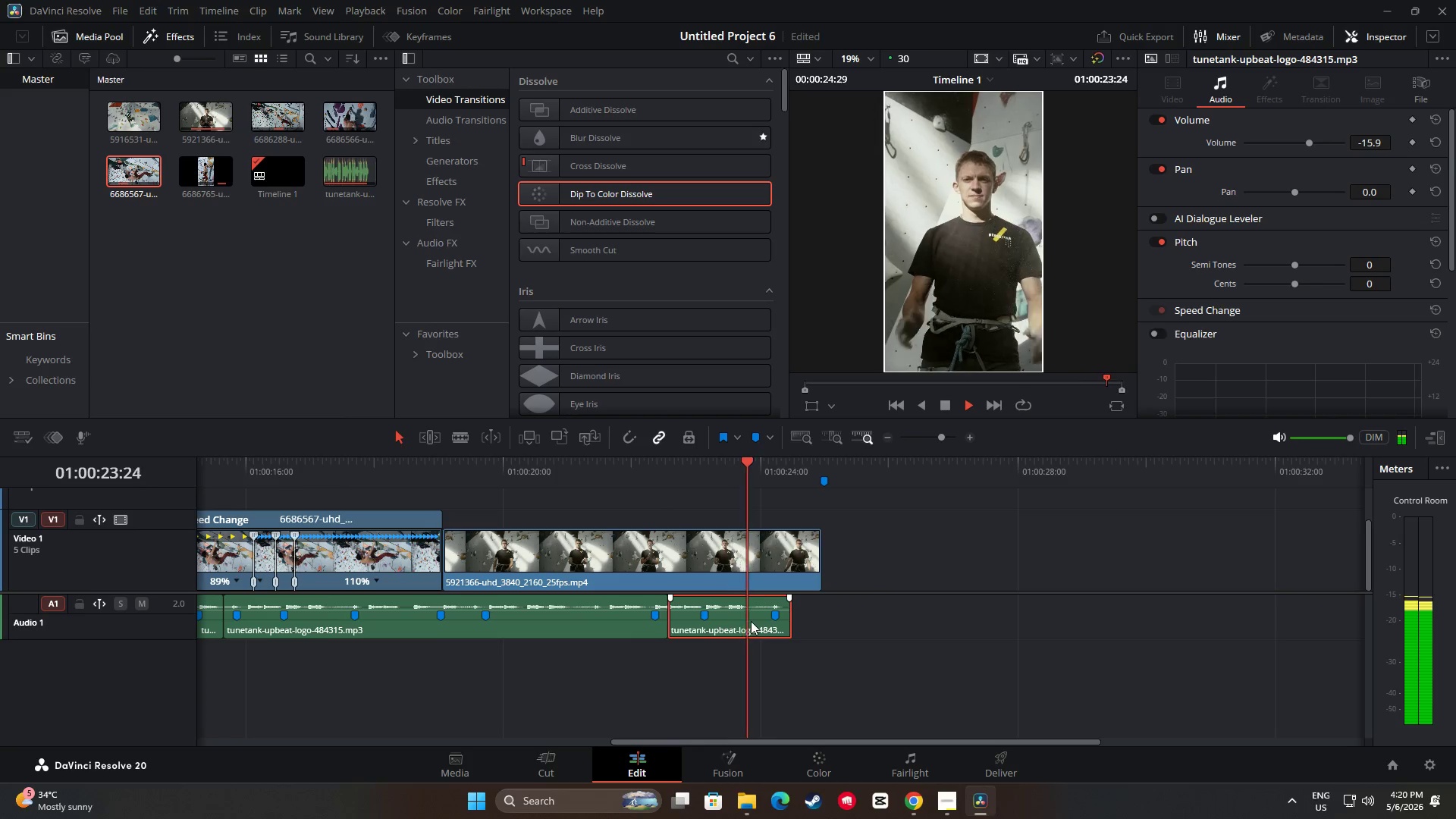 
key(Space)
 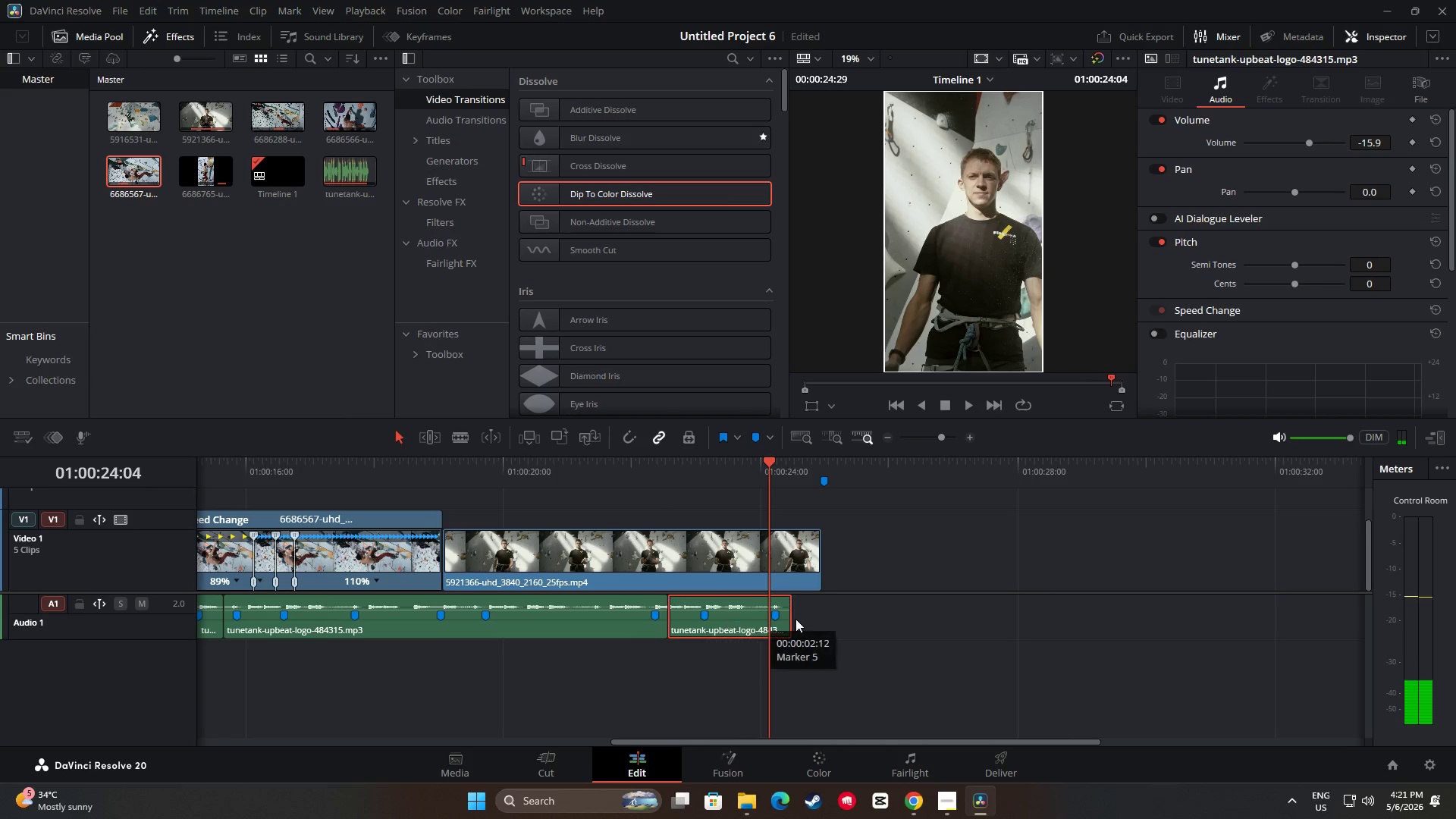 
left_click_drag(start_coordinate=[792, 613], to_coordinate=[916, 620])
 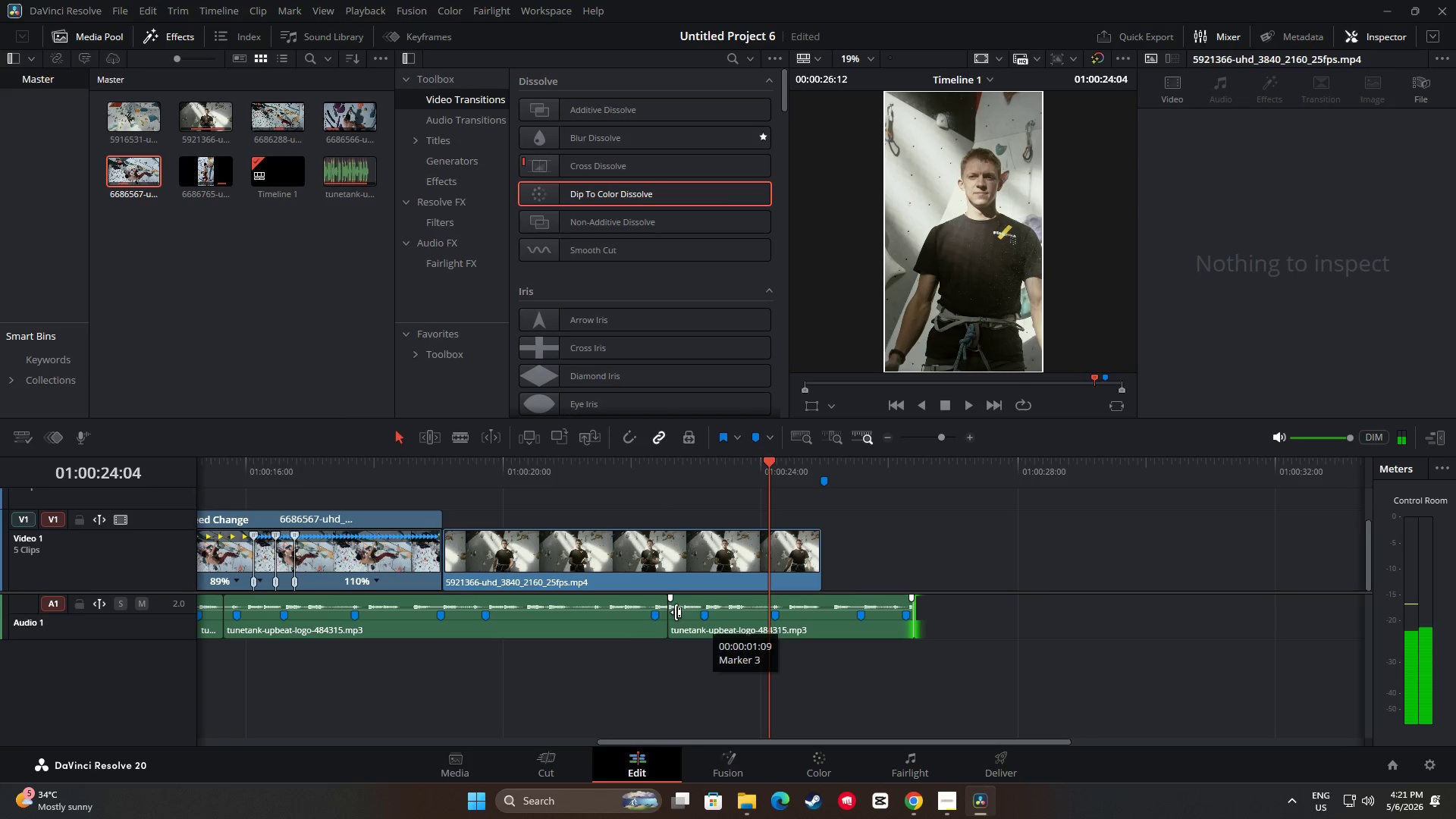 
left_click_drag(start_coordinate=[673, 612], to_coordinate=[758, 626])
 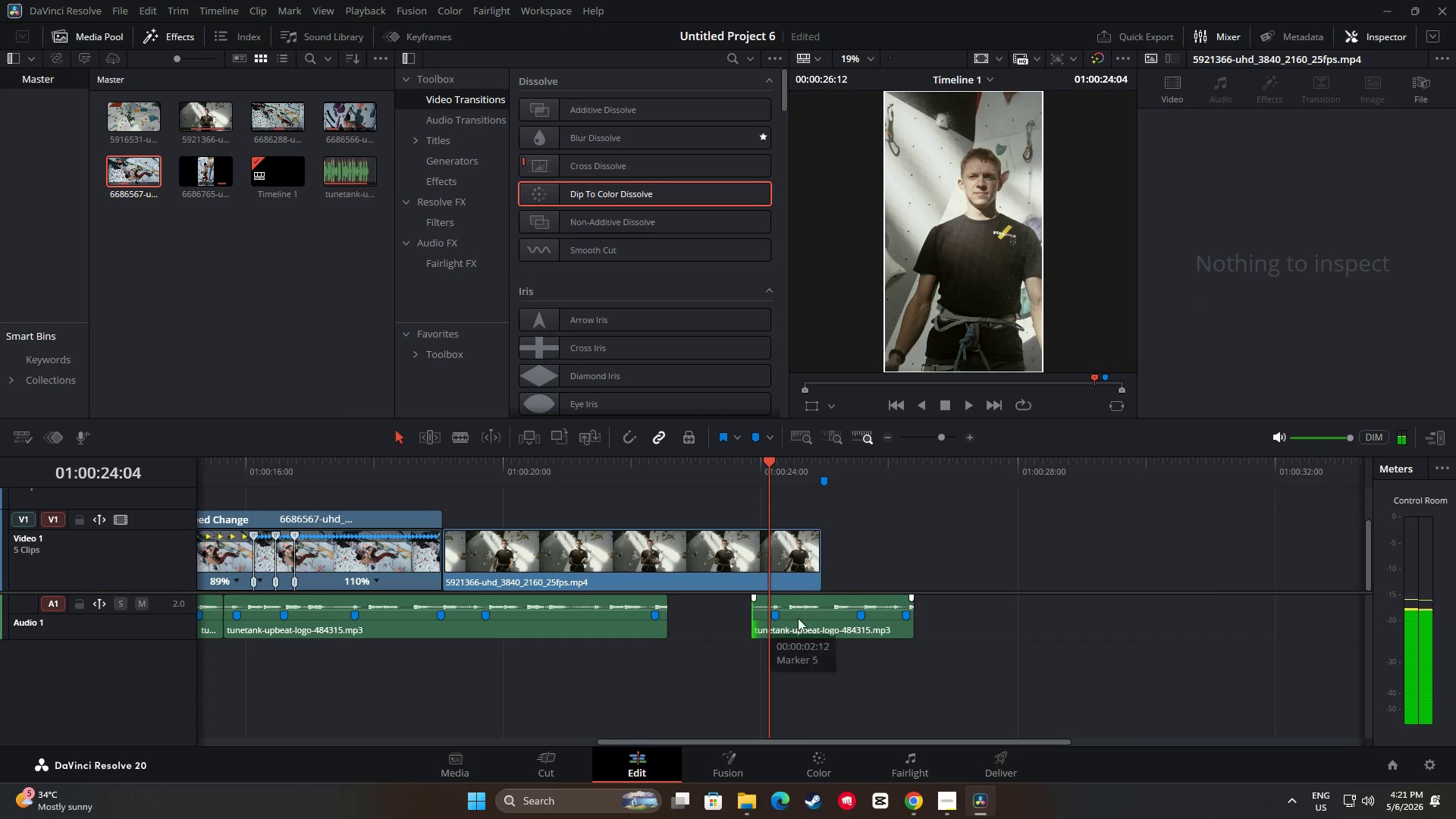 
left_click_drag(start_coordinate=[797, 618], to_coordinate=[711, 617])
 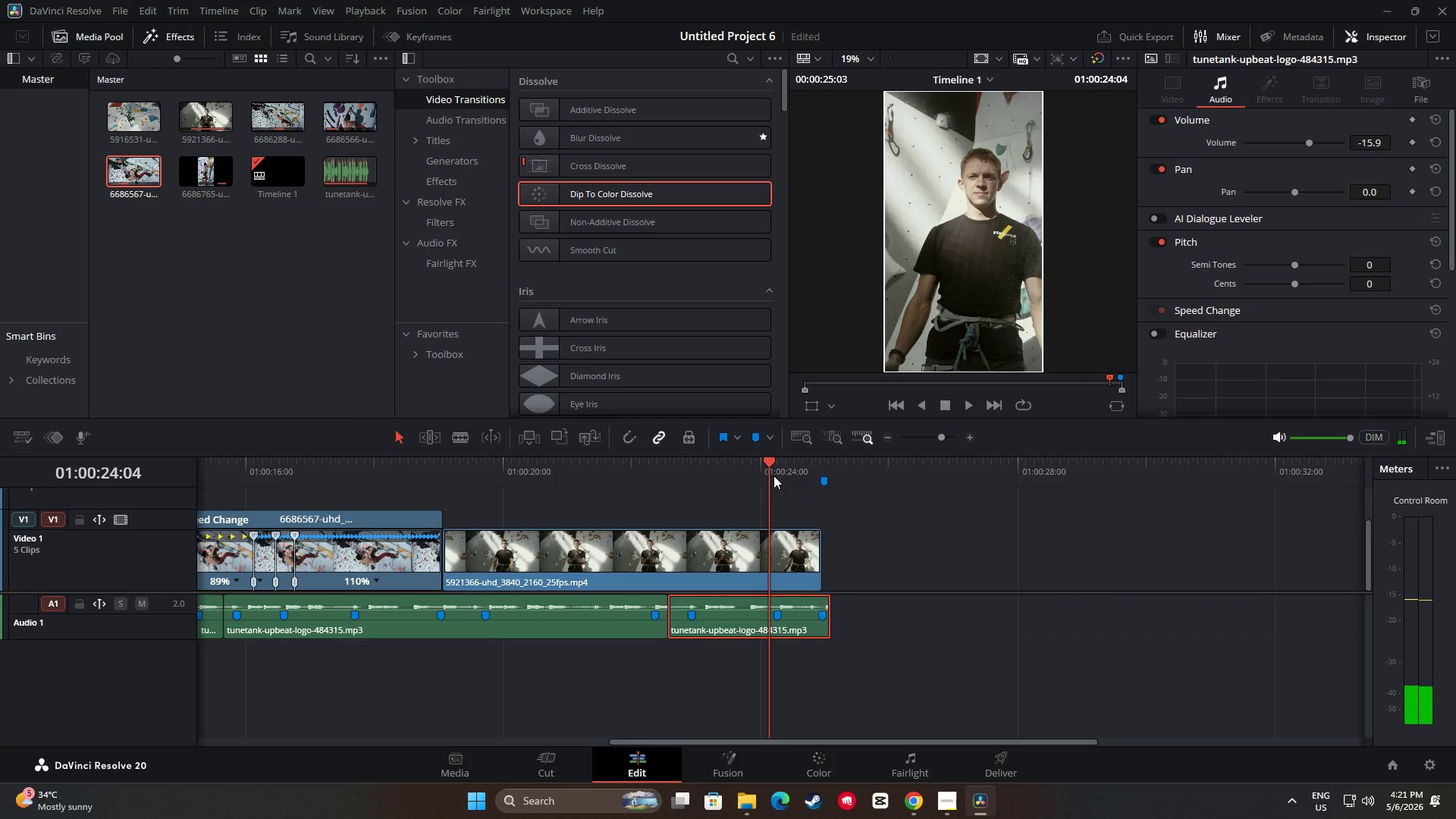 
left_click_drag(start_coordinate=[774, 460], to_coordinate=[619, 479])
 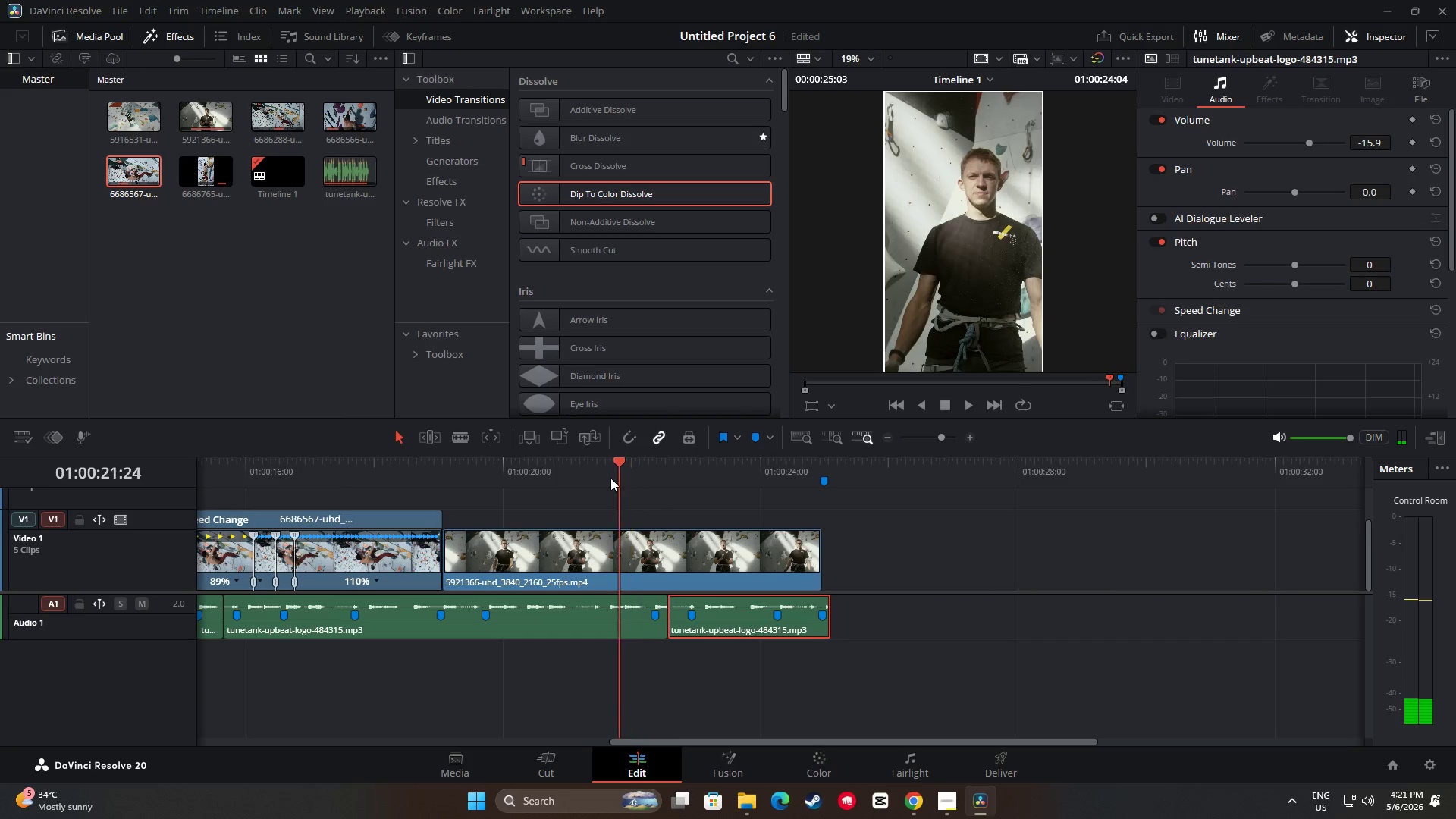 
key(Space)
 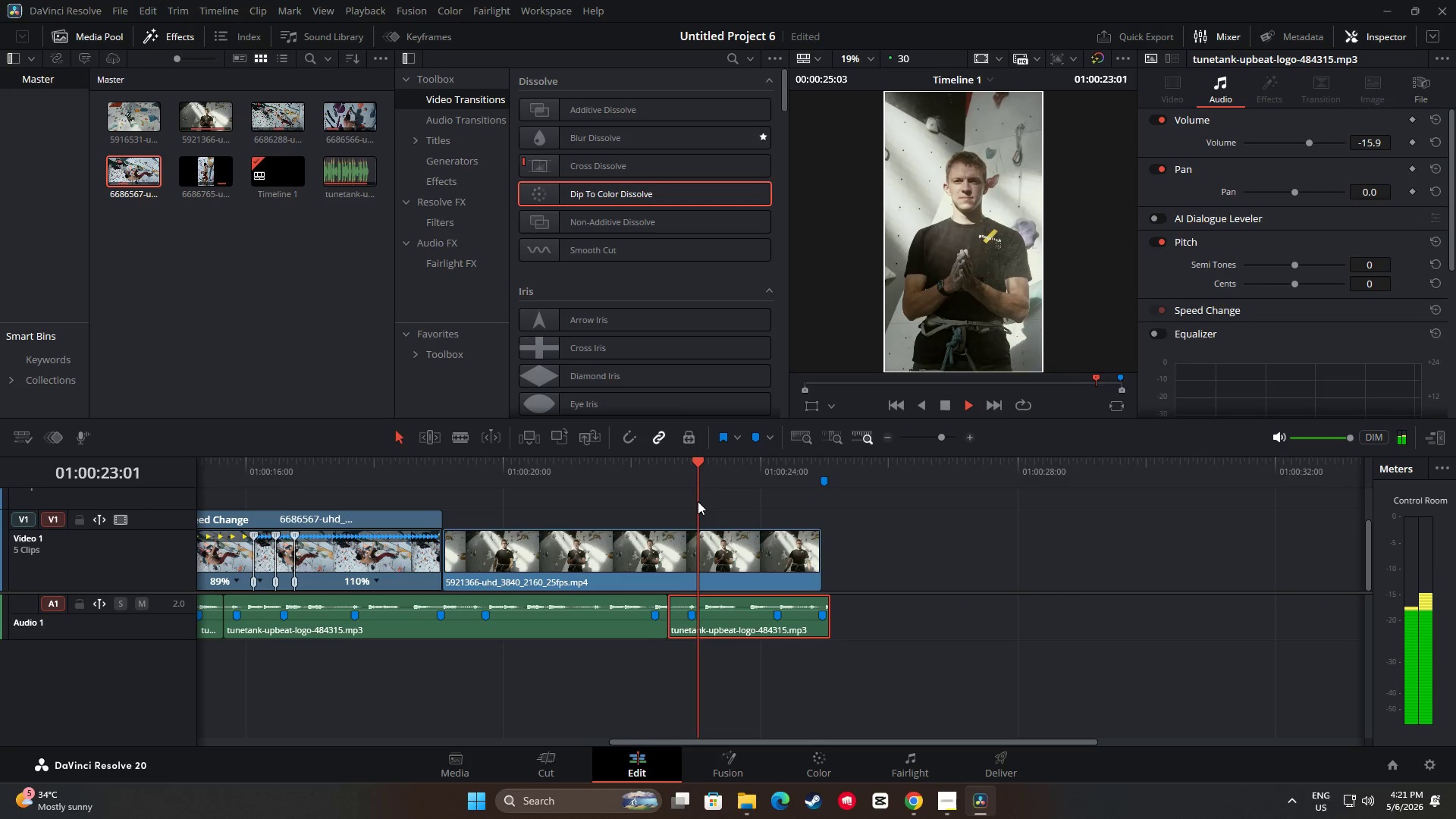 
key(Space)
 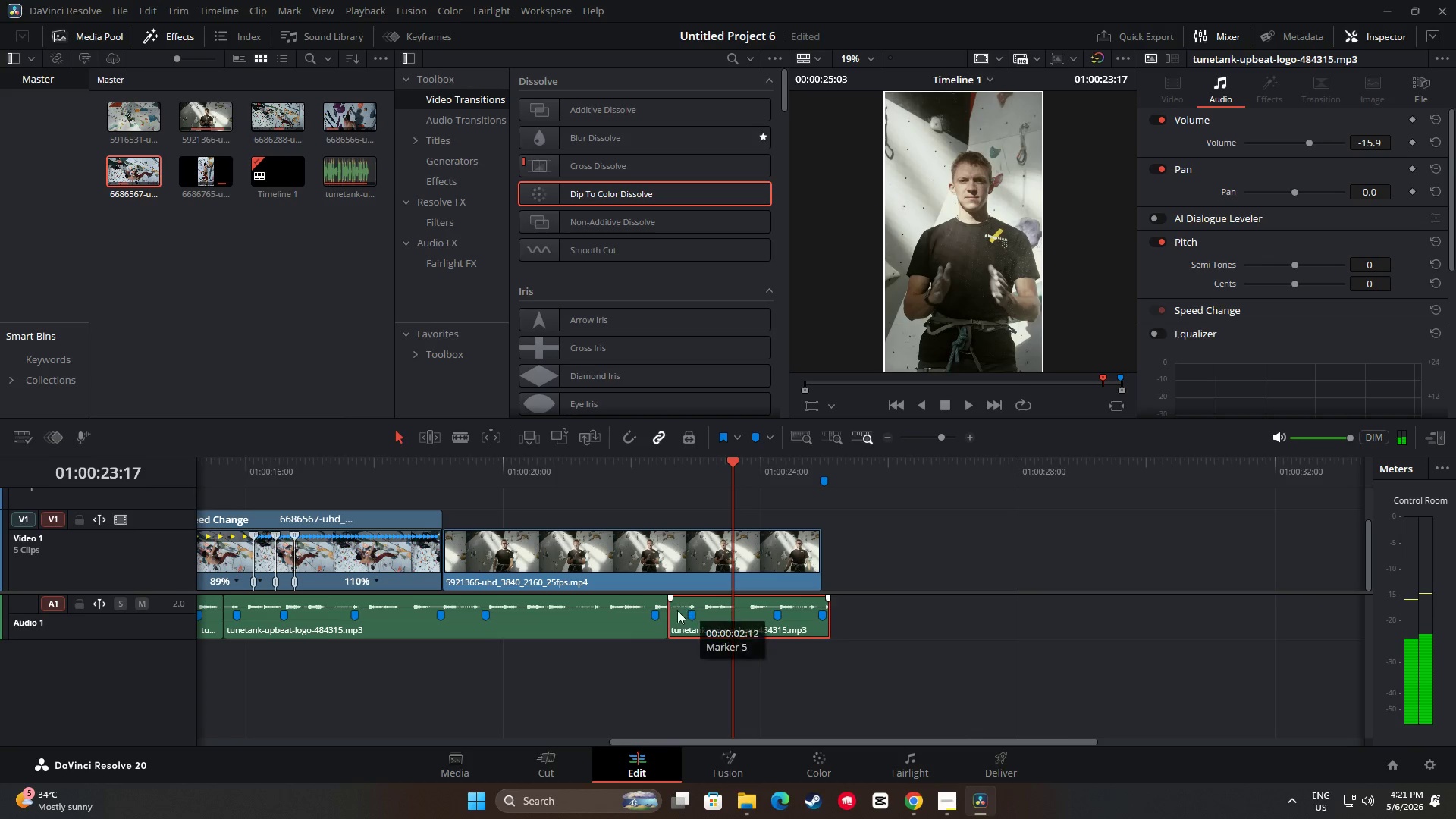 
left_click_drag(start_coordinate=[676, 610], to_coordinate=[698, 613])
 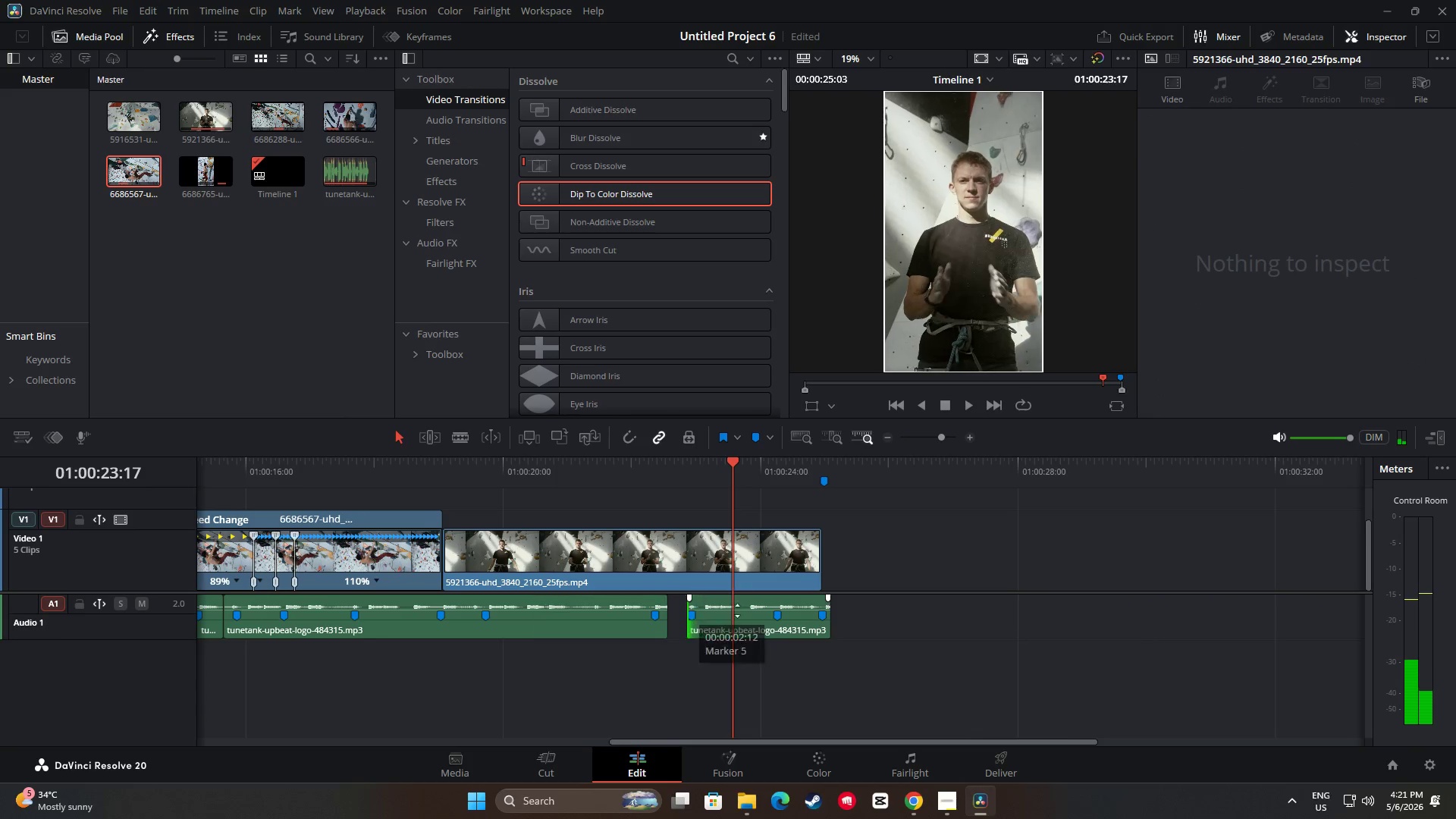 
left_click_drag(start_coordinate=[742, 608], to_coordinate=[715, 608])
 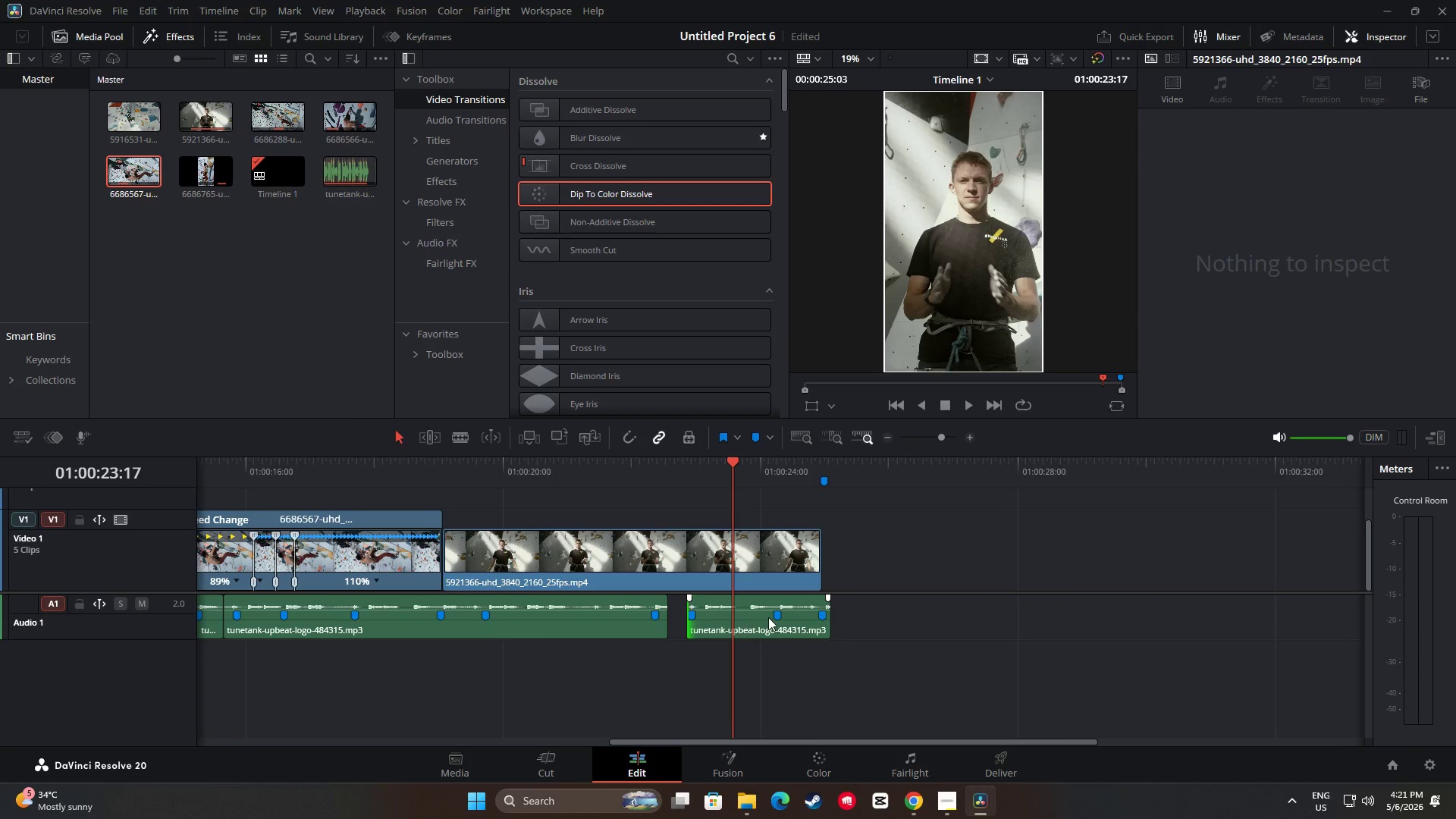 
left_click_drag(start_coordinate=[768, 617], to_coordinate=[746, 620])
 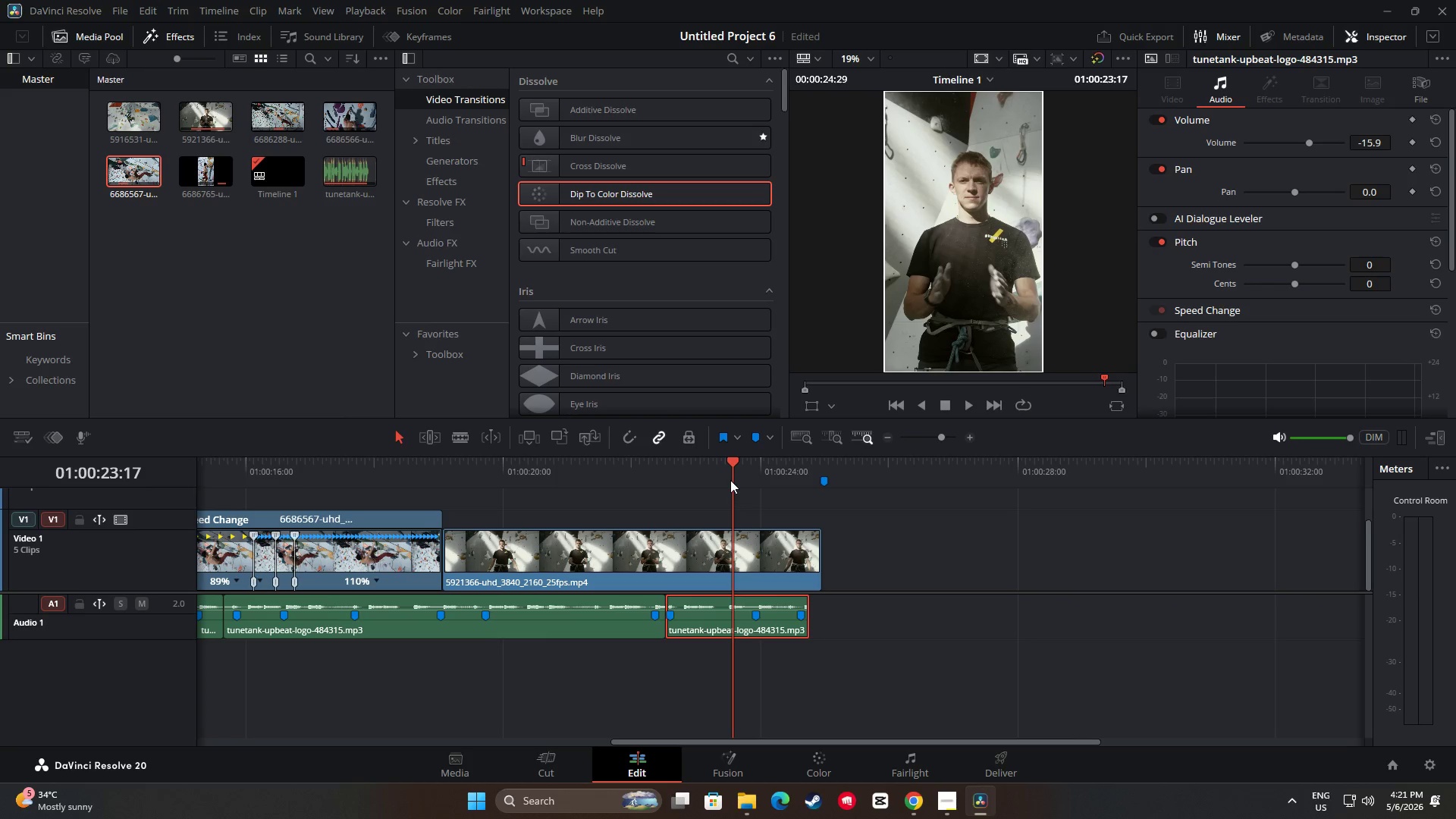 
left_click_drag(start_coordinate=[732, 471], to_coordinate=[568, 479])
 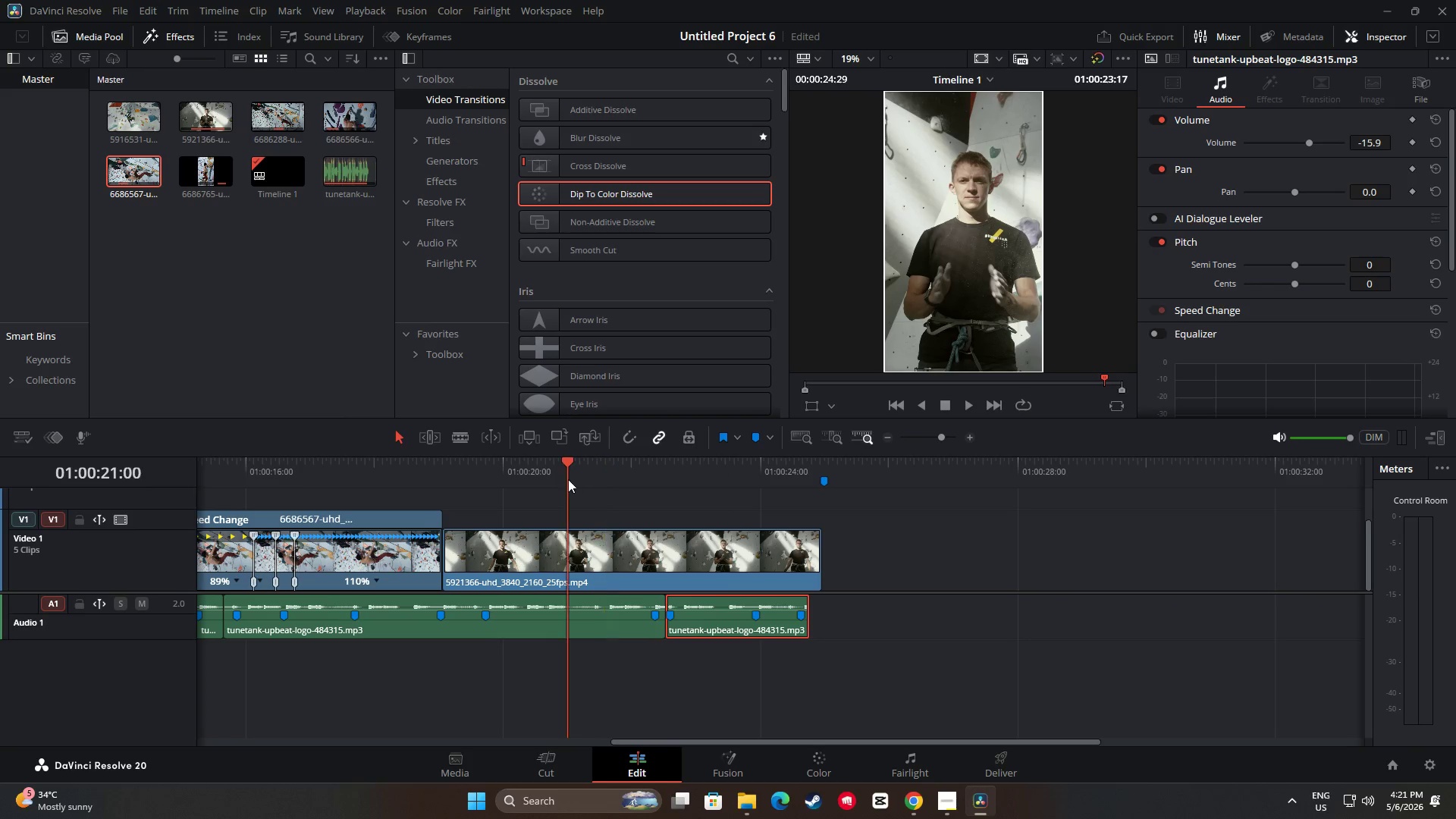 
key(Space)
 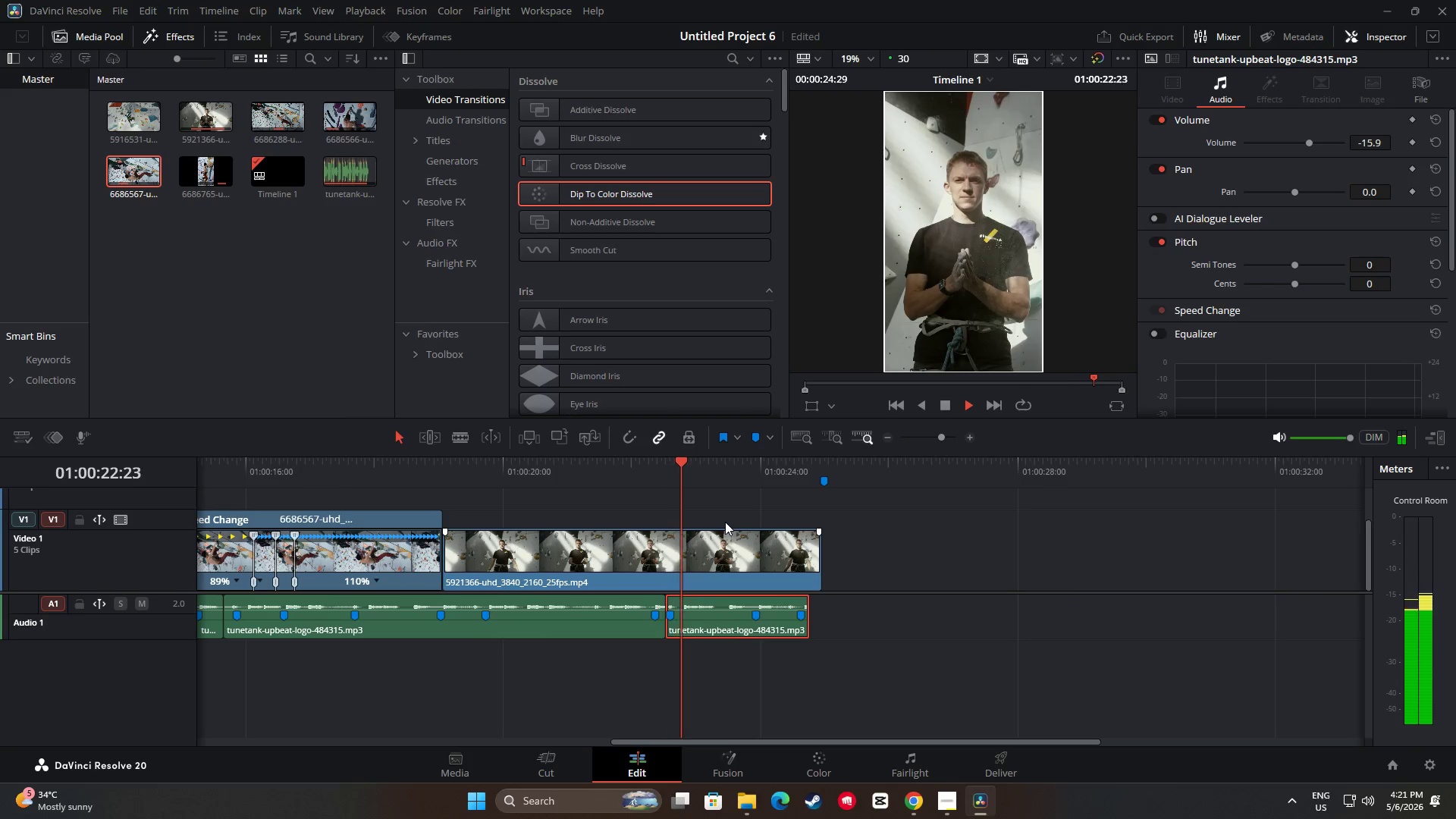 
key(Space)
 